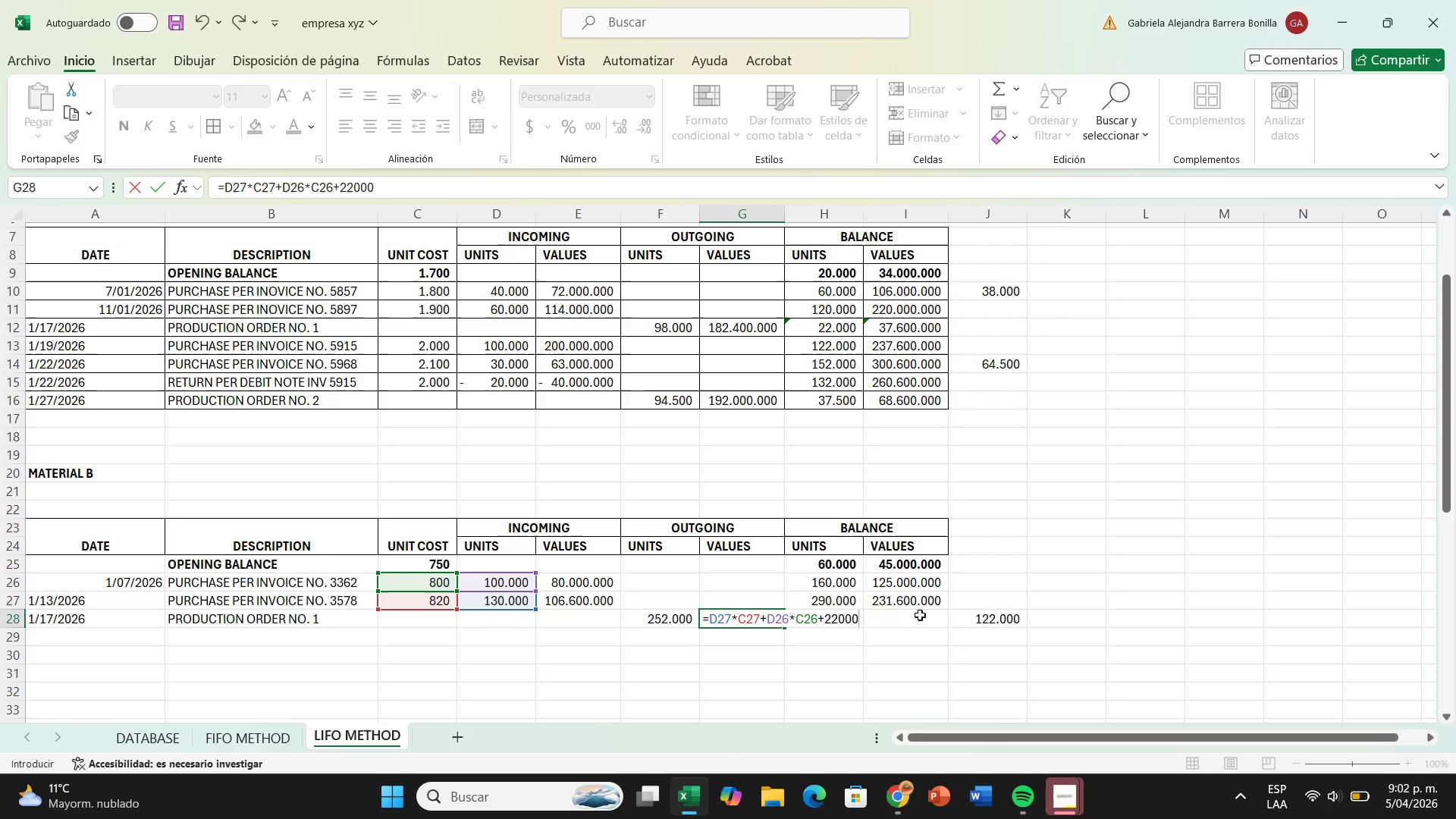 
key(Shift+Equal)
 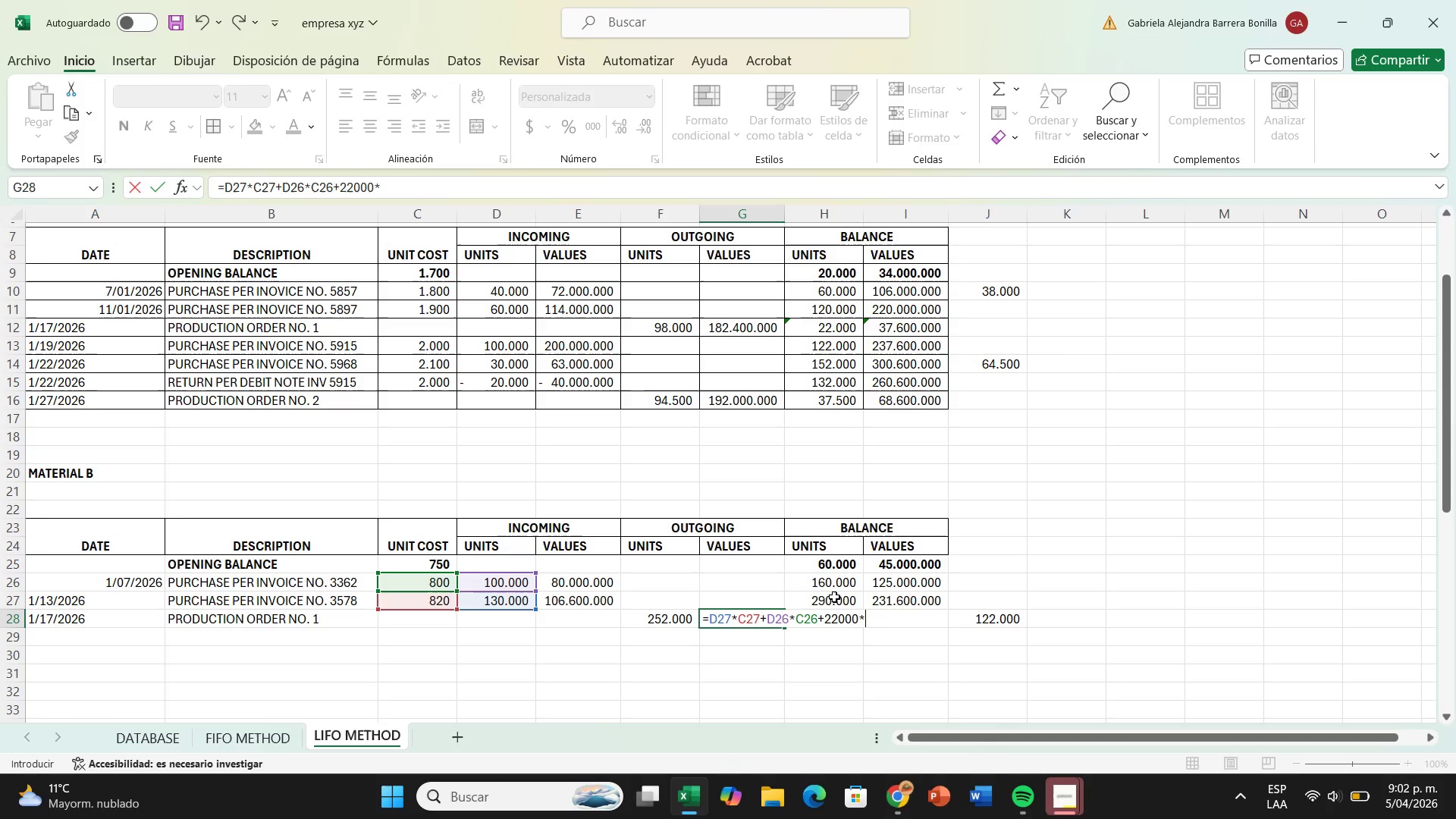 
left_click([435, 560])
 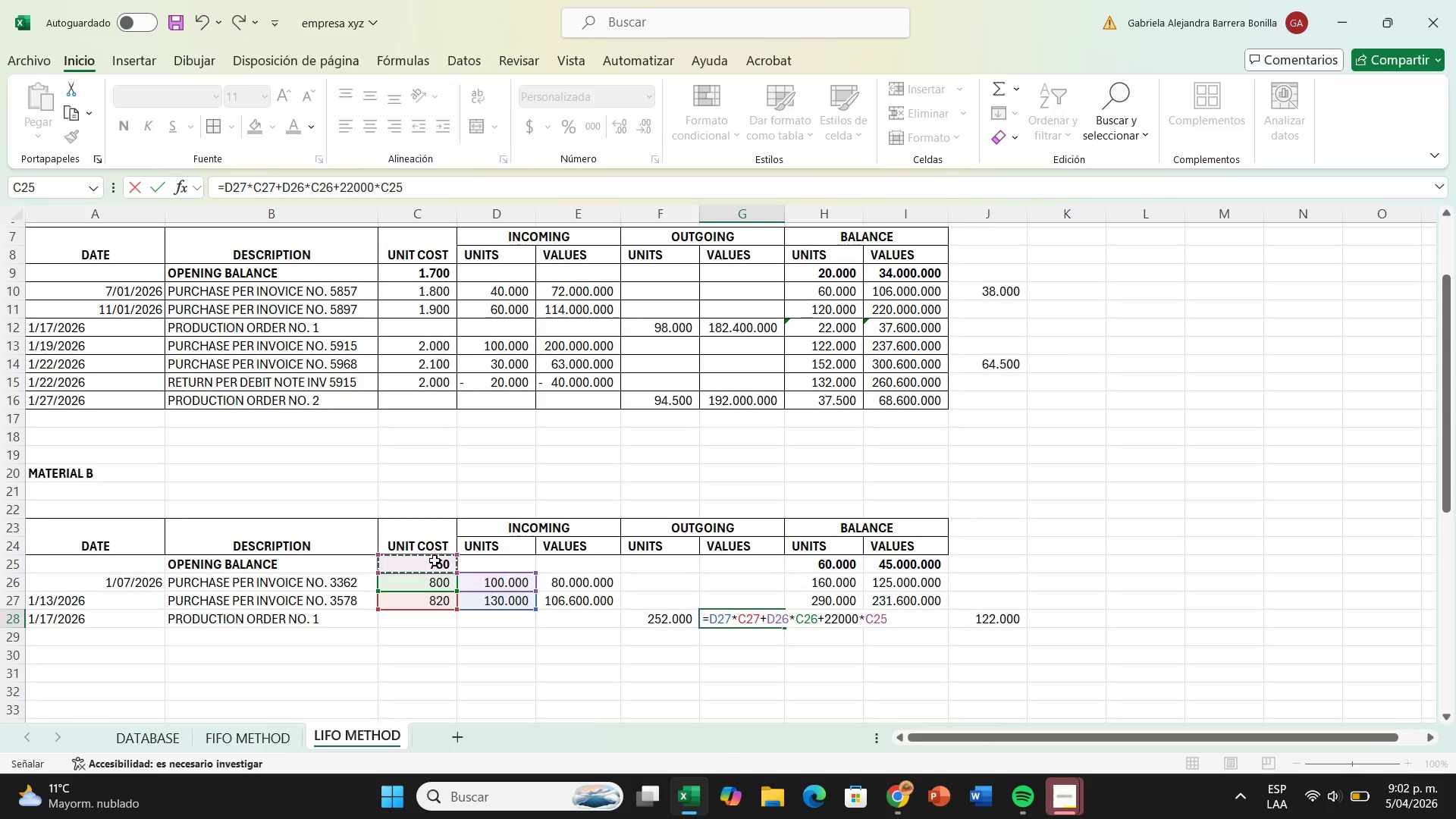 
key(Enter)
 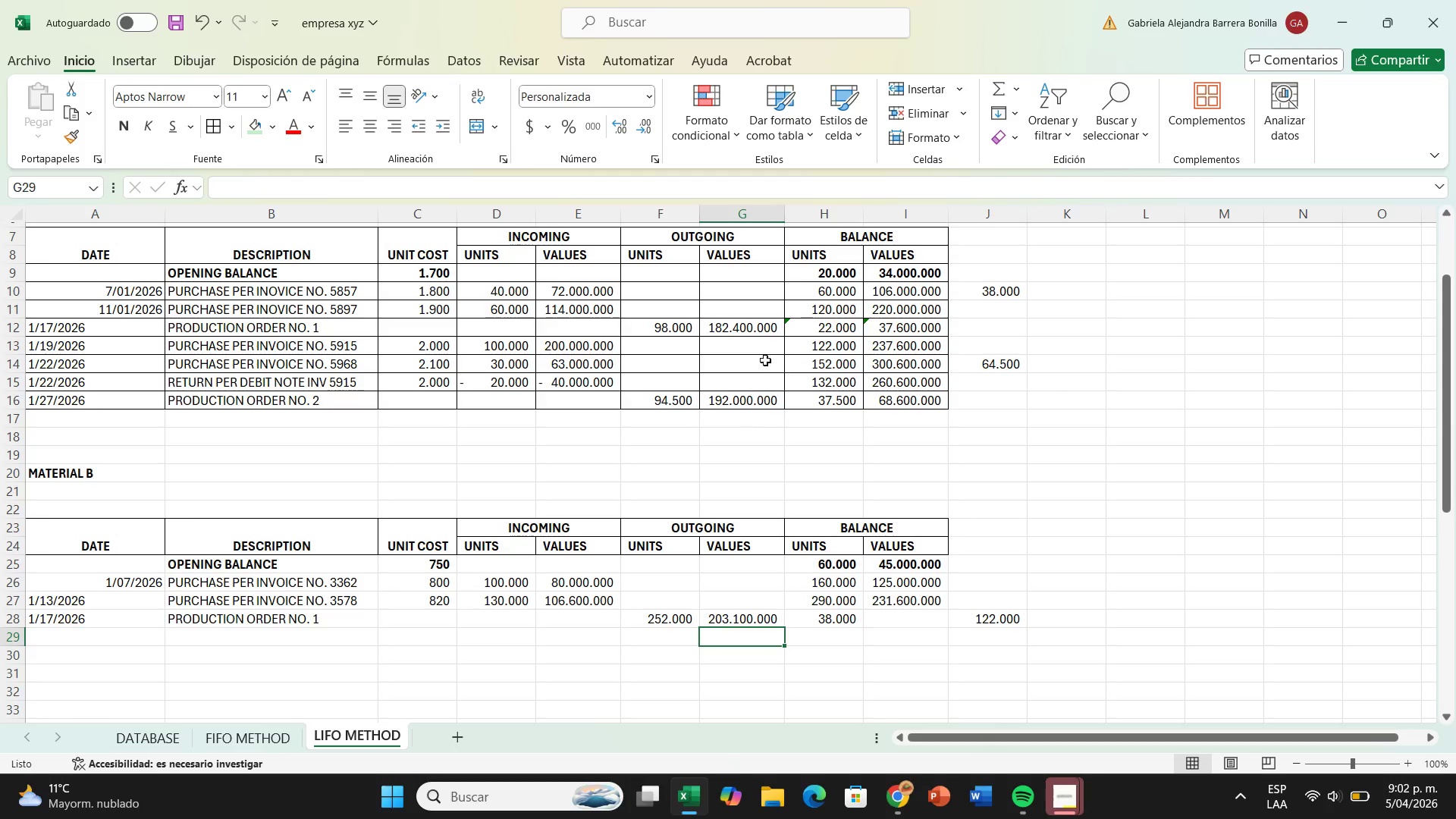 
double_click([774, 328])
 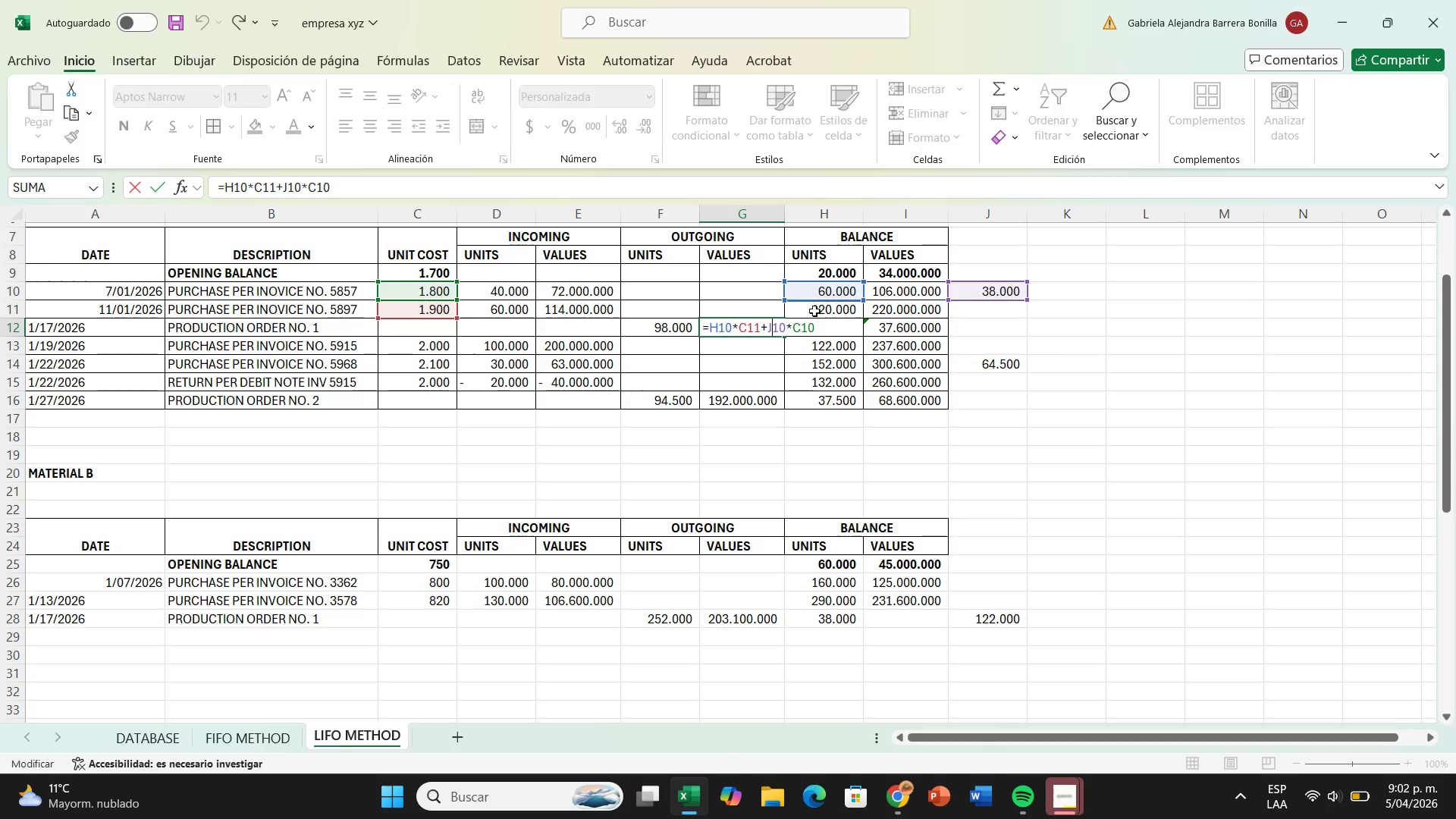 
left_click([732, 329])
 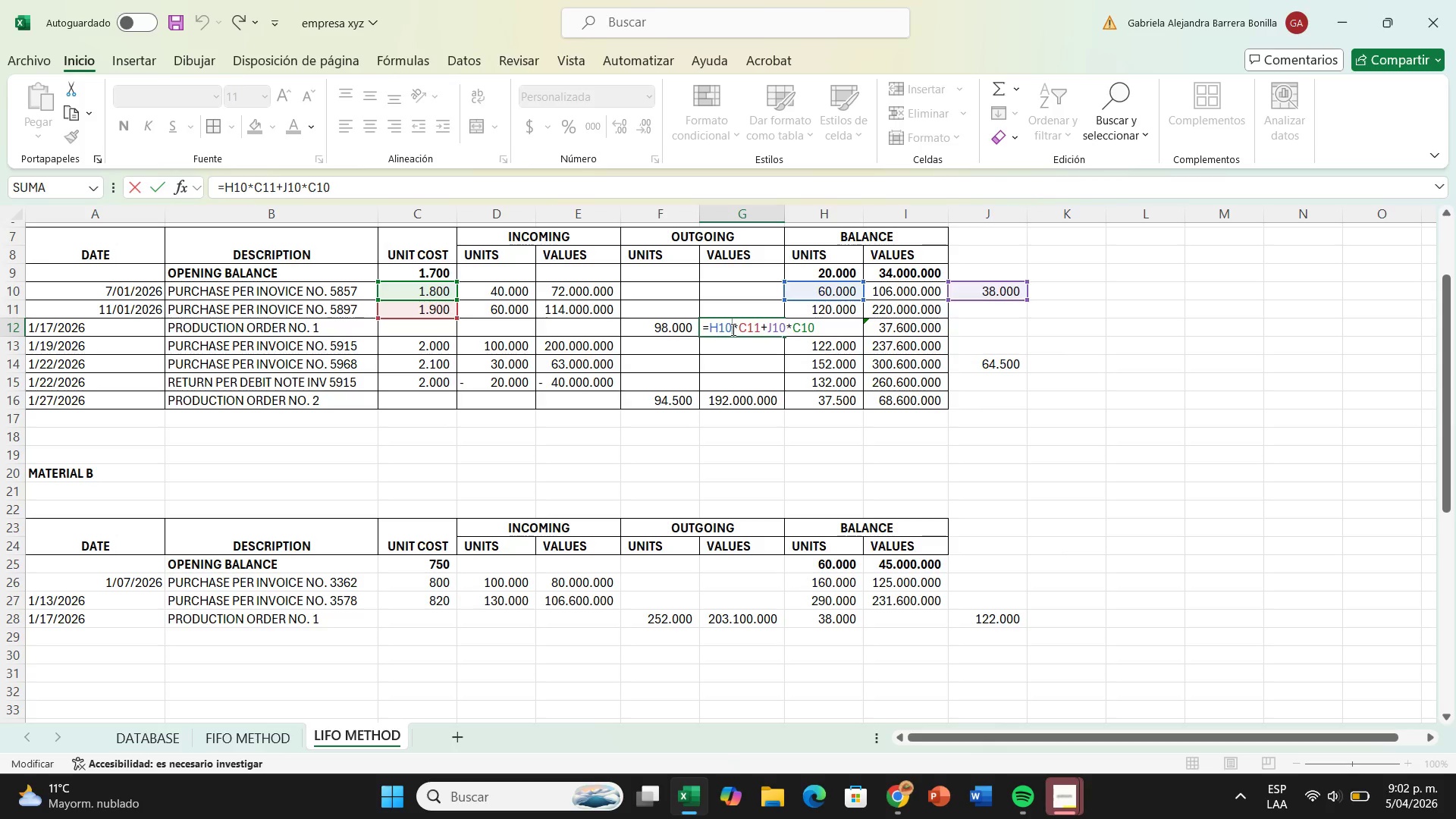 
key(Backspace)
 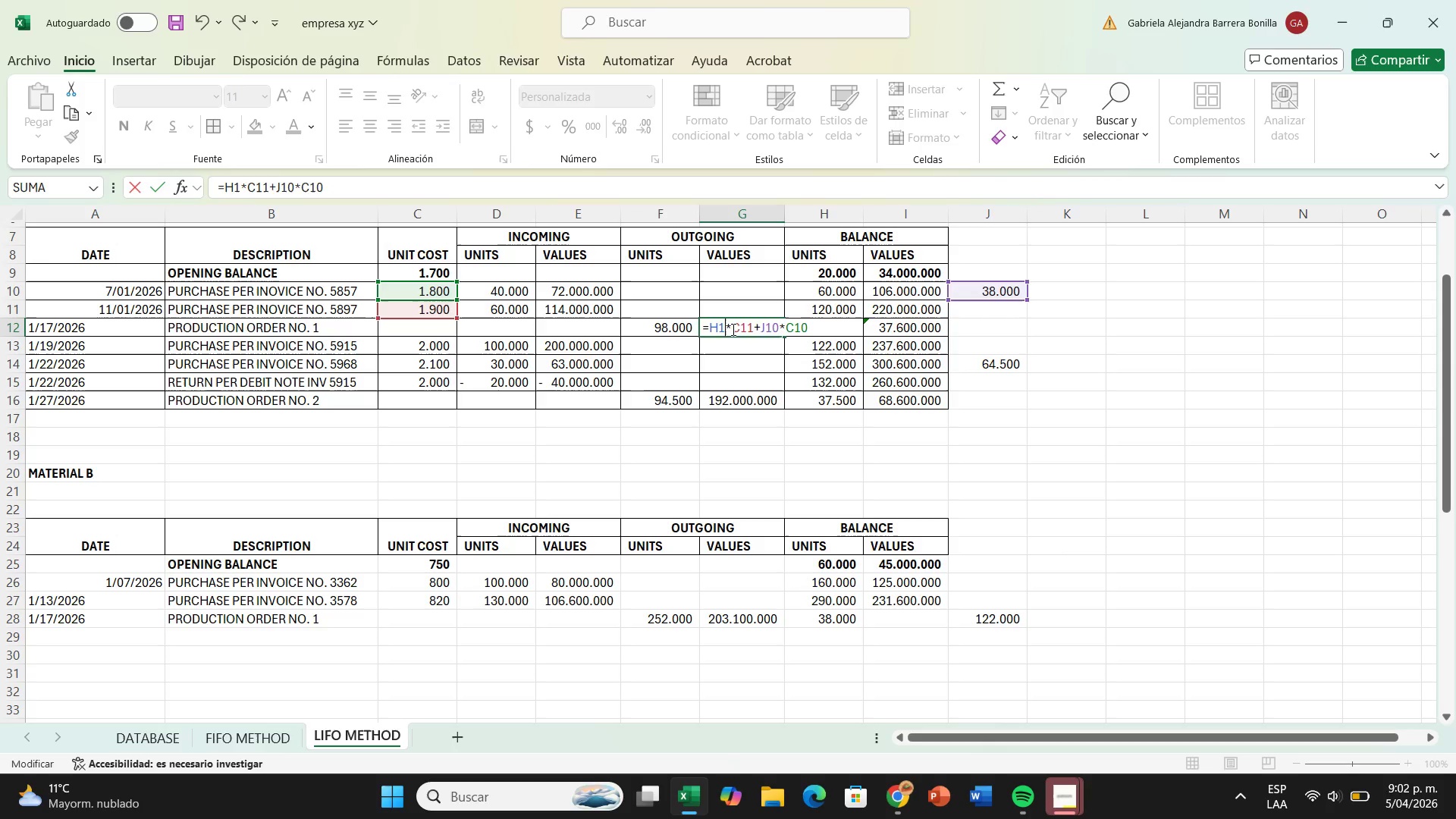 
key(Backspace)
 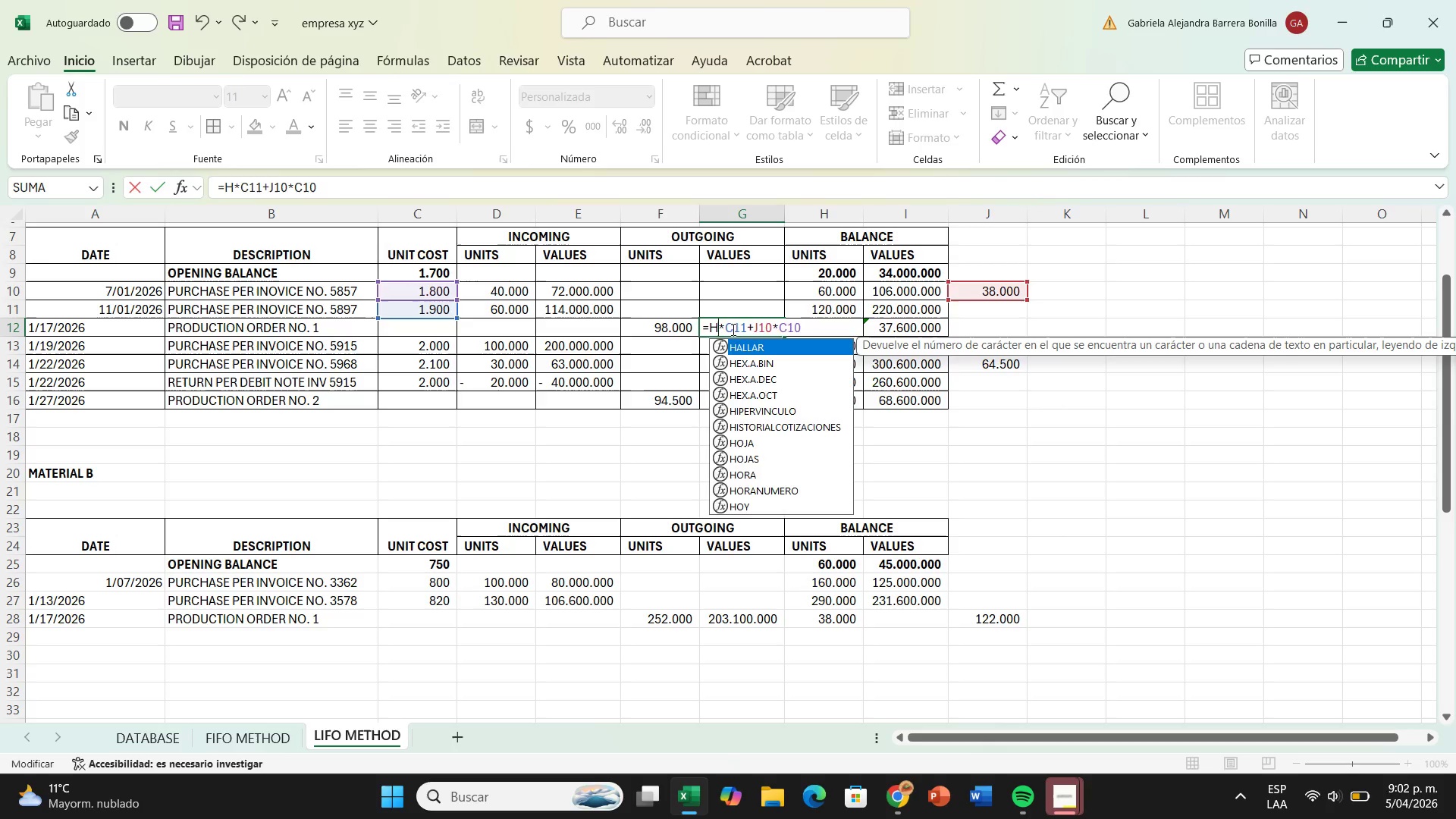 
key(Backspace)
 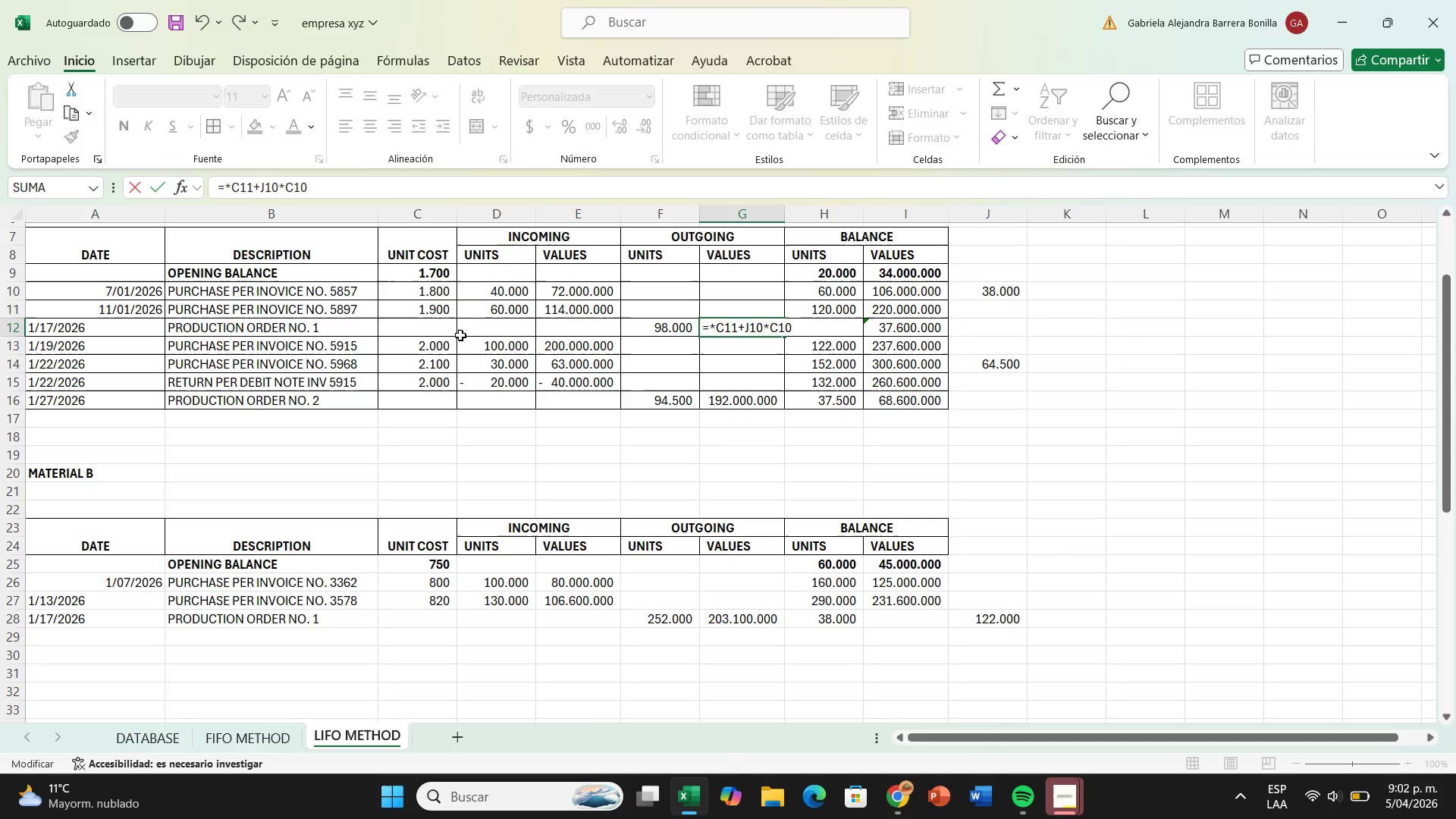 
left_click([479, 305])
 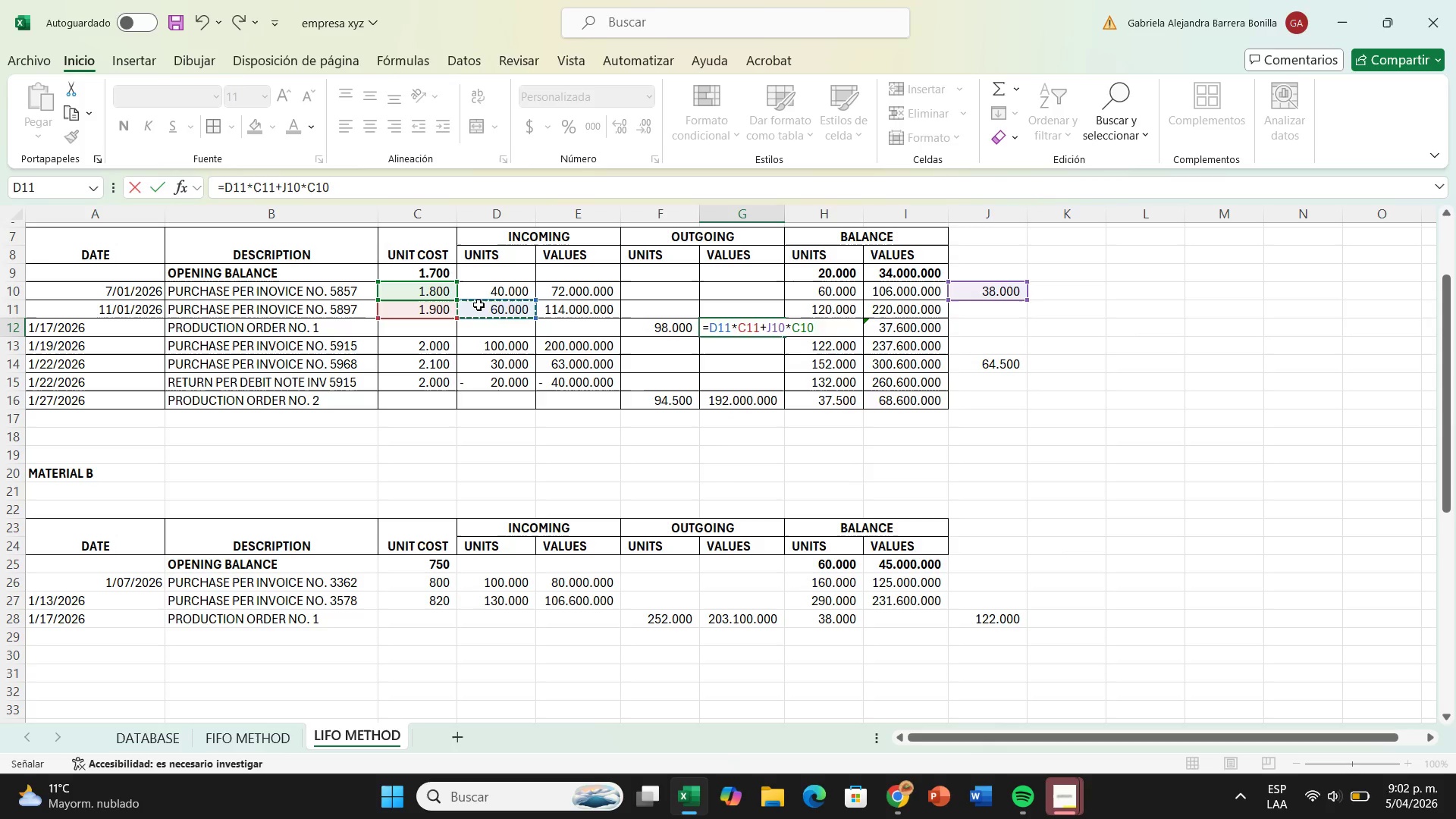 
key(Enter)
 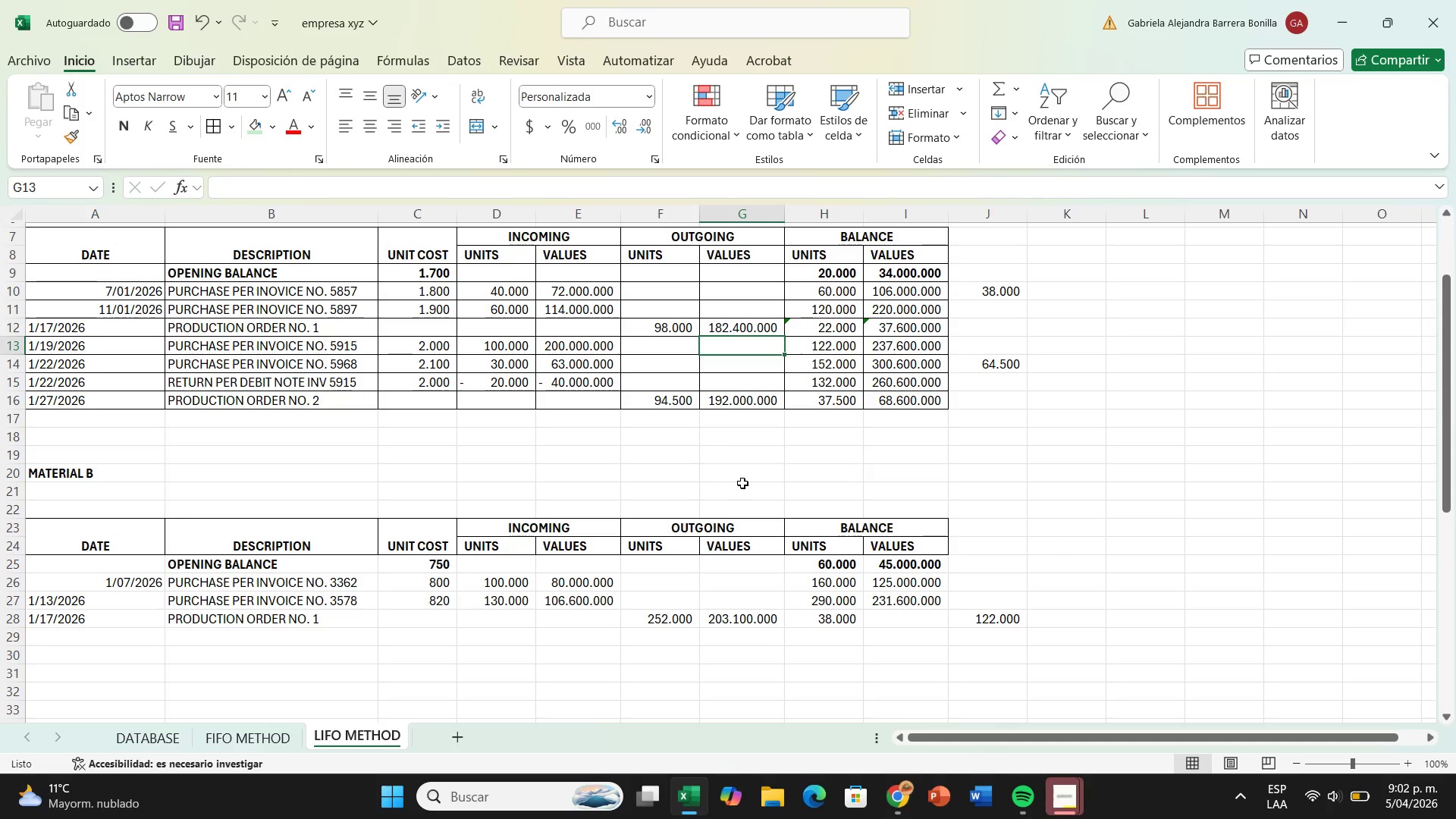 
scroll: coordinate [811, 549], scroll_direction: down, amount: 1.0
 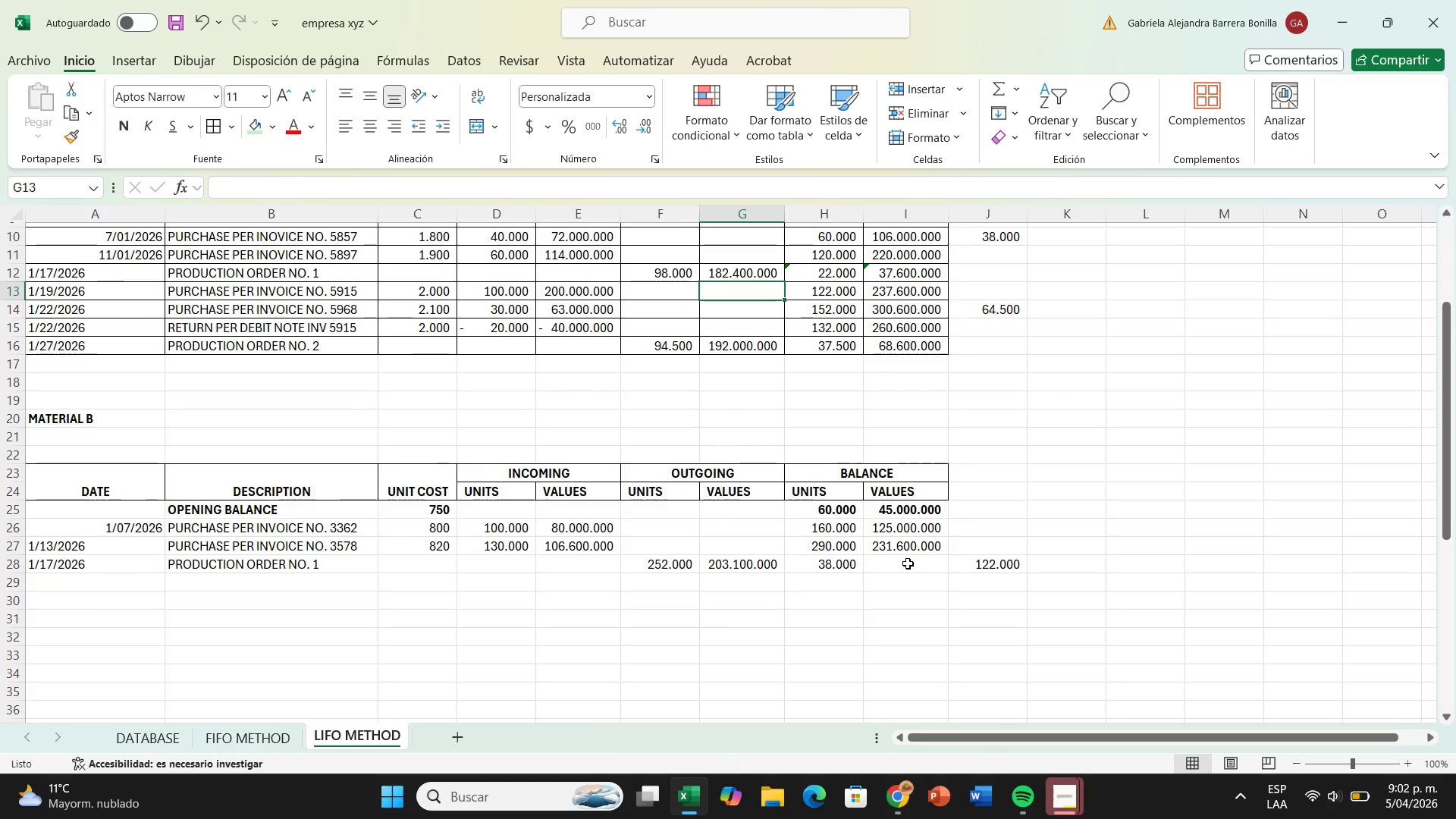 
left_click([908, 563])
 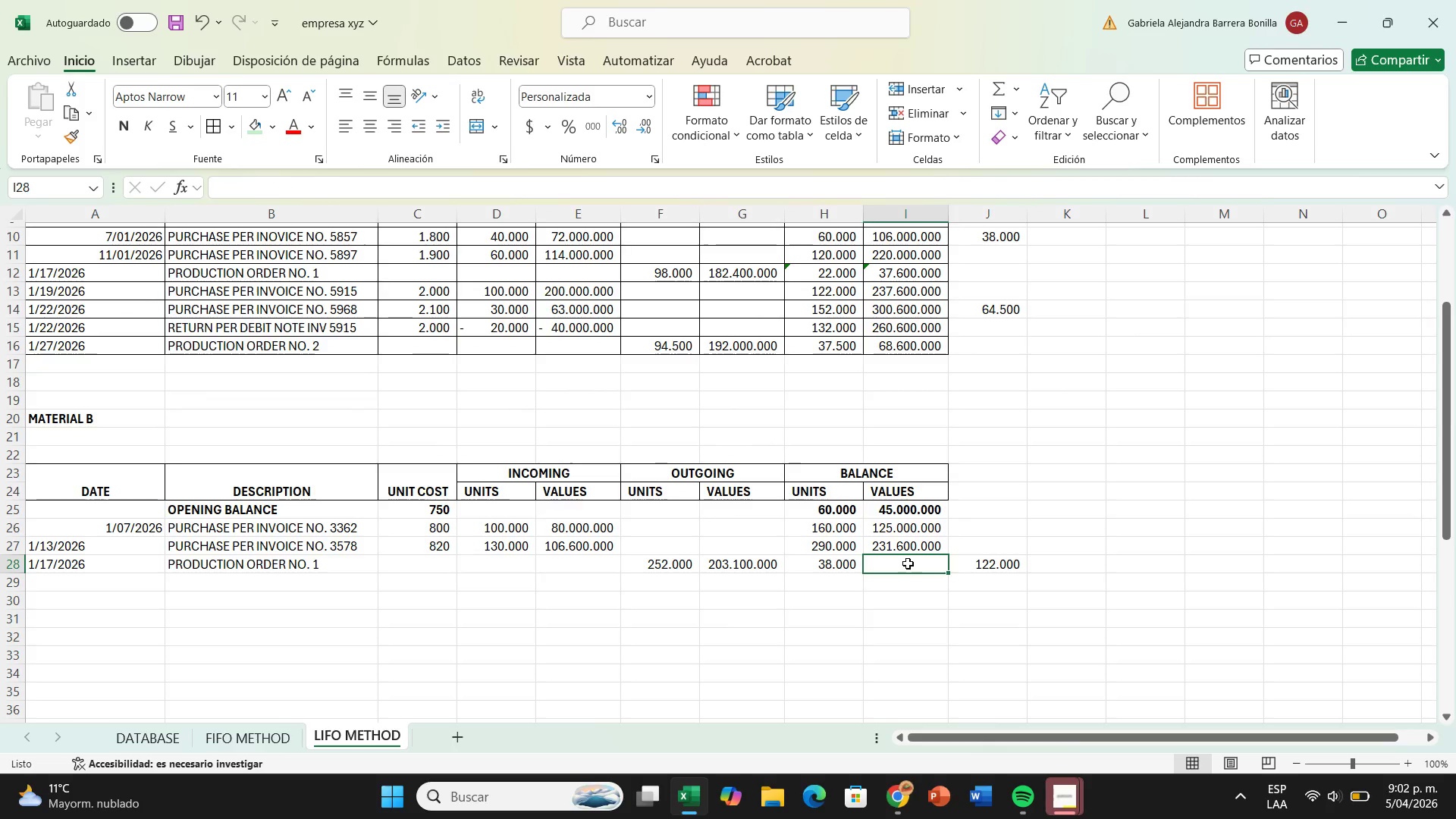 
key(Shift+0)
 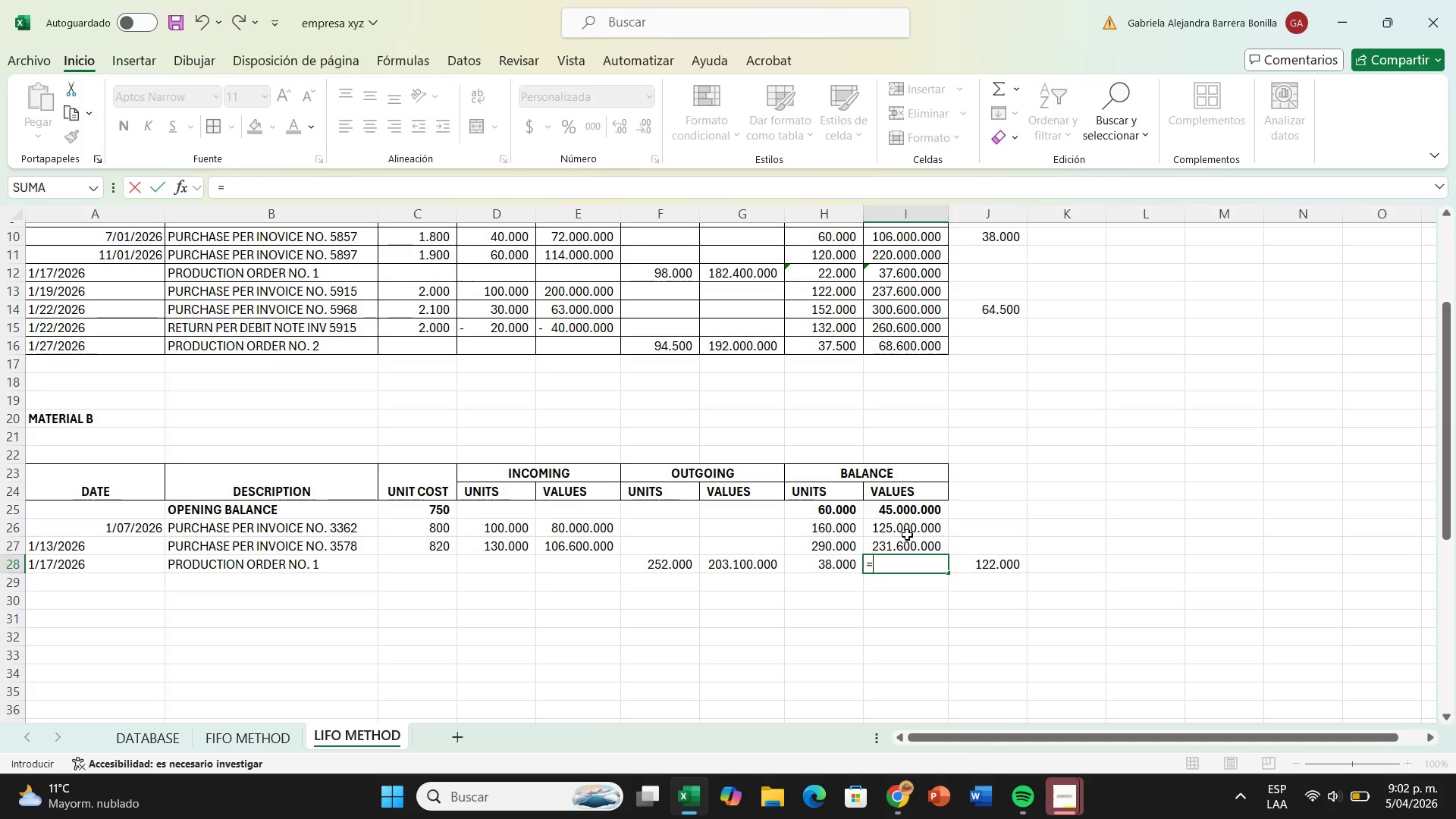 
left_click([912, 544])
 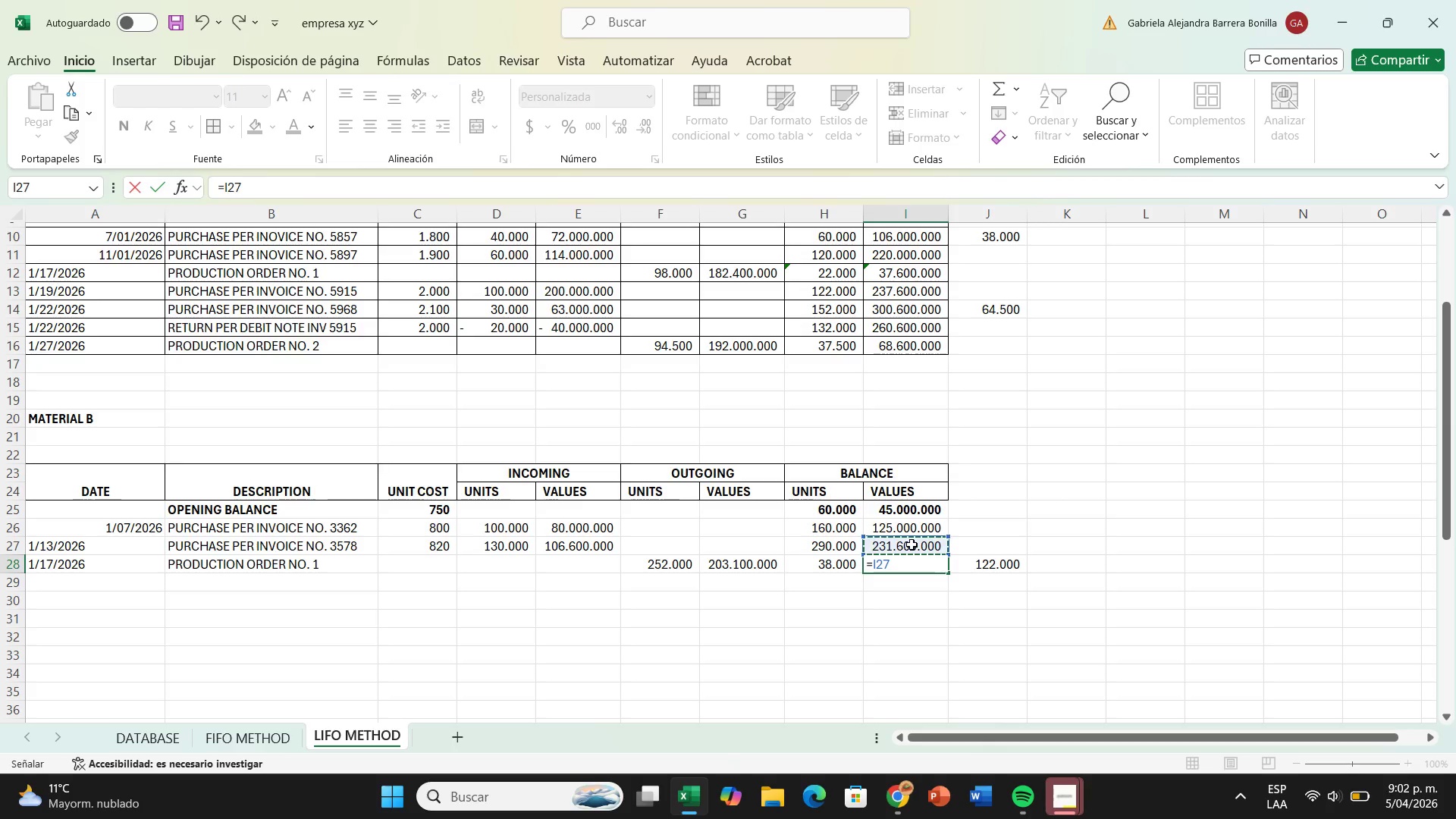 
key(Minus)
 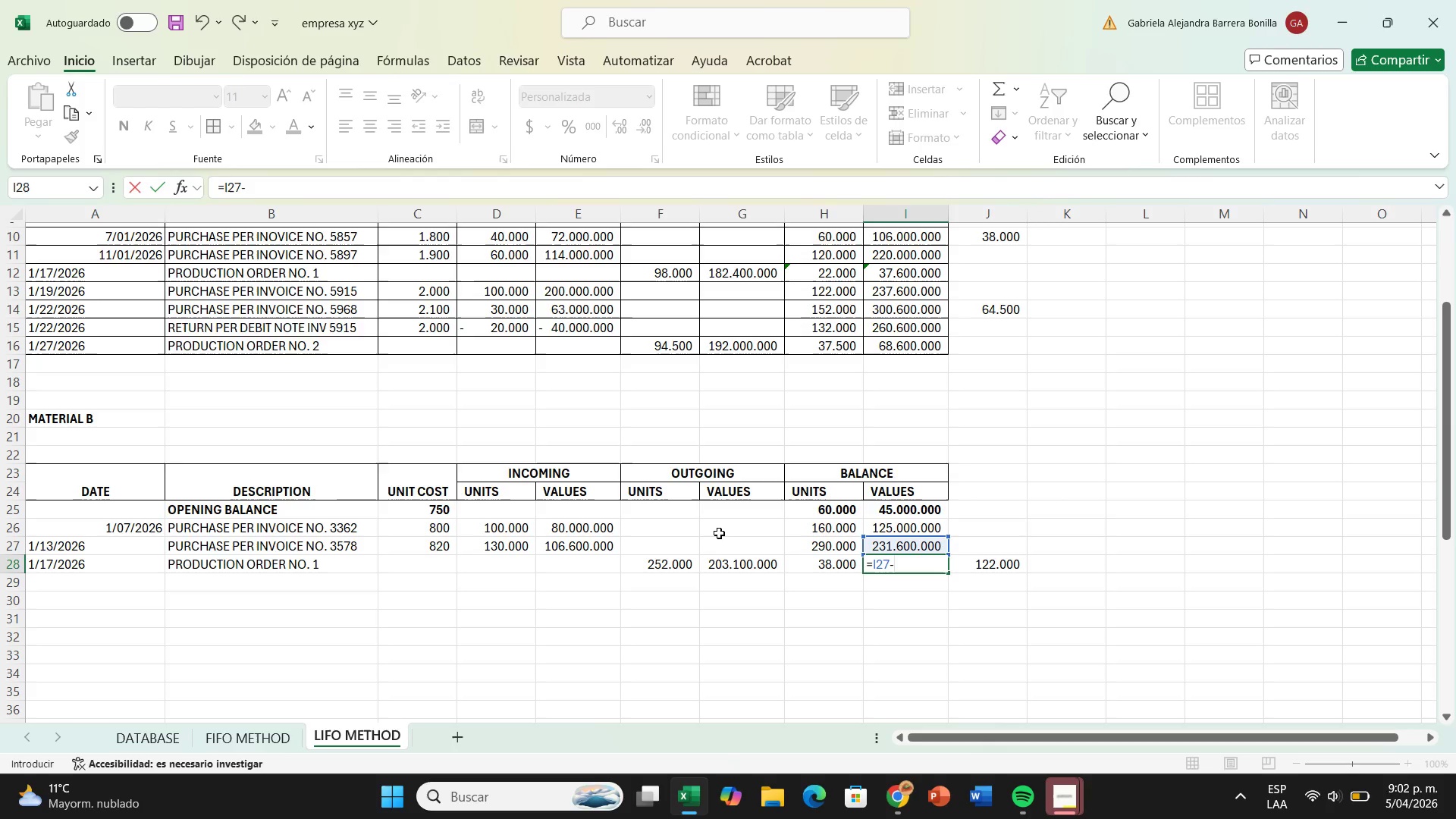 
left_click([739, 559])
 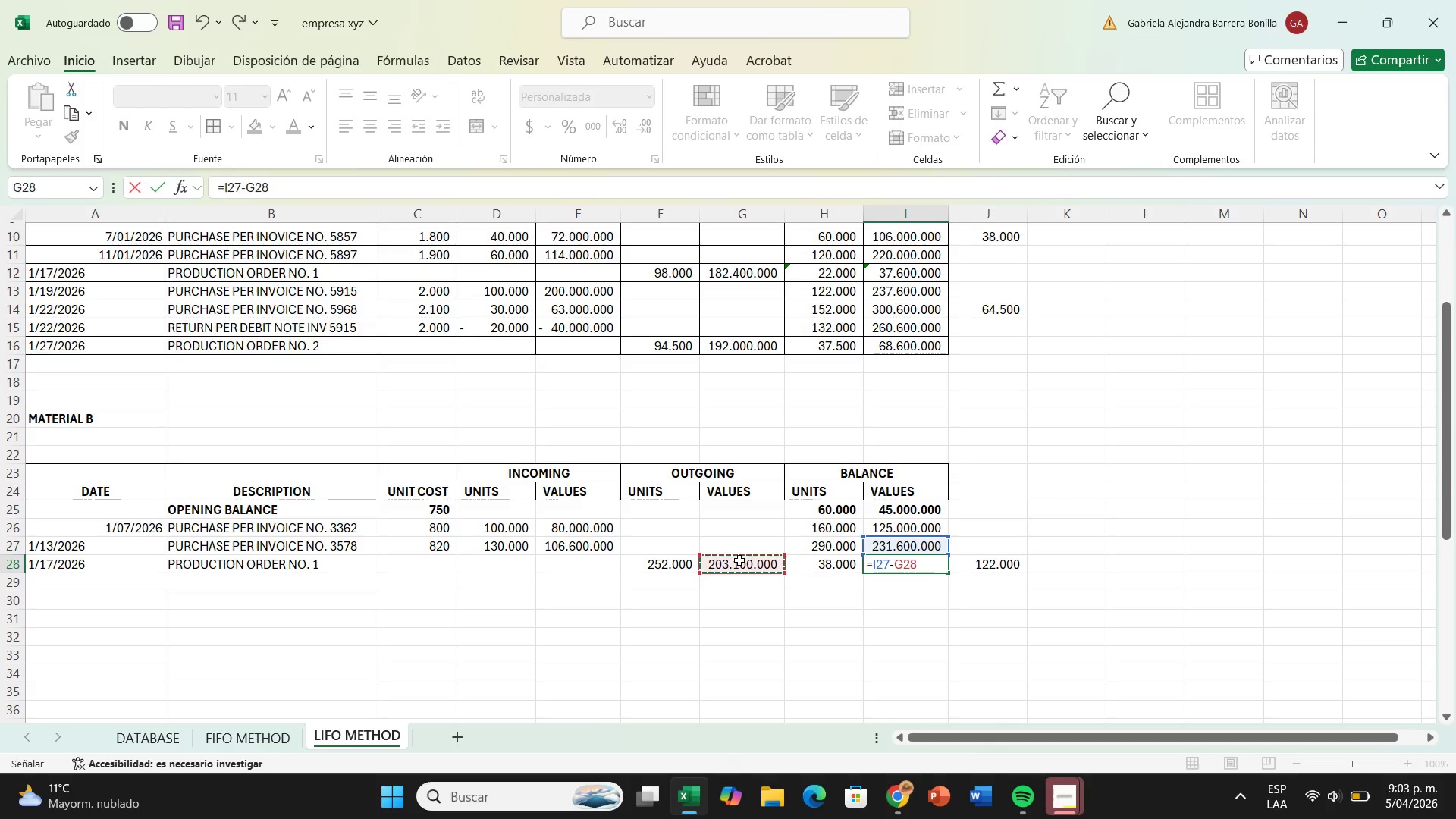 
key(Enter)
 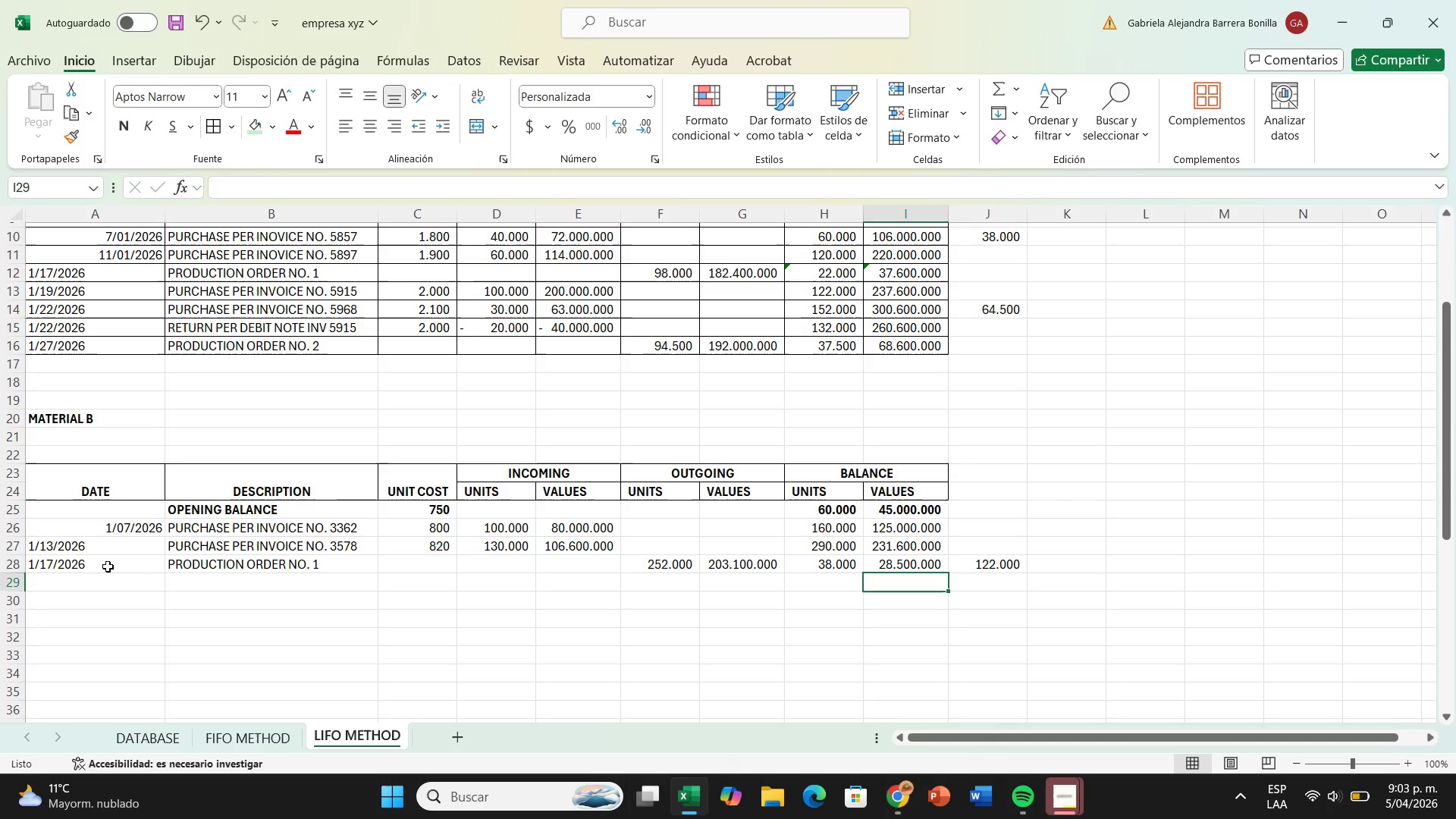 
left_click([109, 588])
 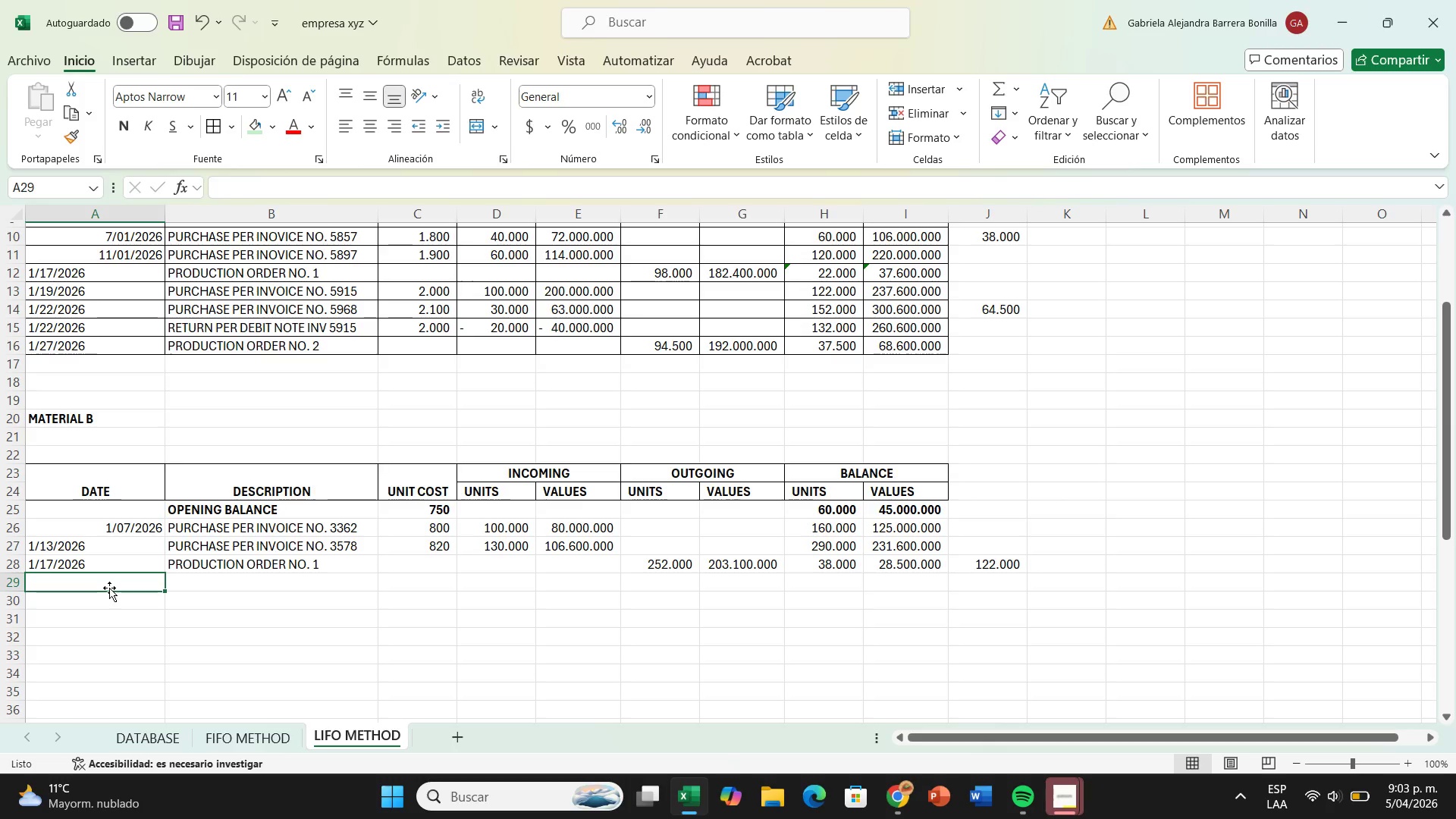 
type(1&20&2026)
 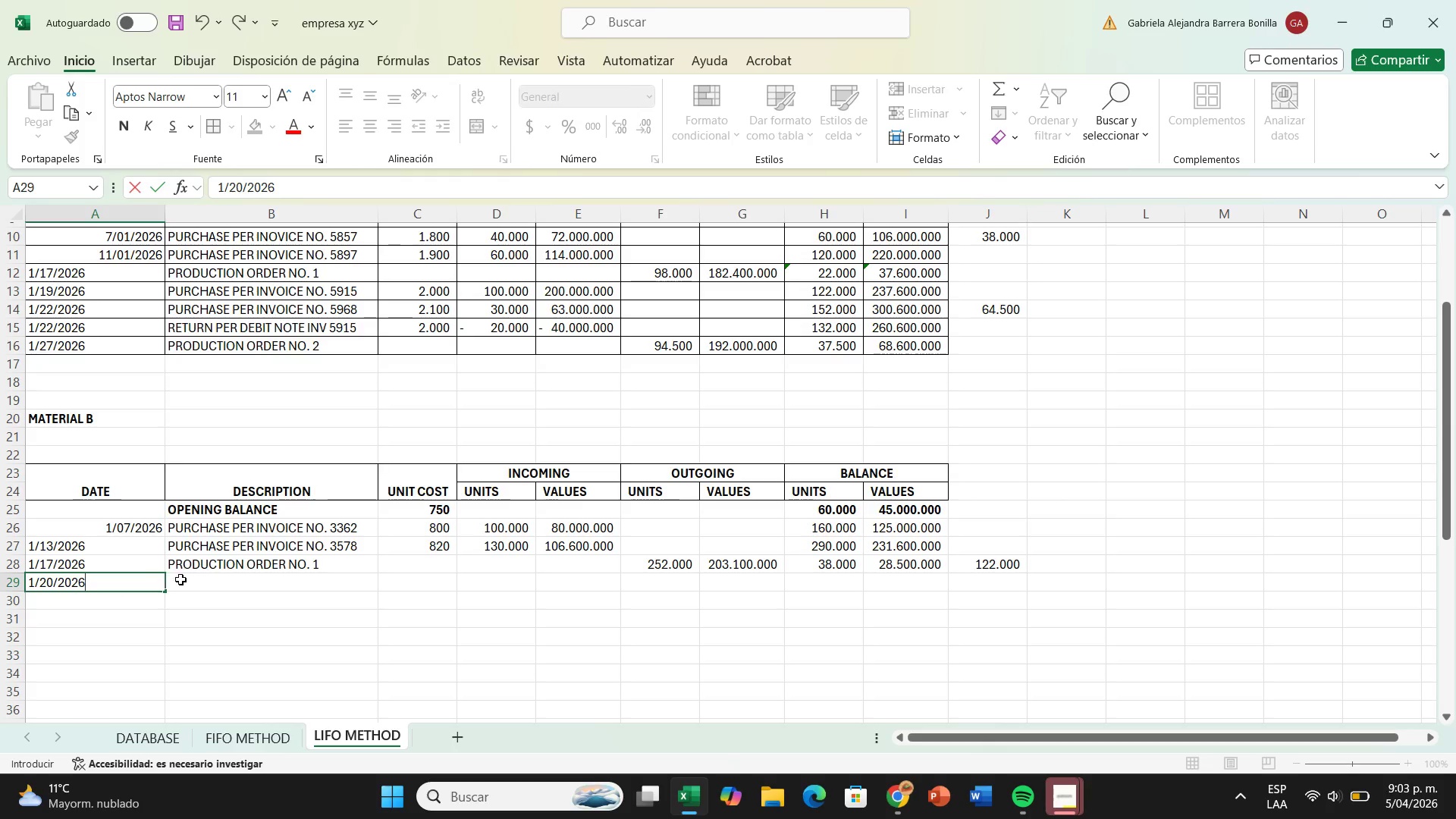 
left_click([209, 582])
 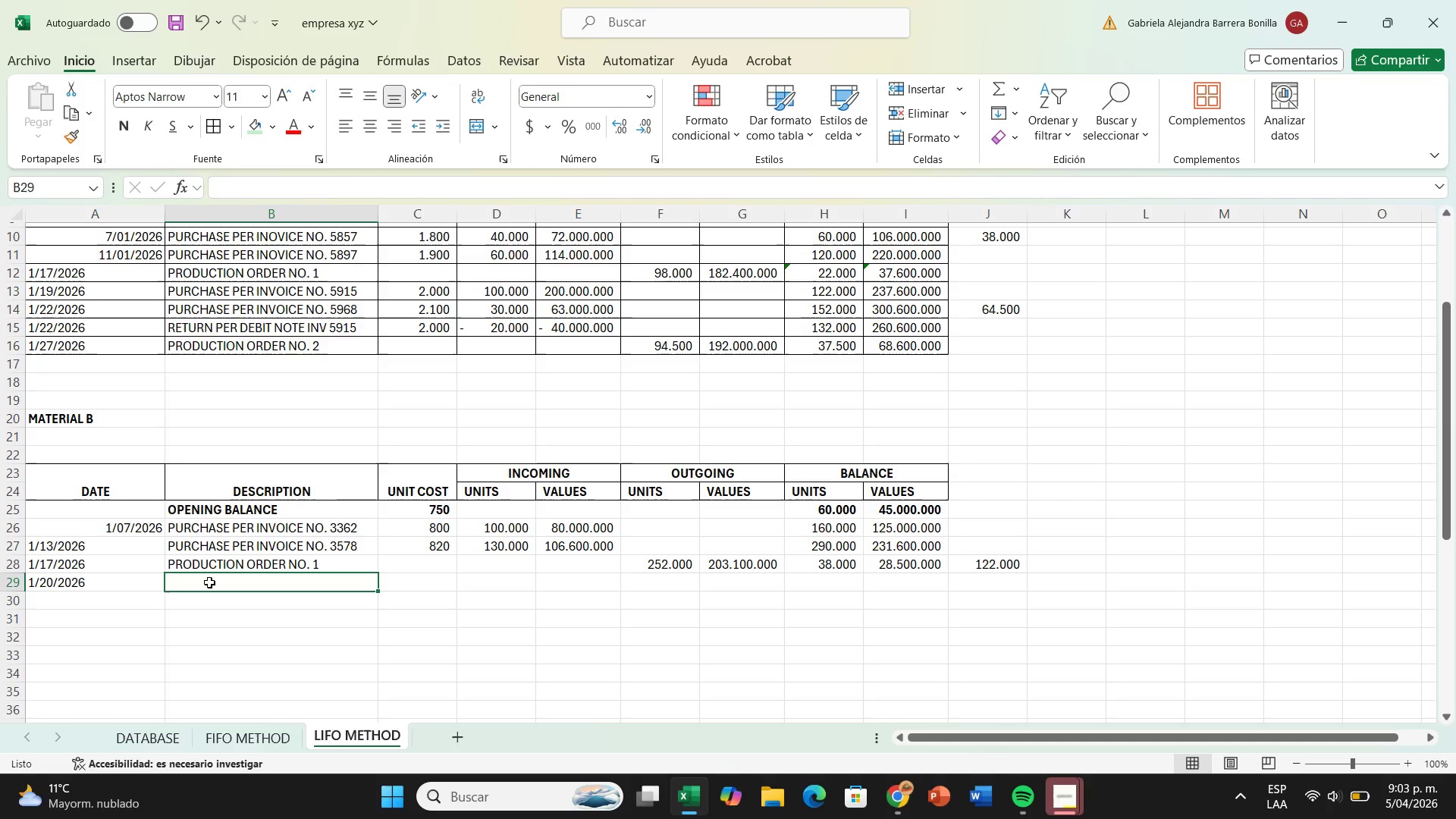 
type(purchase per invoice no. 3653)
key(Backspace)
type(4)
 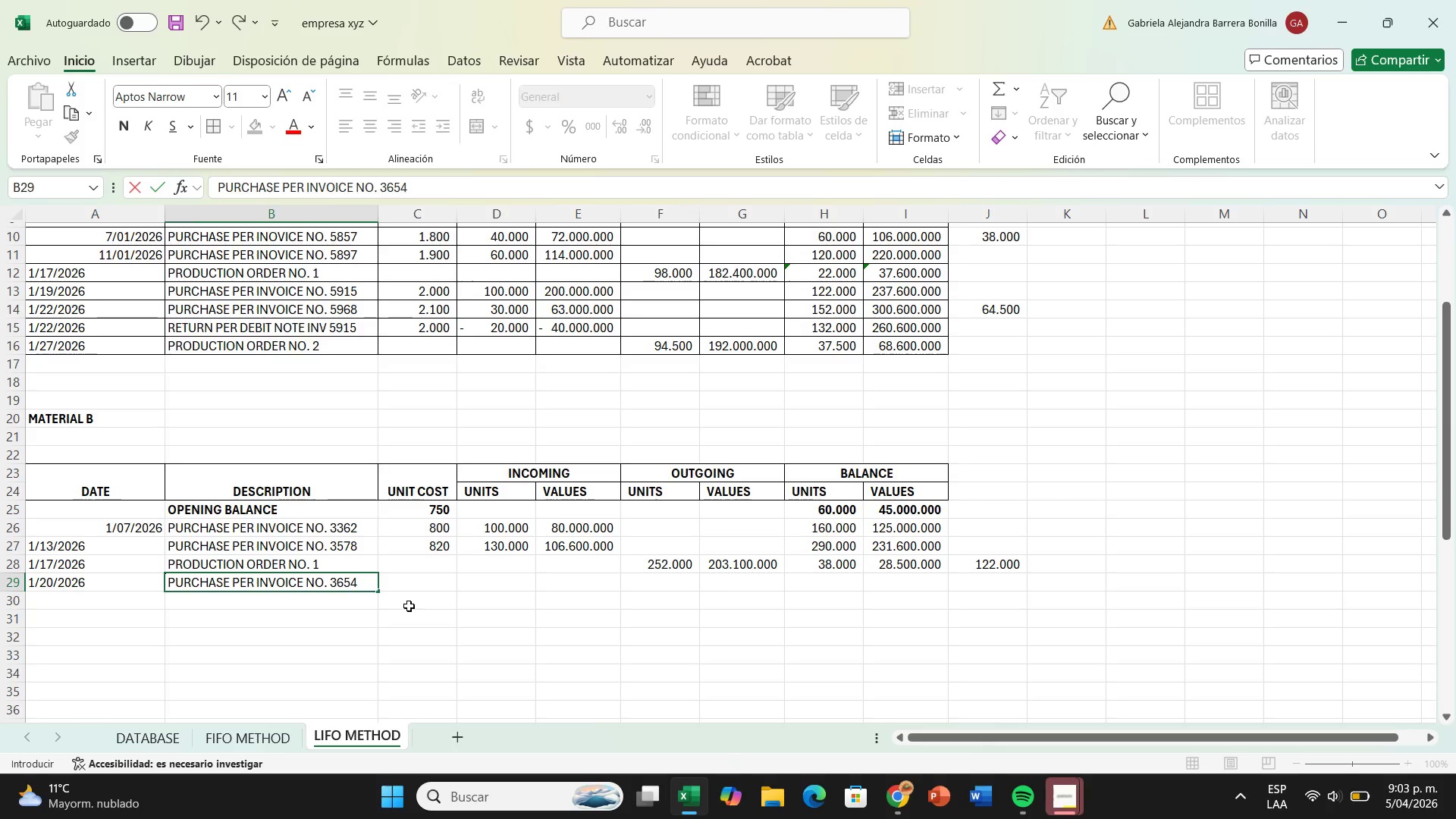 
left_click([415, 582])
 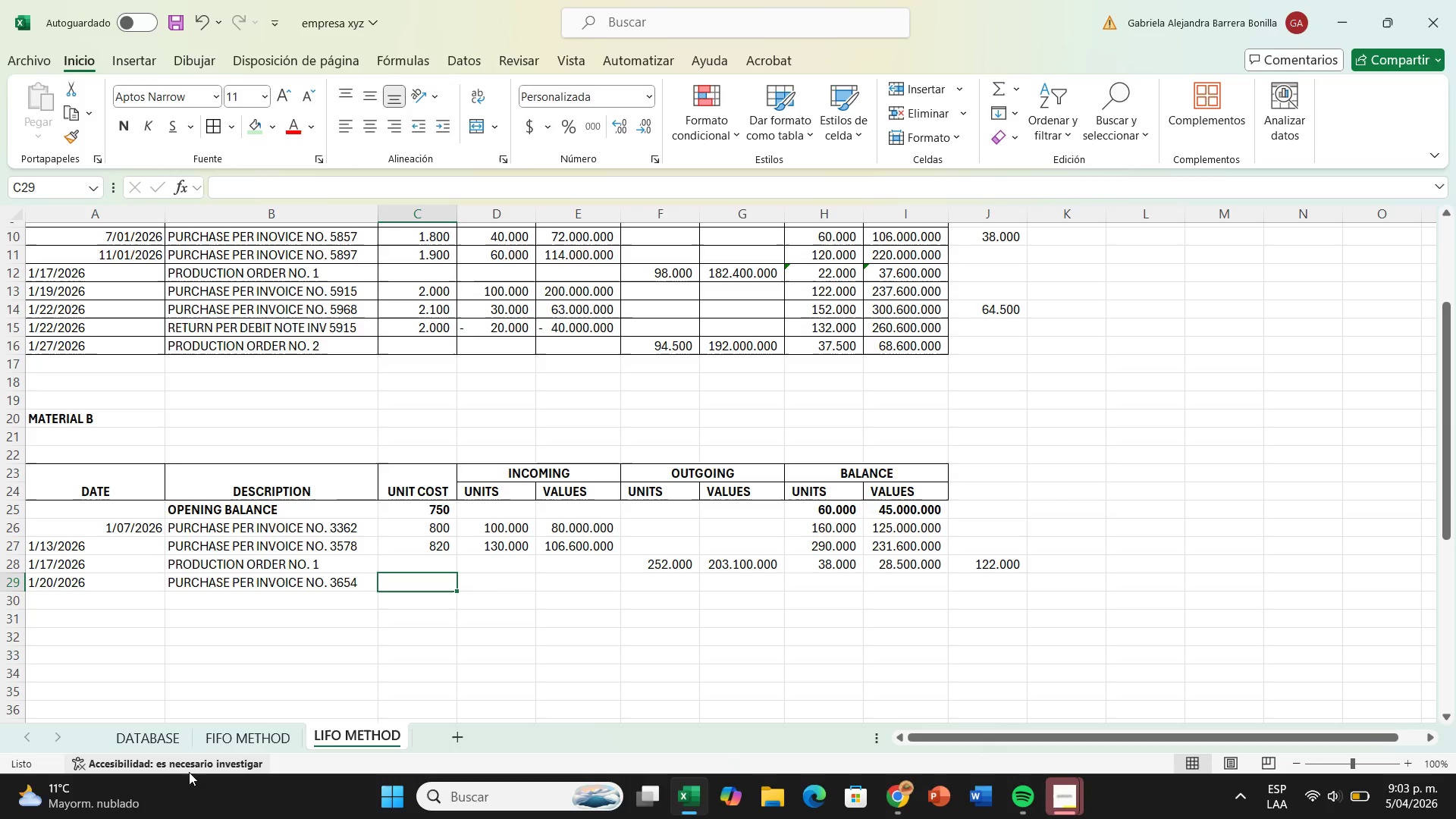 
left_click([149, 733])
 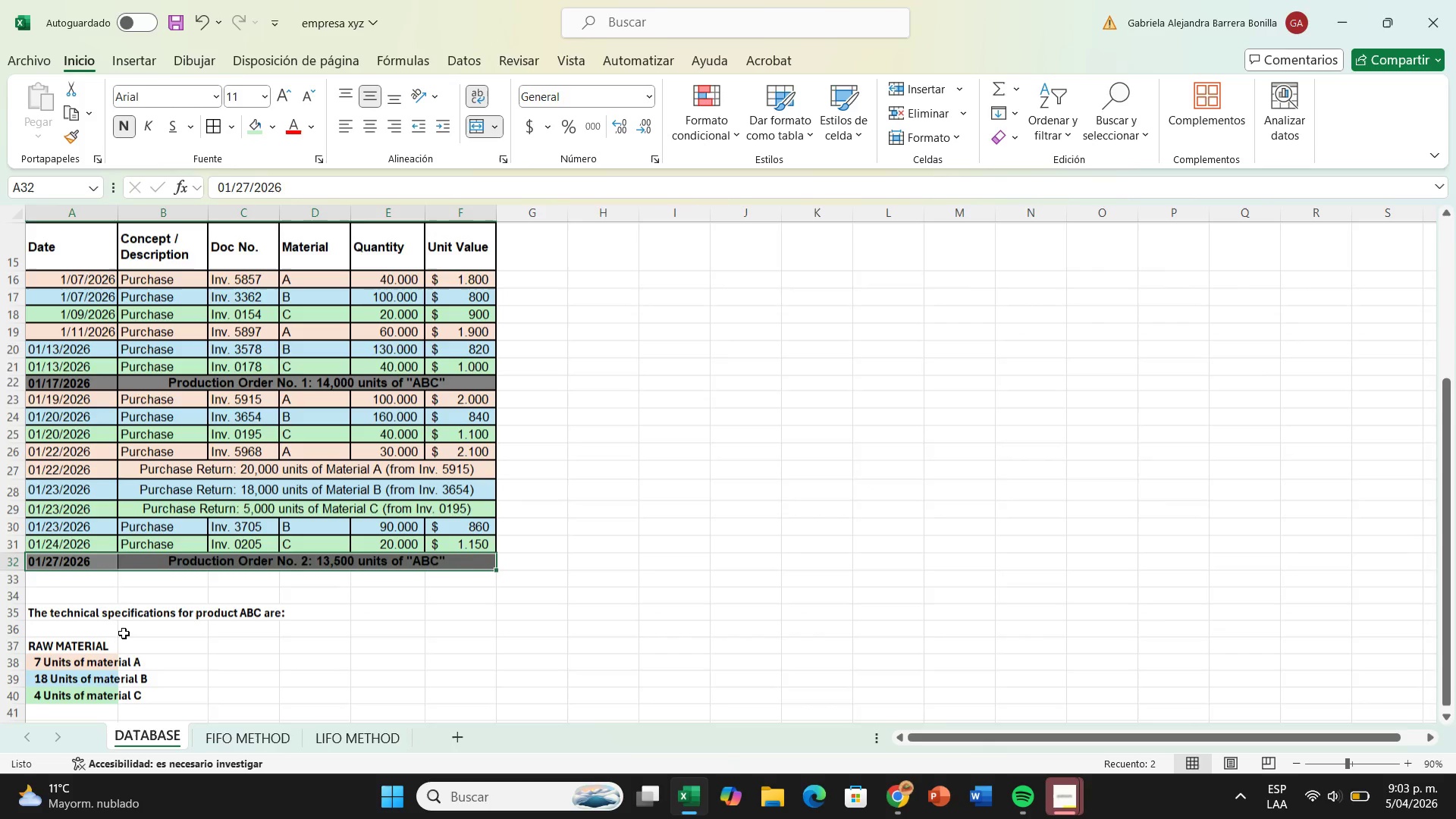 
scroll: coordinate [146, 733], scroll_direction: up, amount: 1.0
 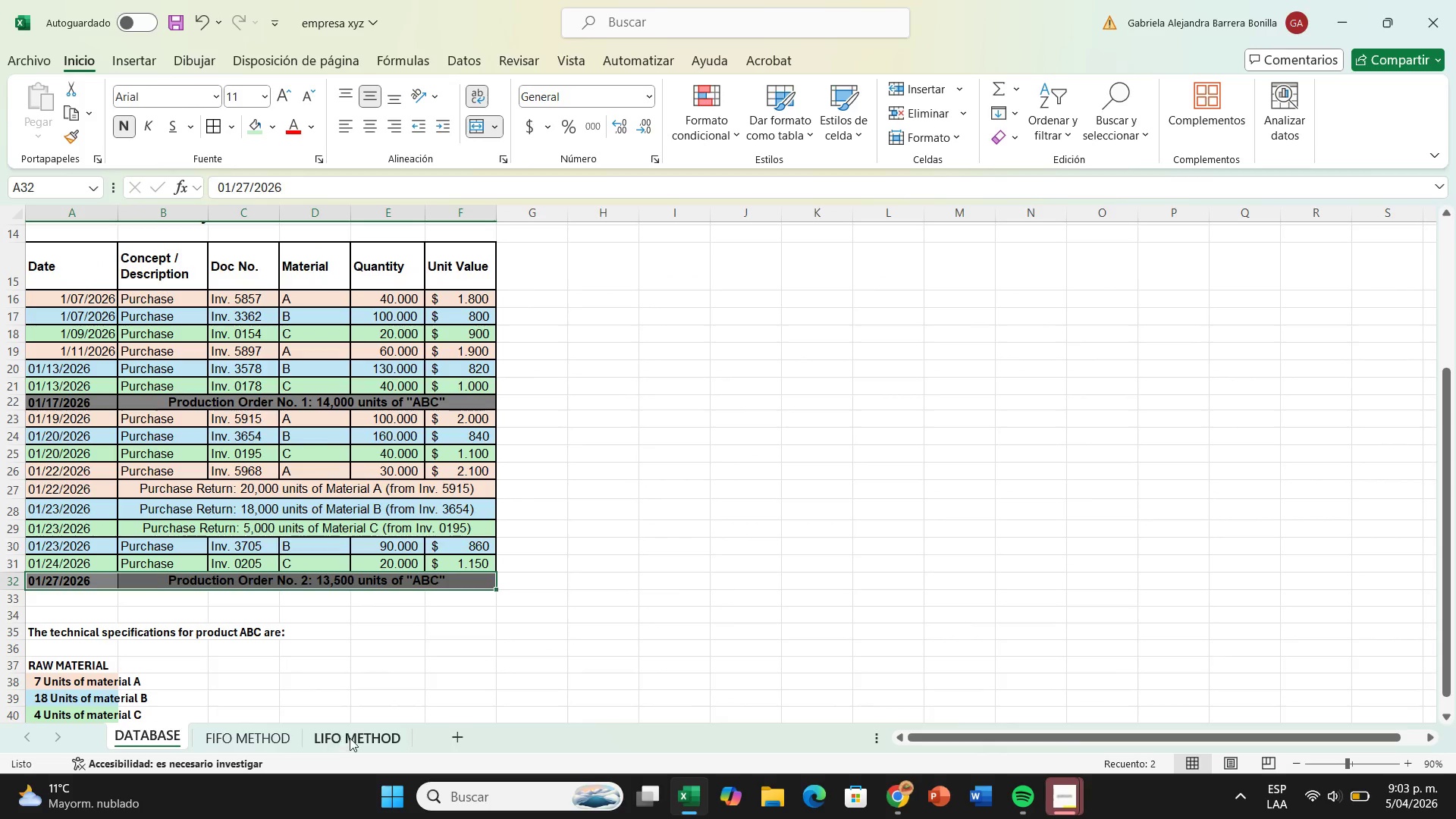 
left_click([352, 740])
 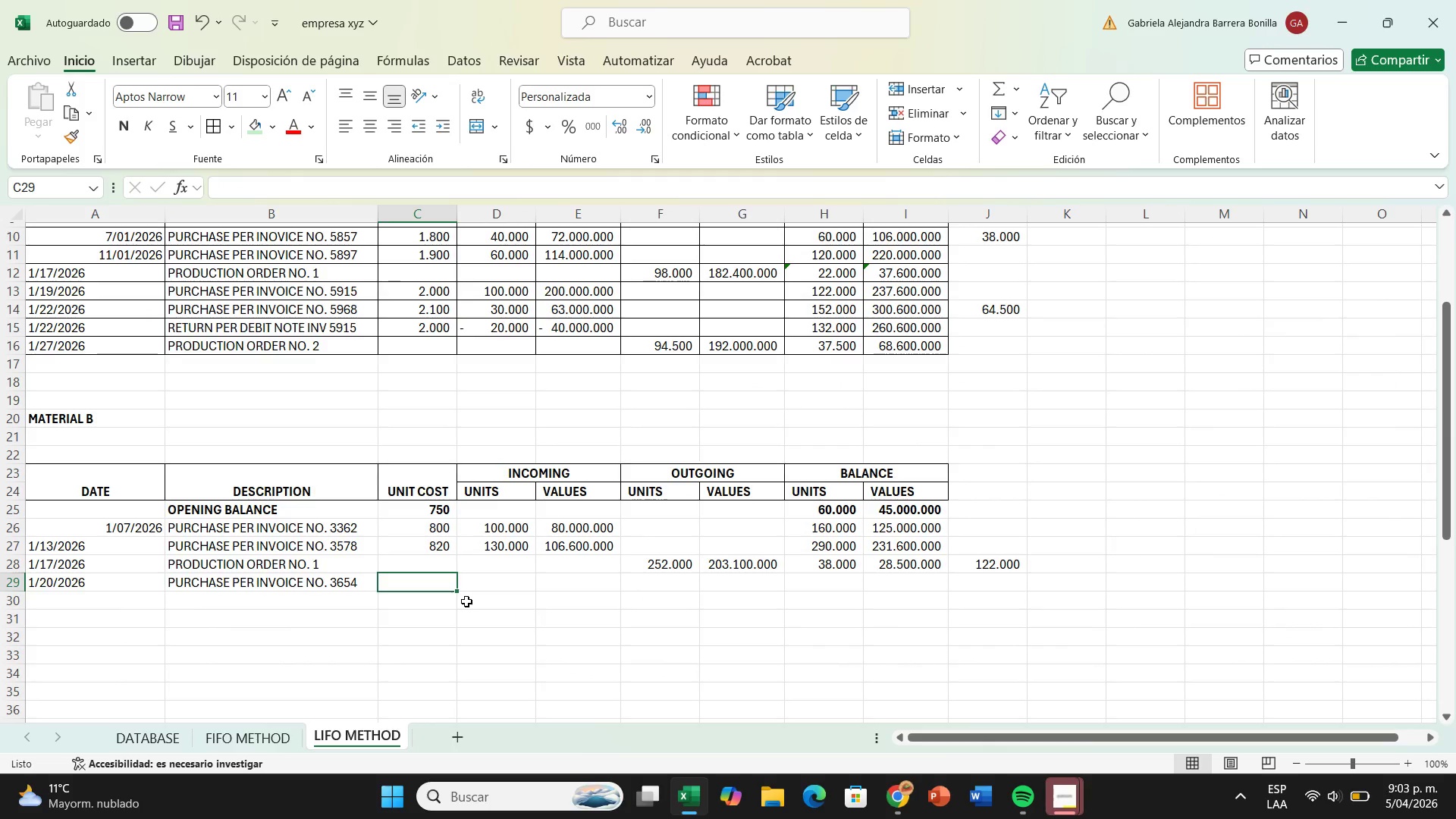 
type(840)
 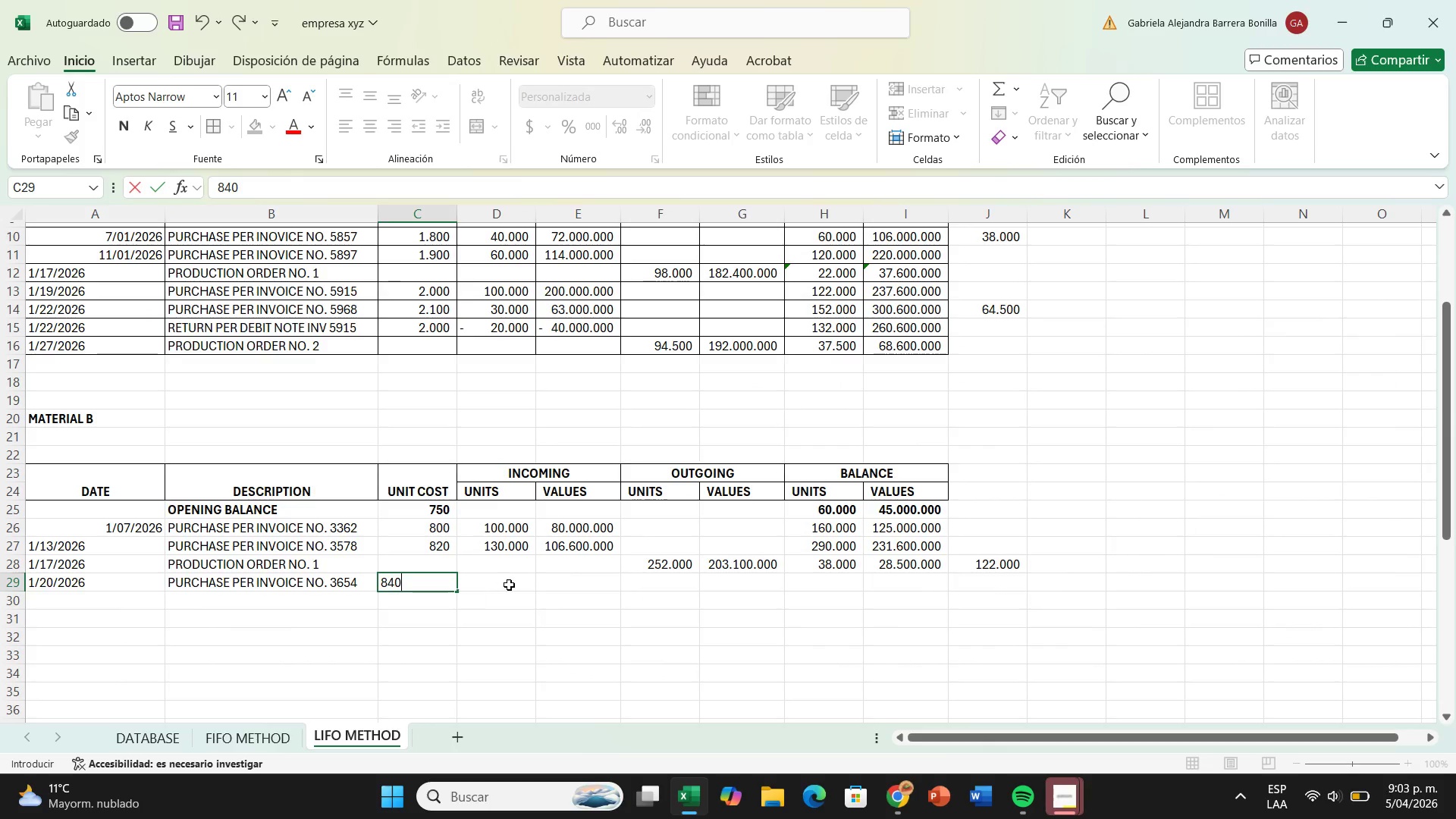 
left_click([509, 585])
 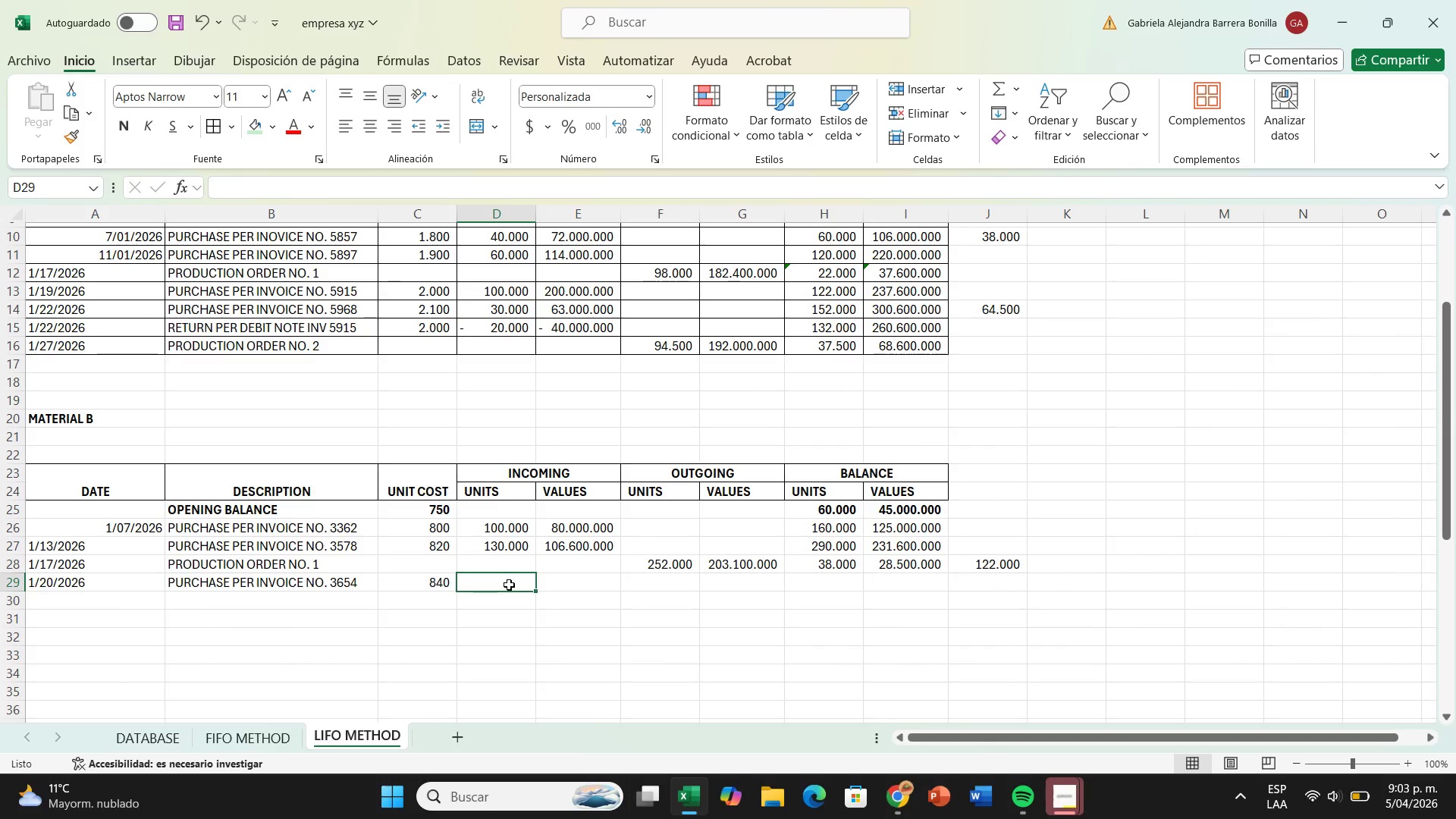 
type(16000)
 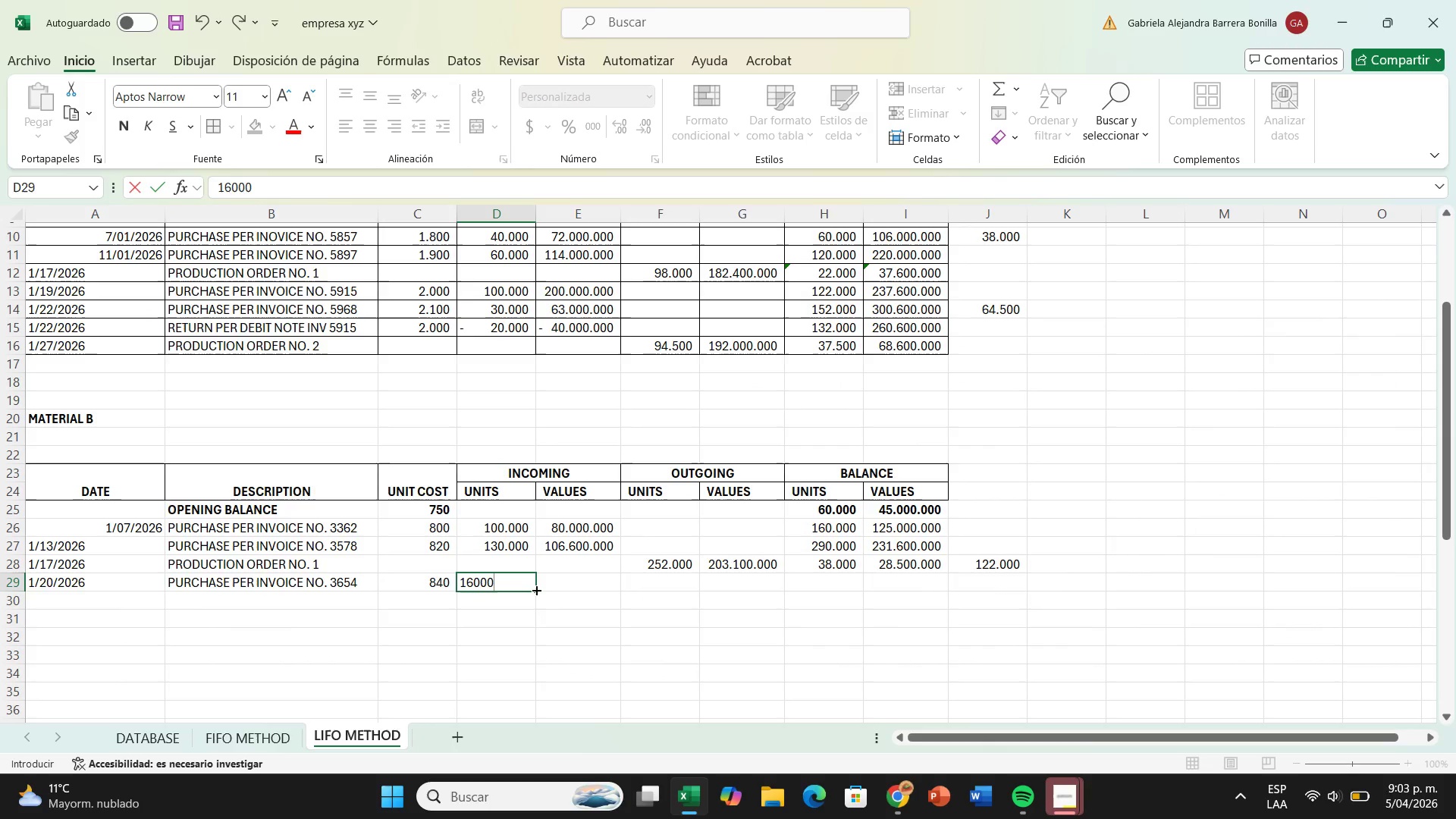 
key(0)
 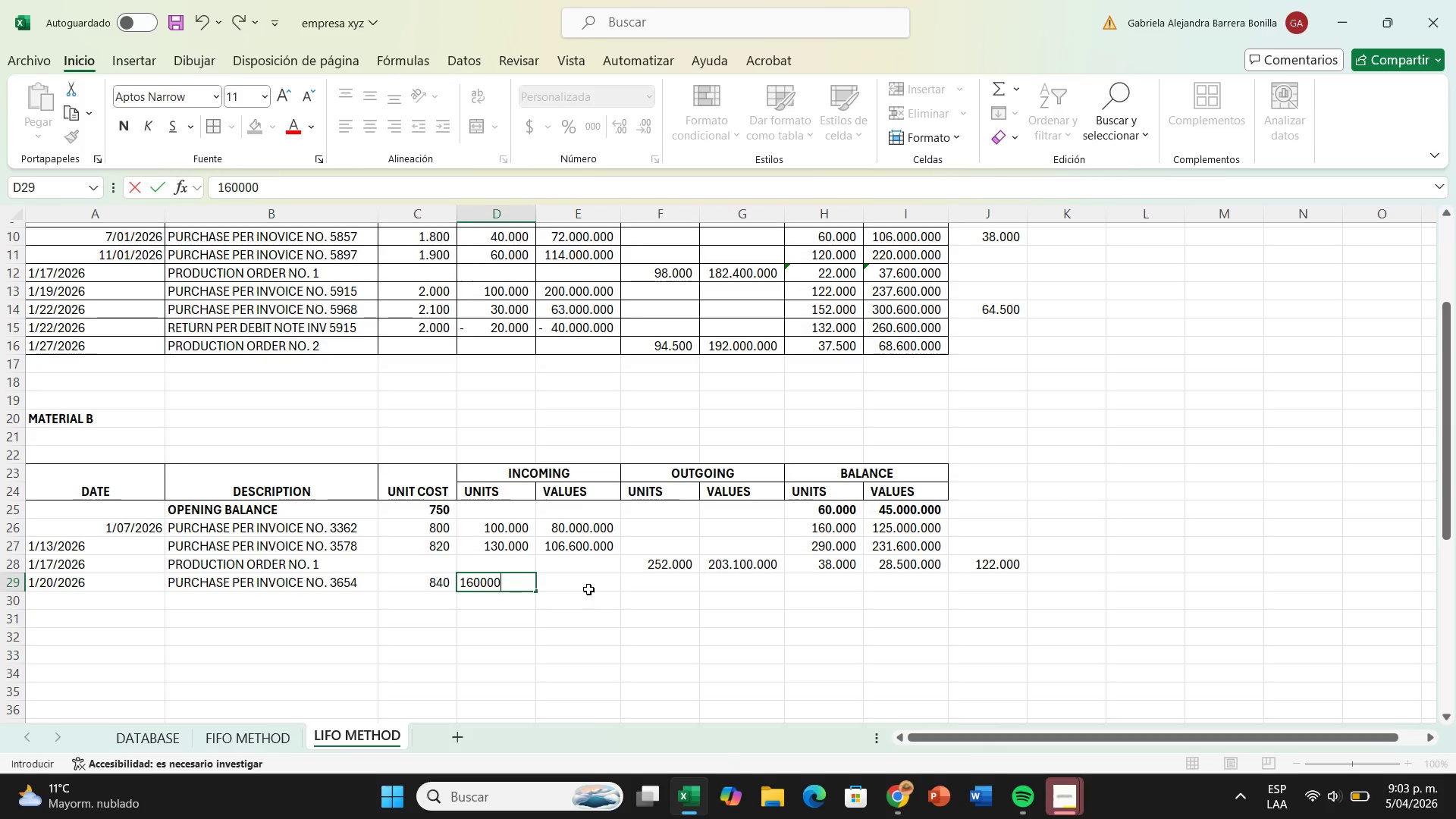 
key(Enter)
 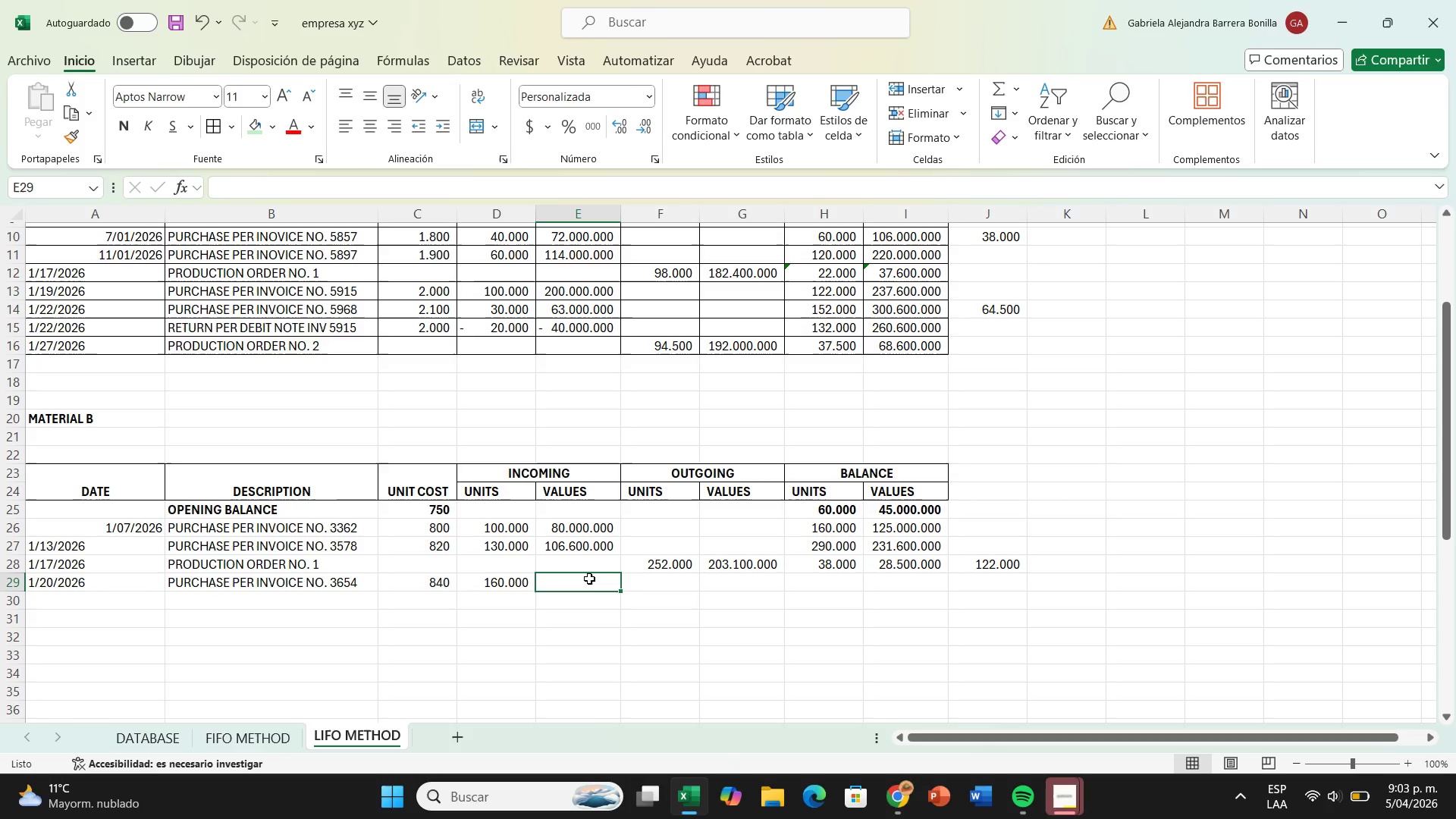 
key(Shift+ShiftRight)
 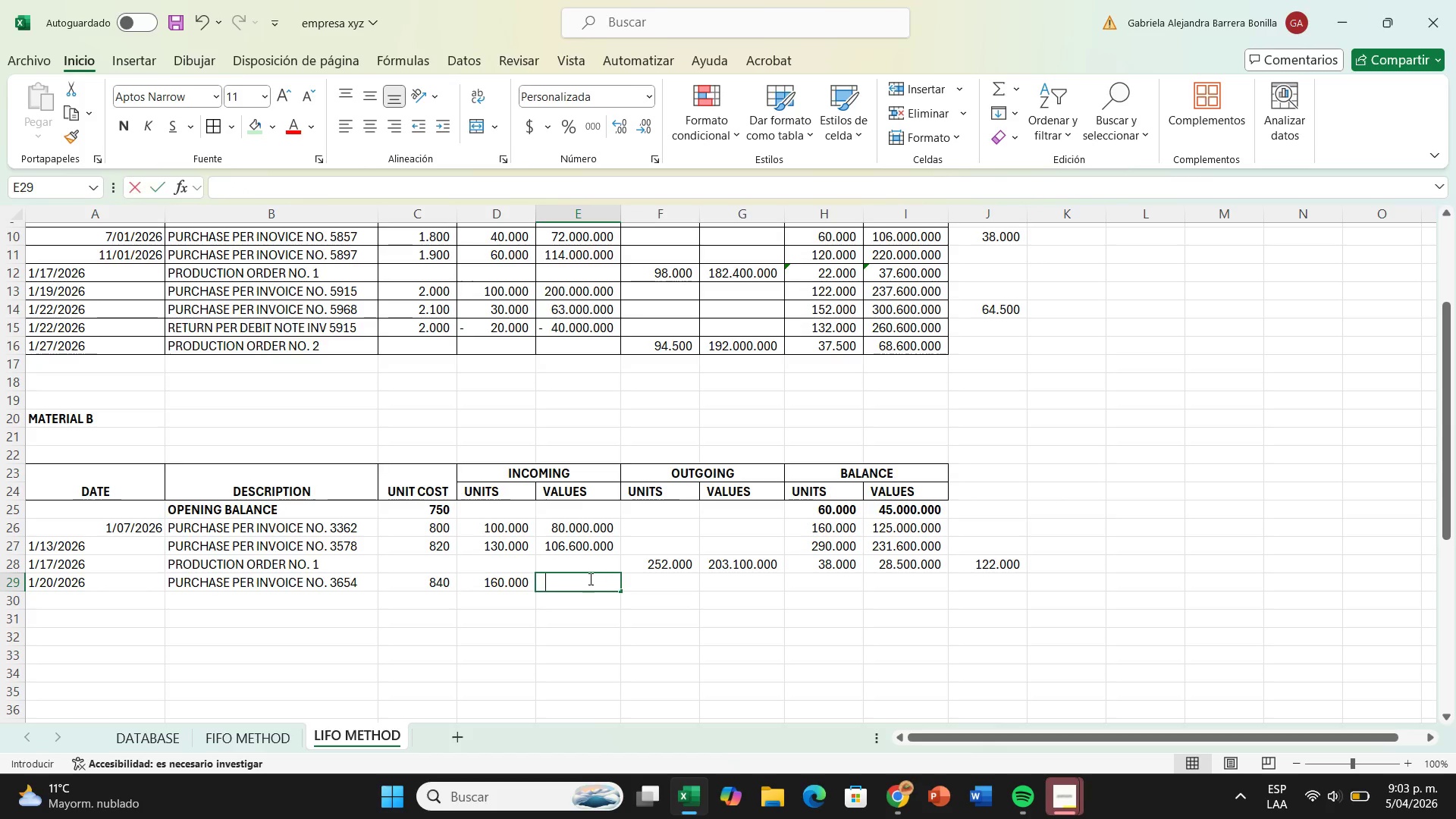 
key(Shift+0)
 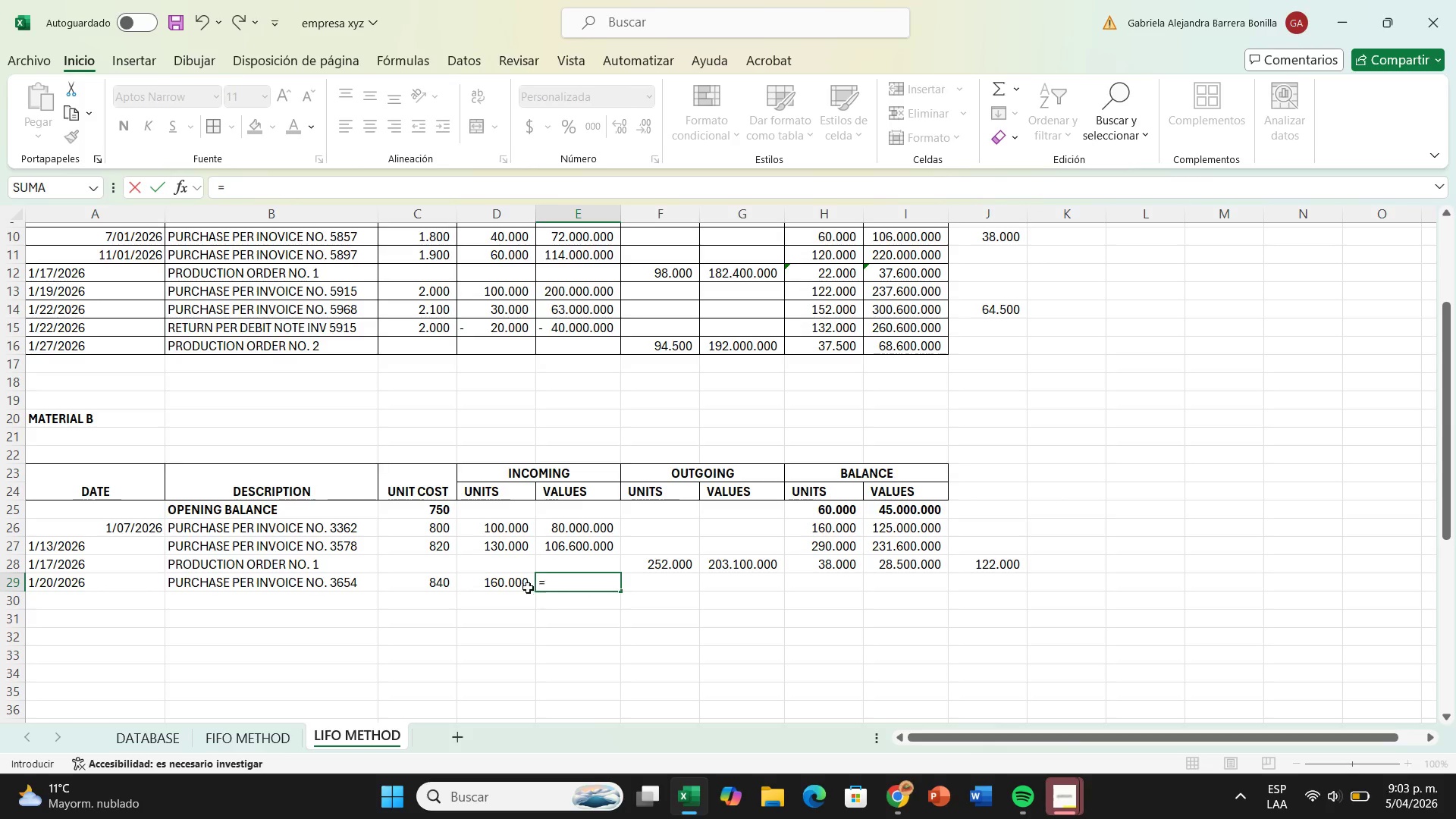 
left_click([521, 587])
 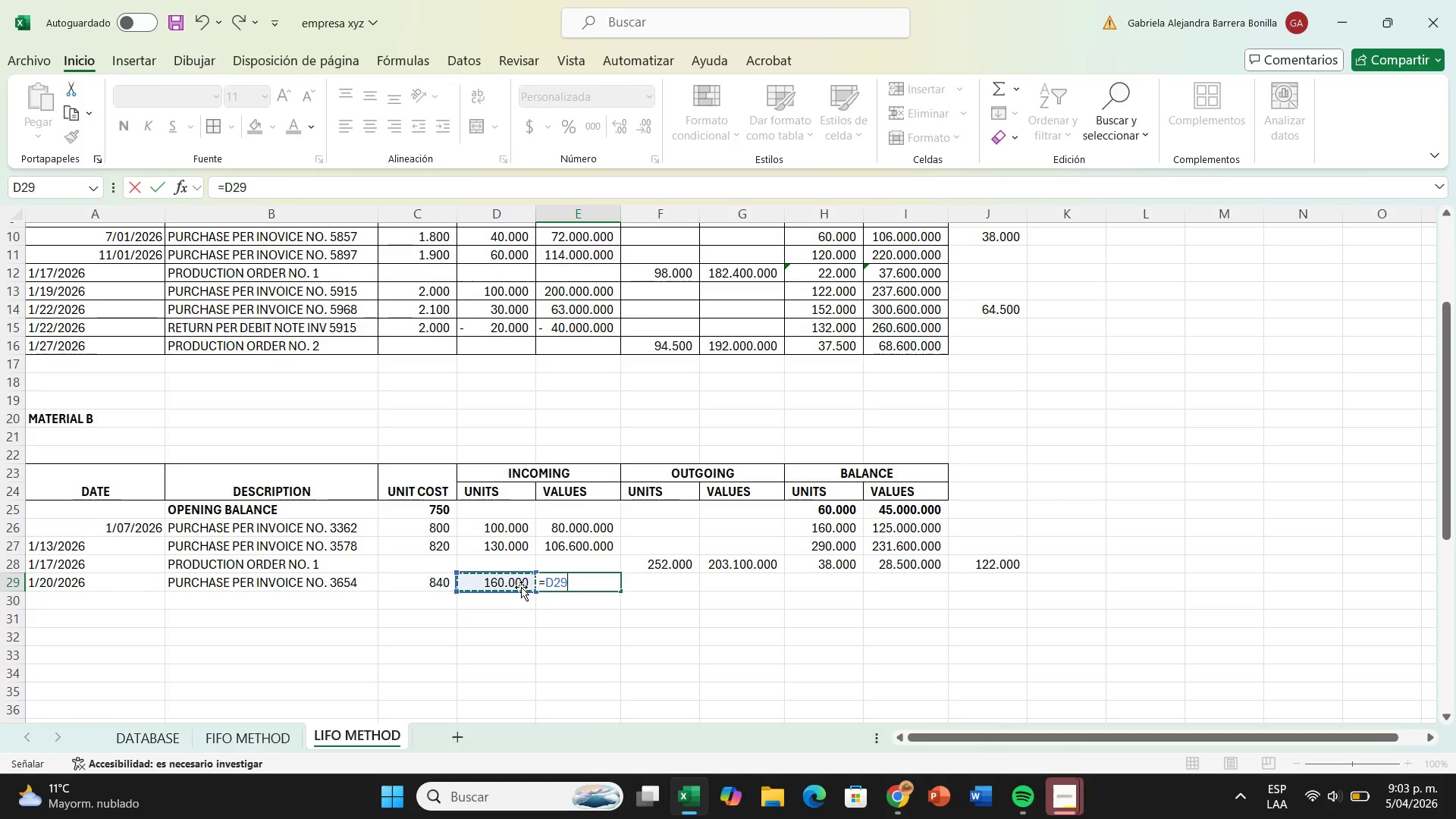 
key(Shift+ShiftRight)
 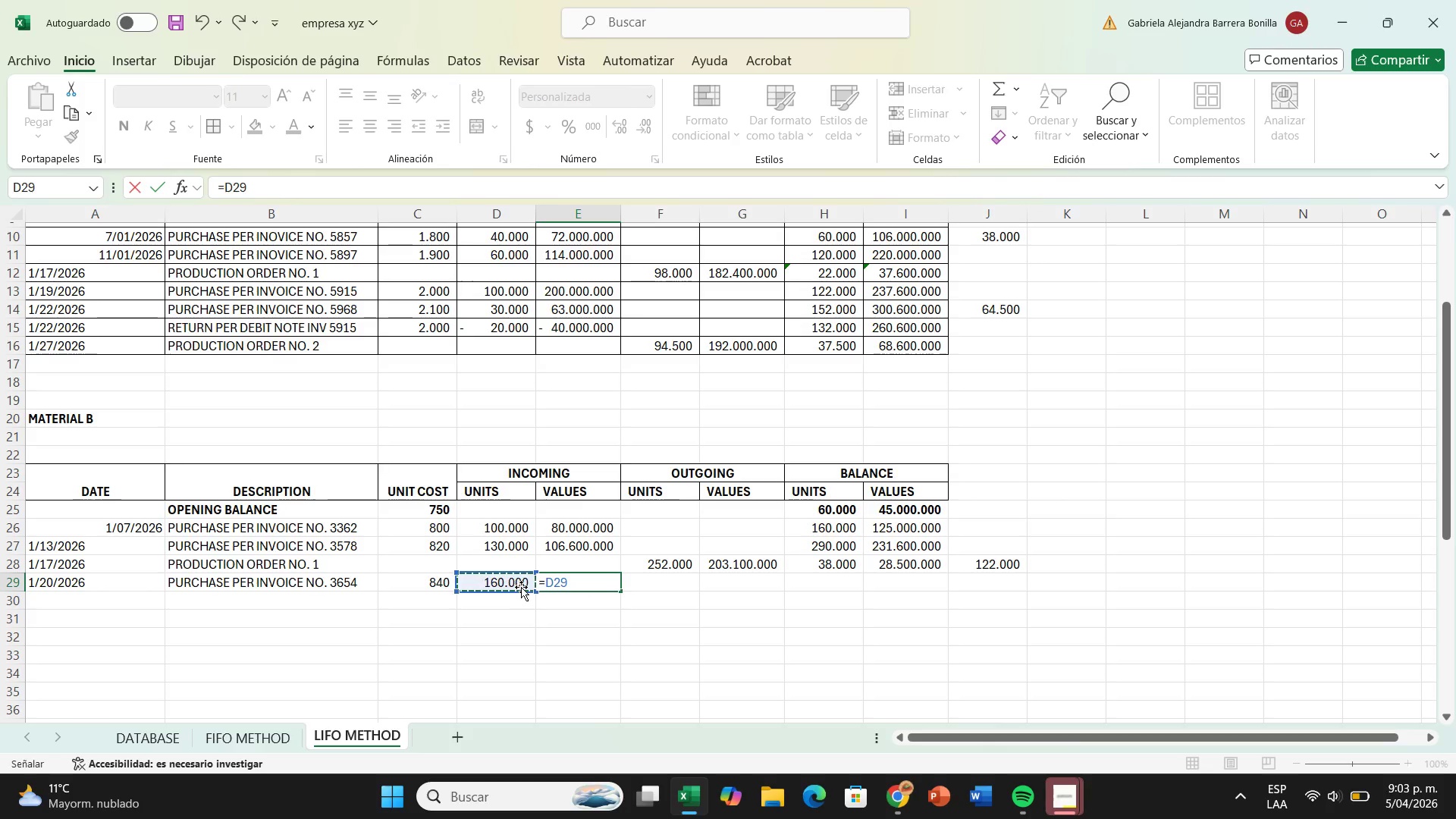 
key(Shift+Equal)
 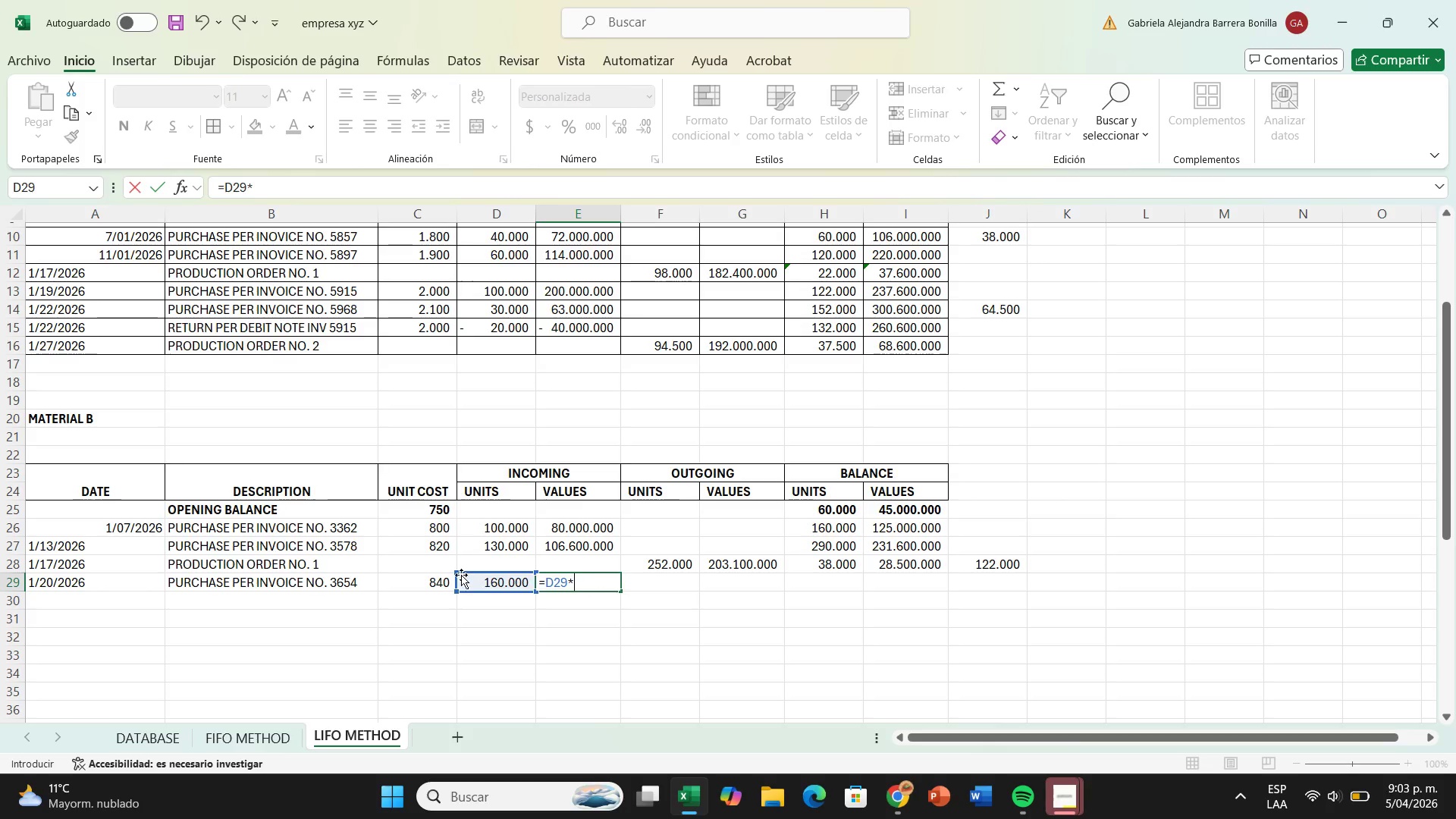 
left_click([440, 578])
 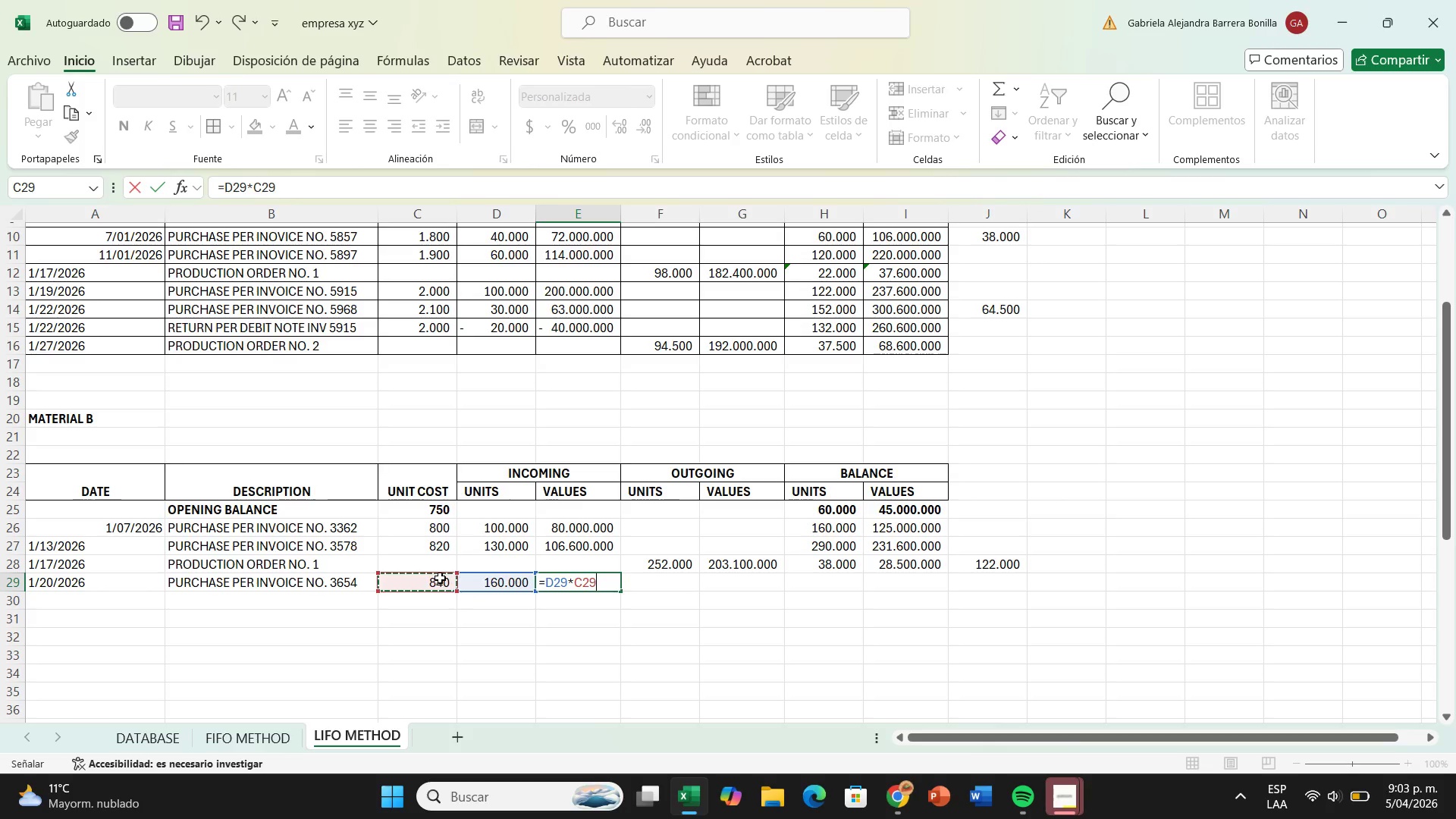 
key(Enter)
 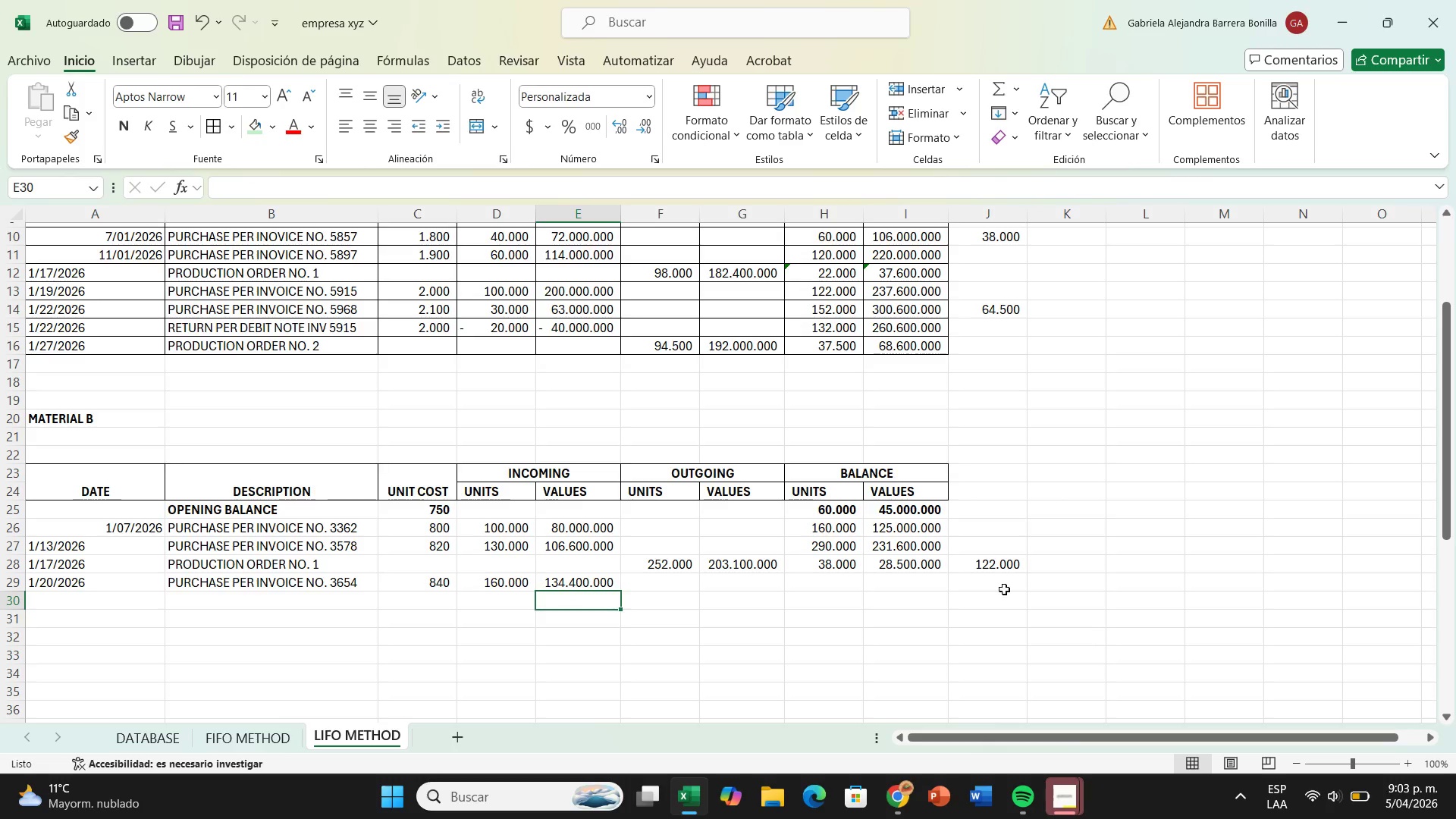 
left_click([841, 588])
 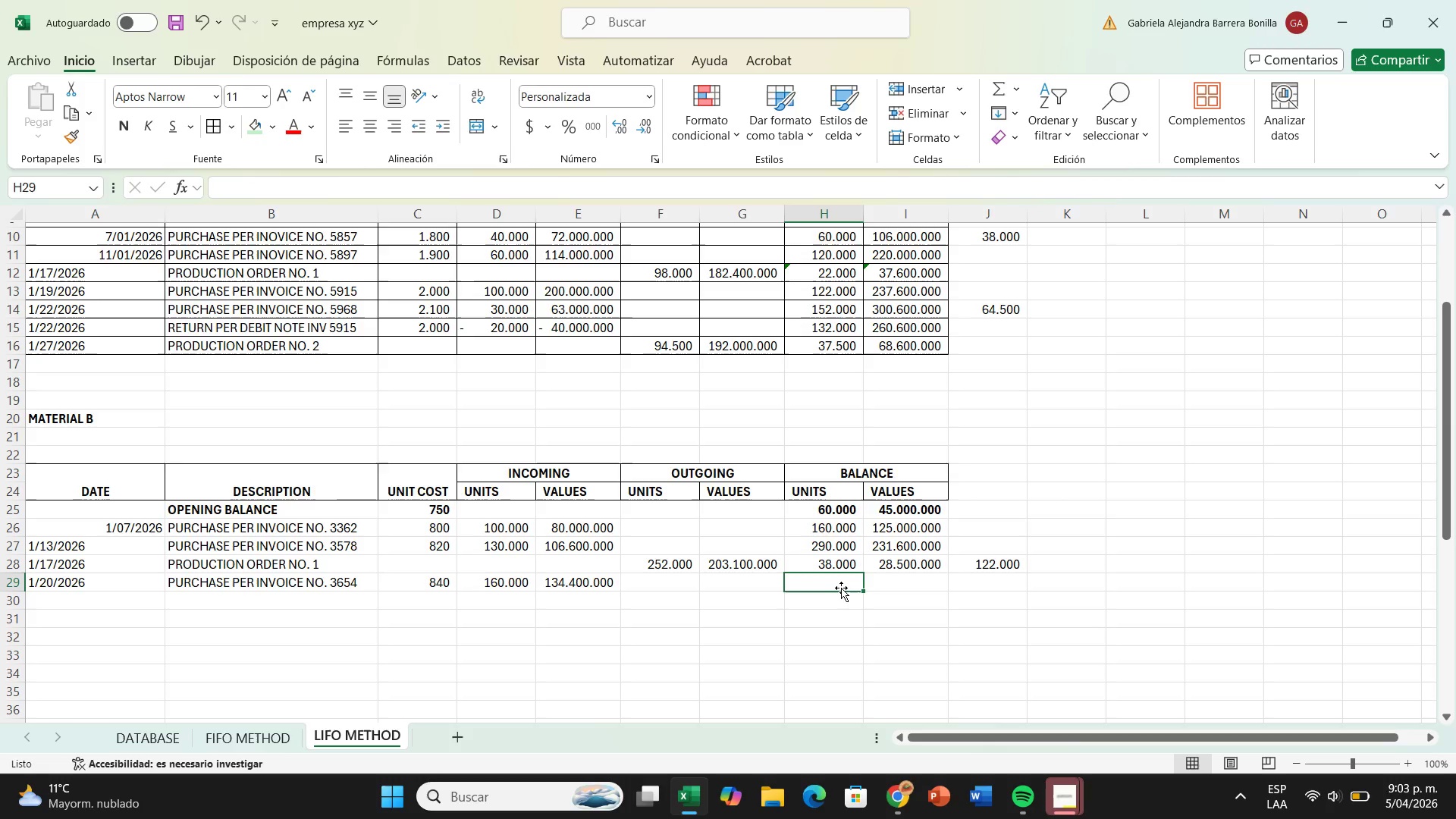 
key(Shift+ShiftRight)
 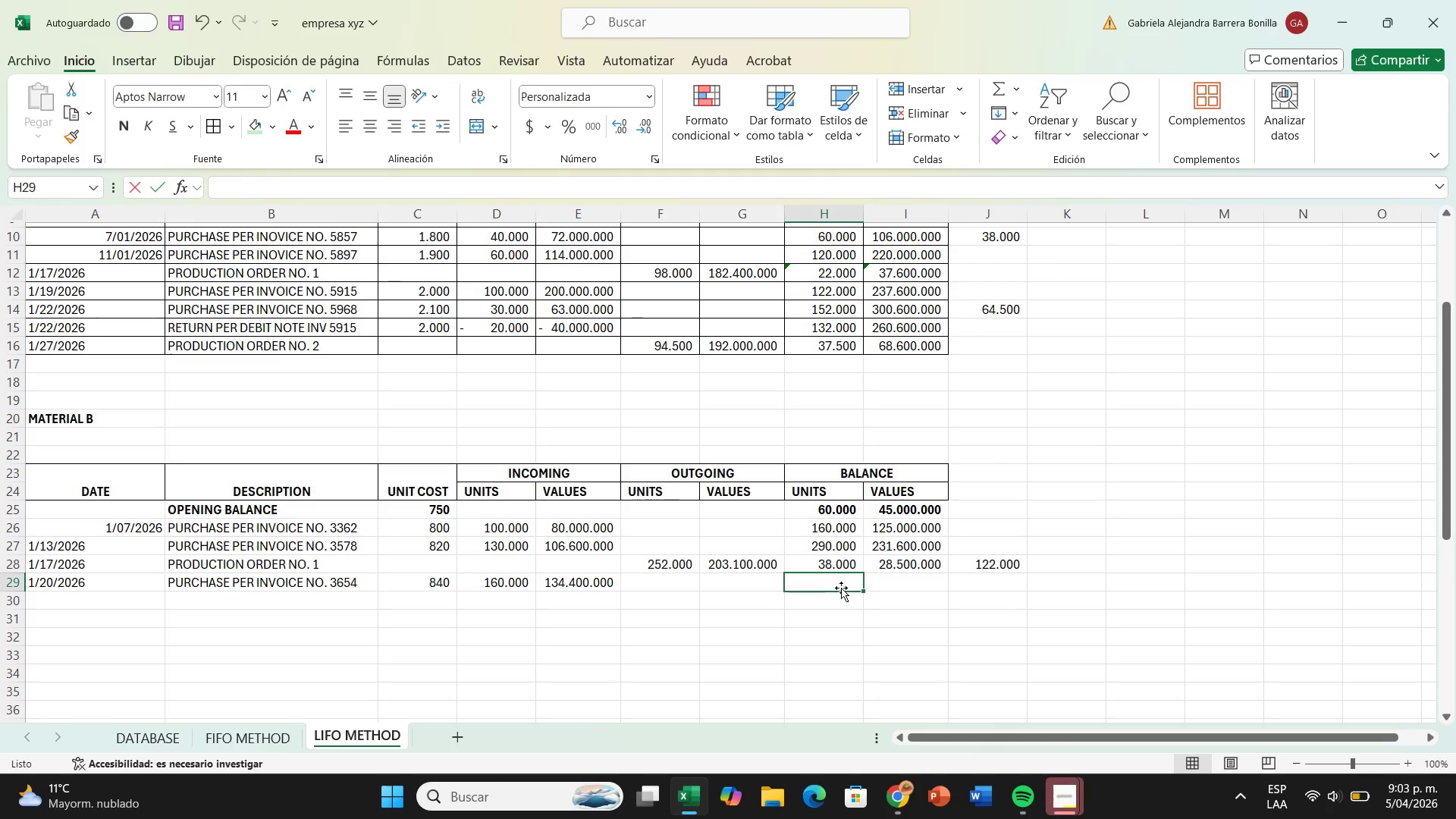 
key(Shift+0)
 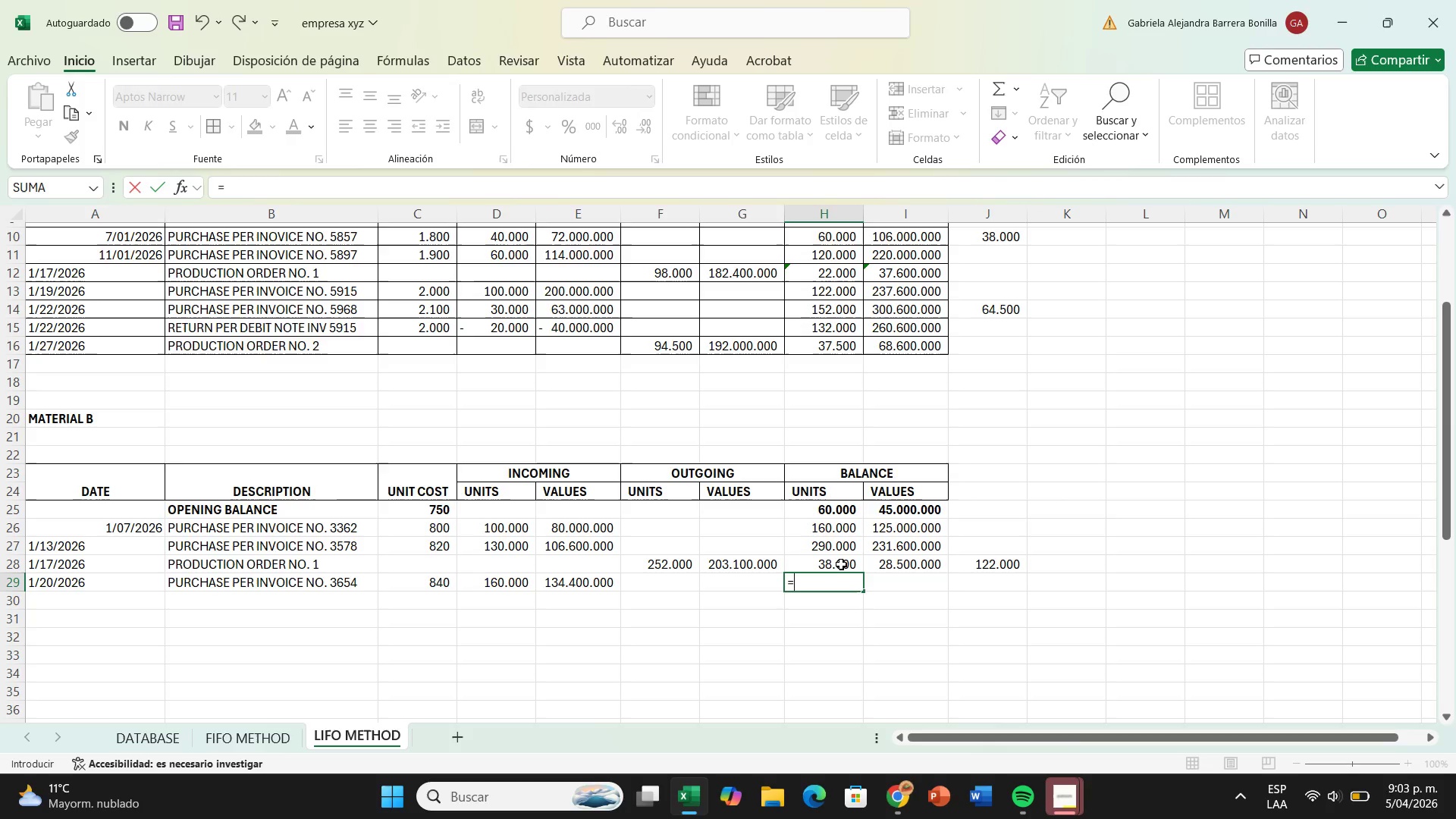 
left_click([841, 563])
 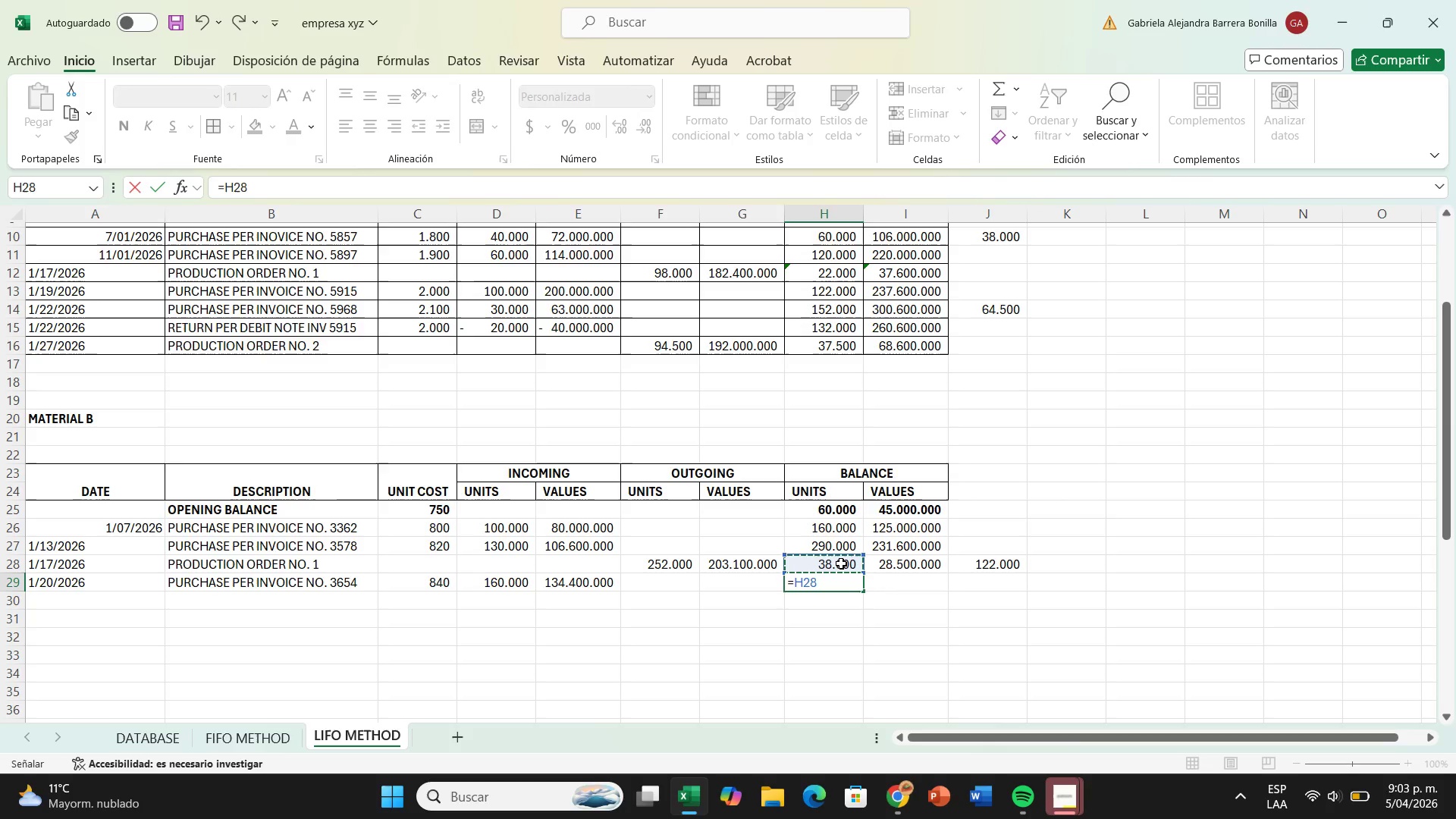 
key(Equal)
 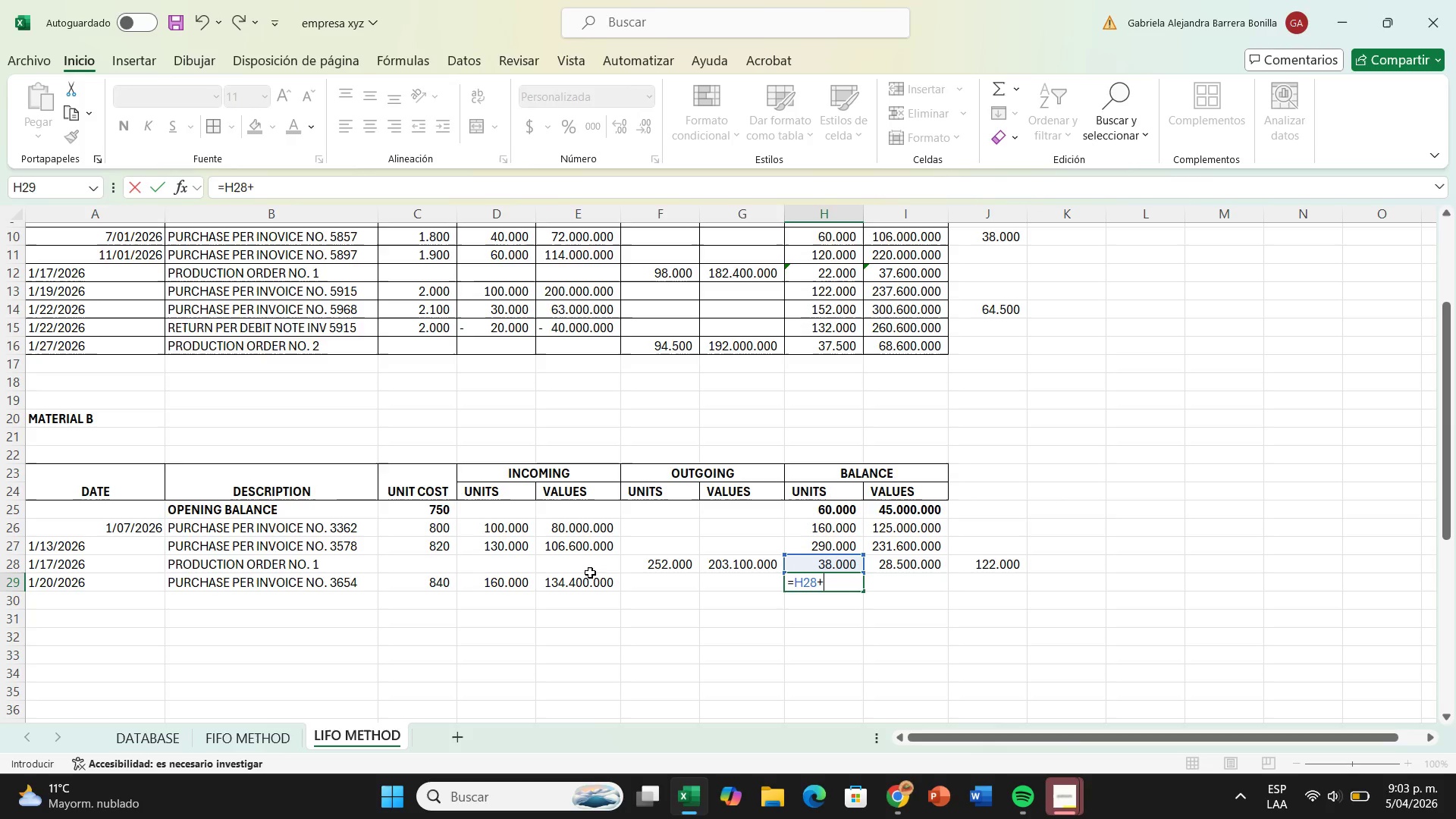 
left_click([532, 583])
 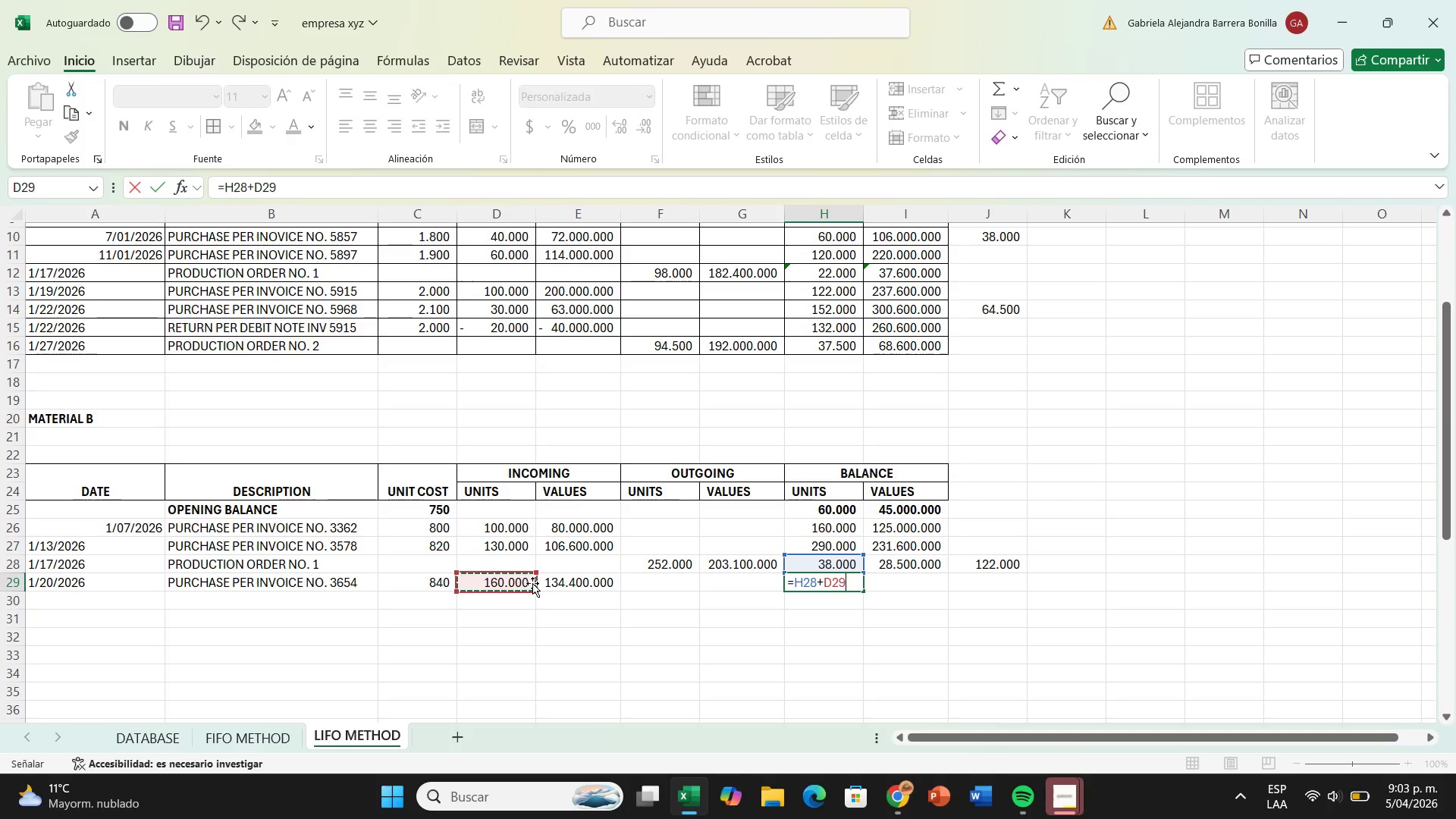 
key(Enter)
 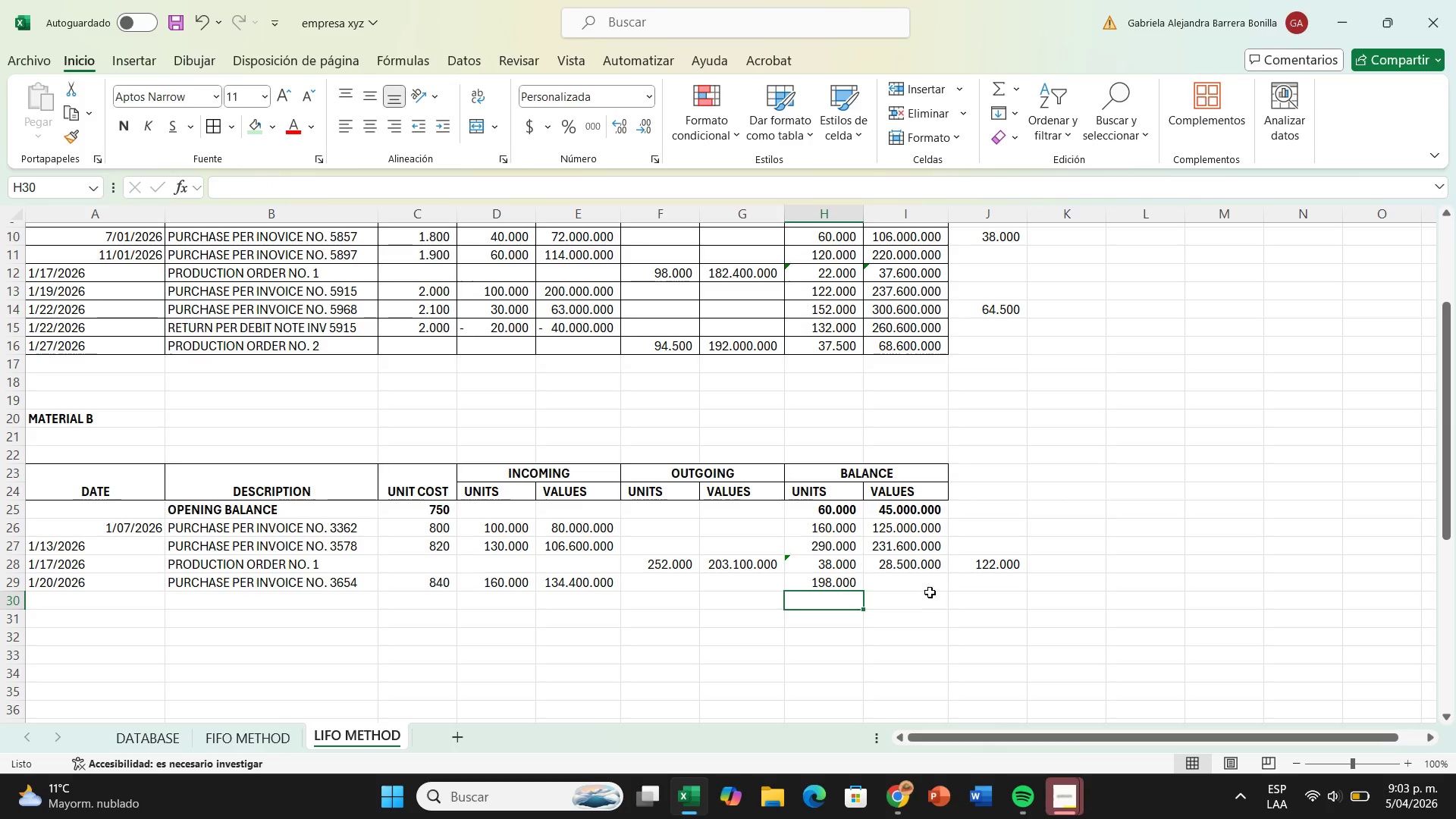 
left_click([915, 560])
 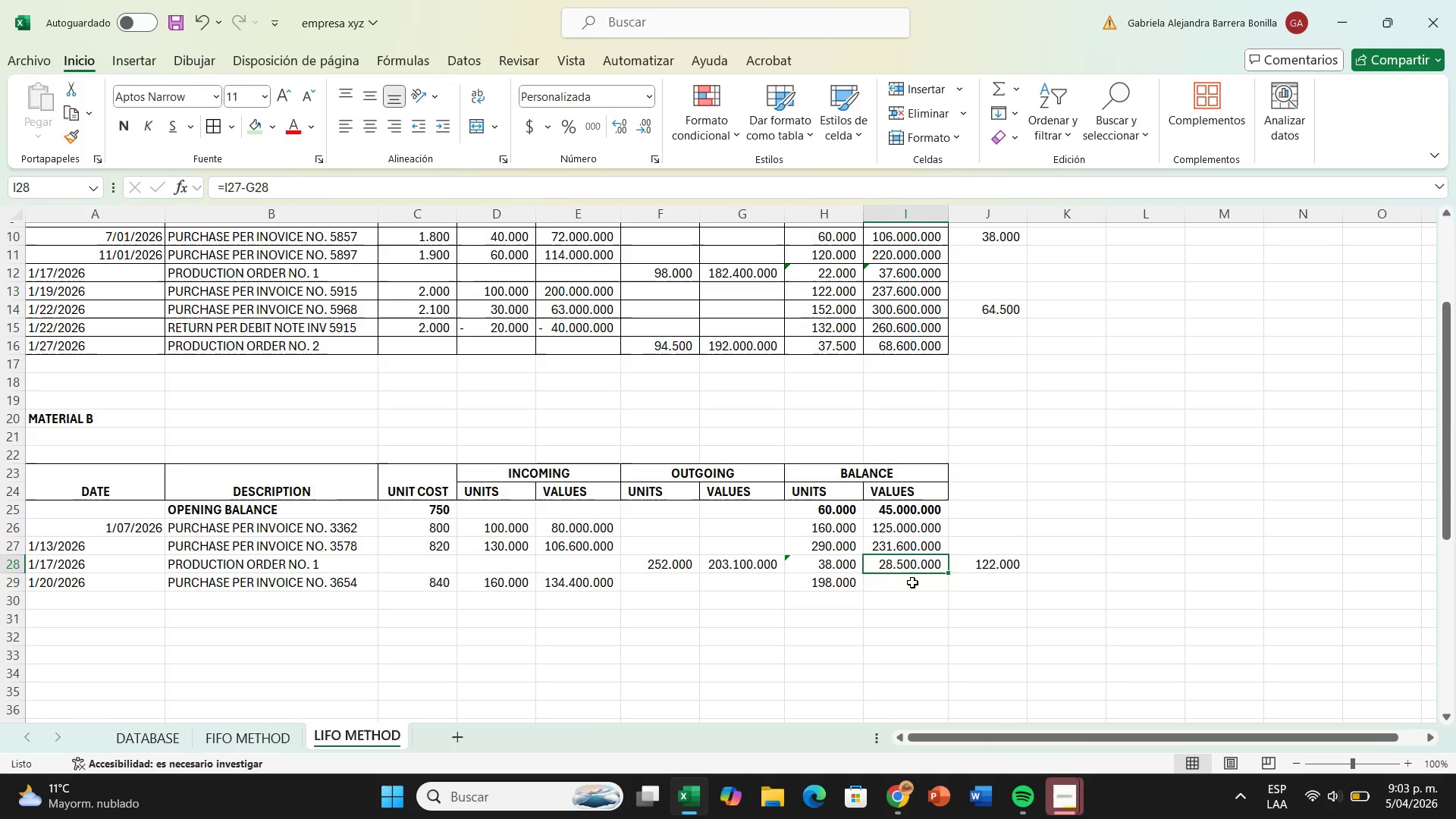 
left_click([912, 582])
 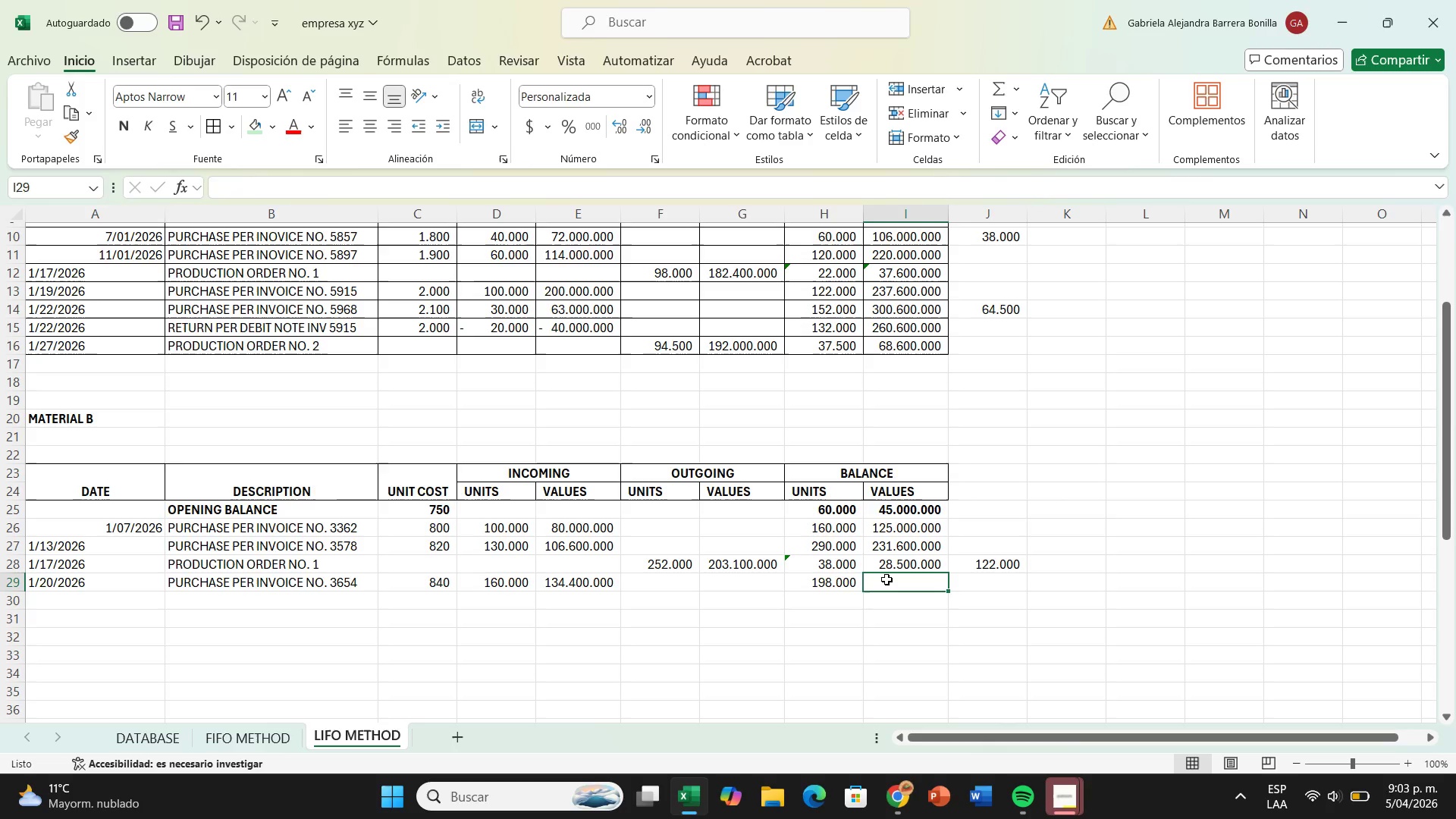 
key(Shift+ShiftRight)
 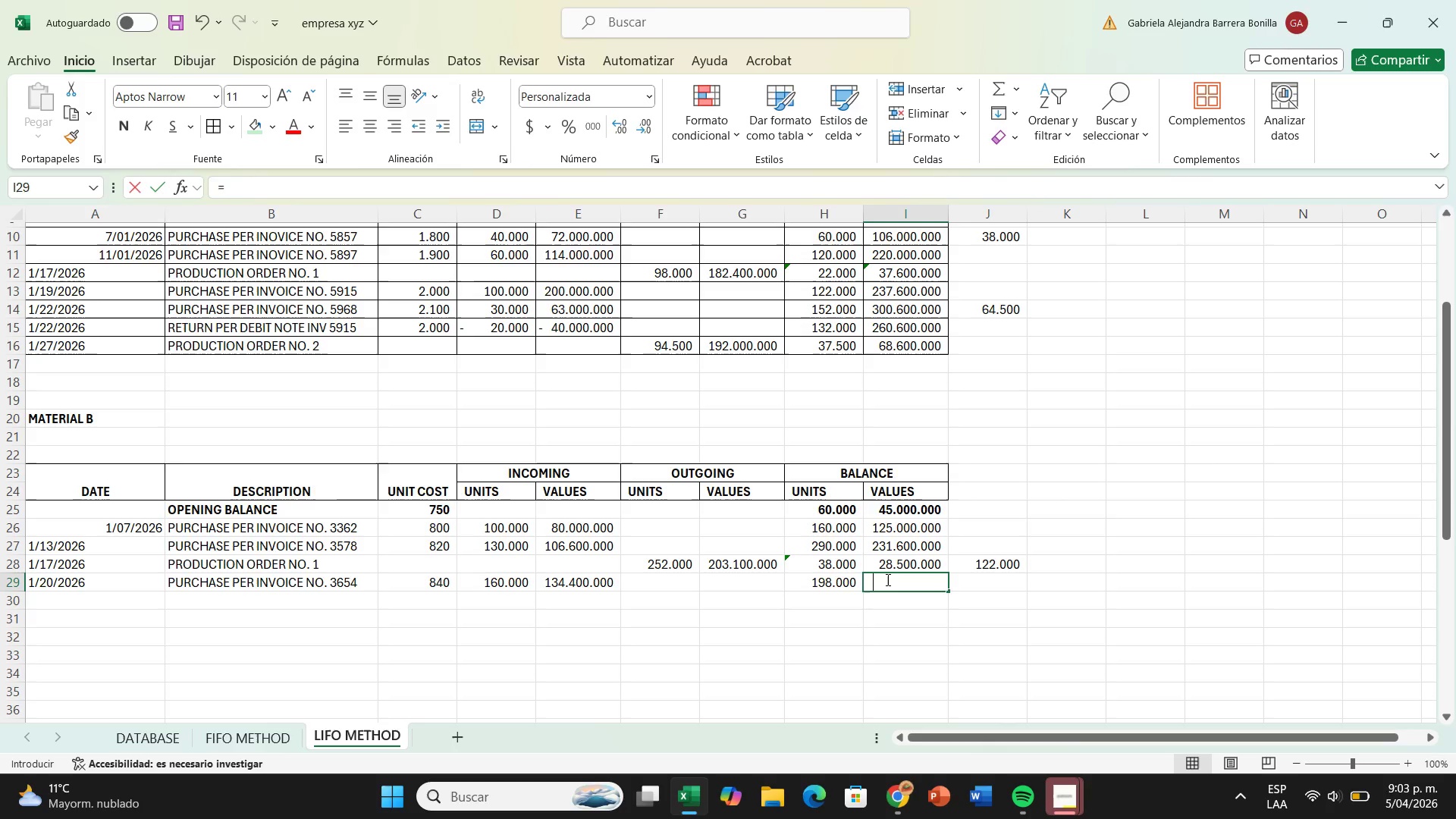 
key(Shift+0)
 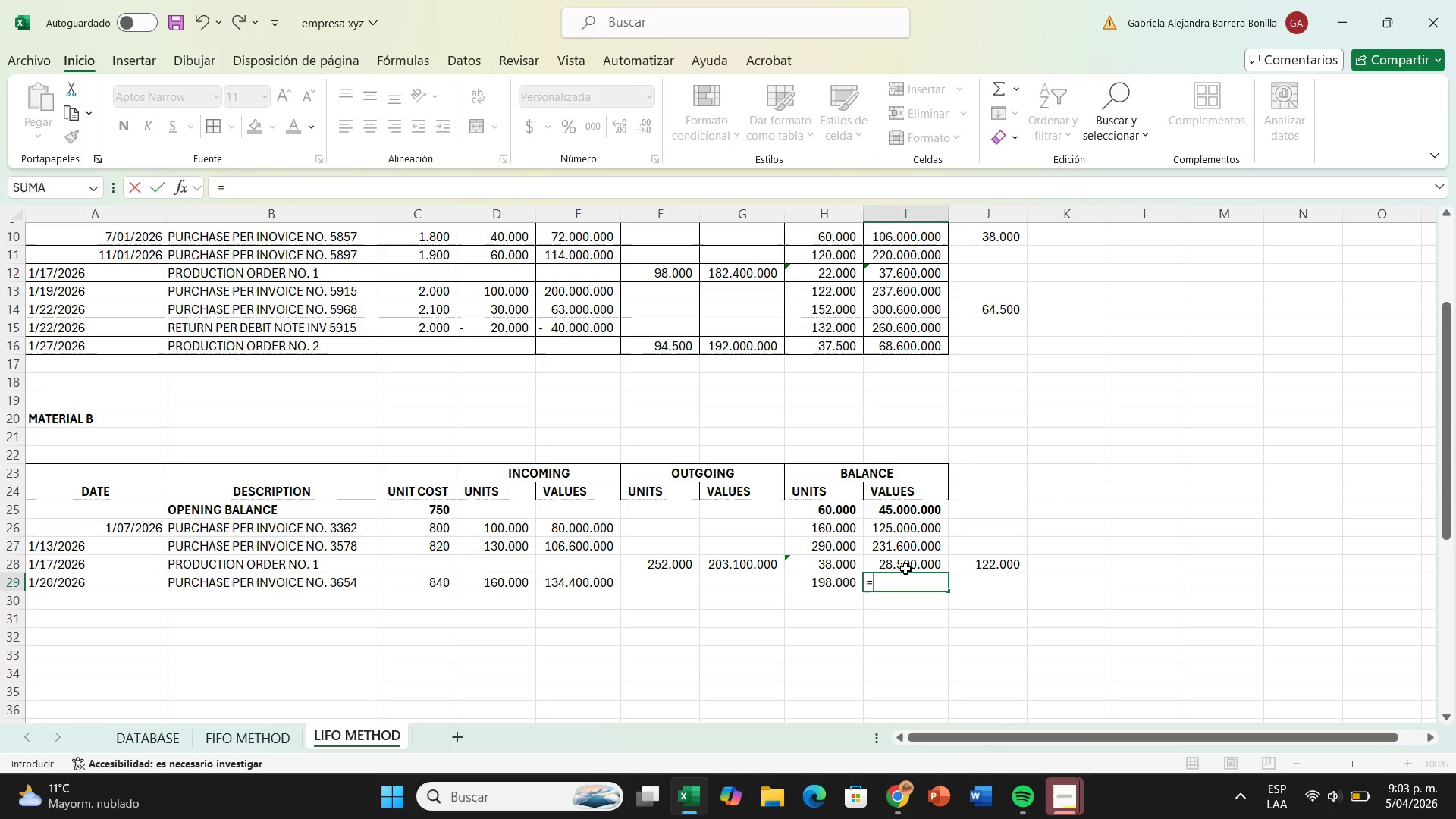 
left_click([905, 569])
 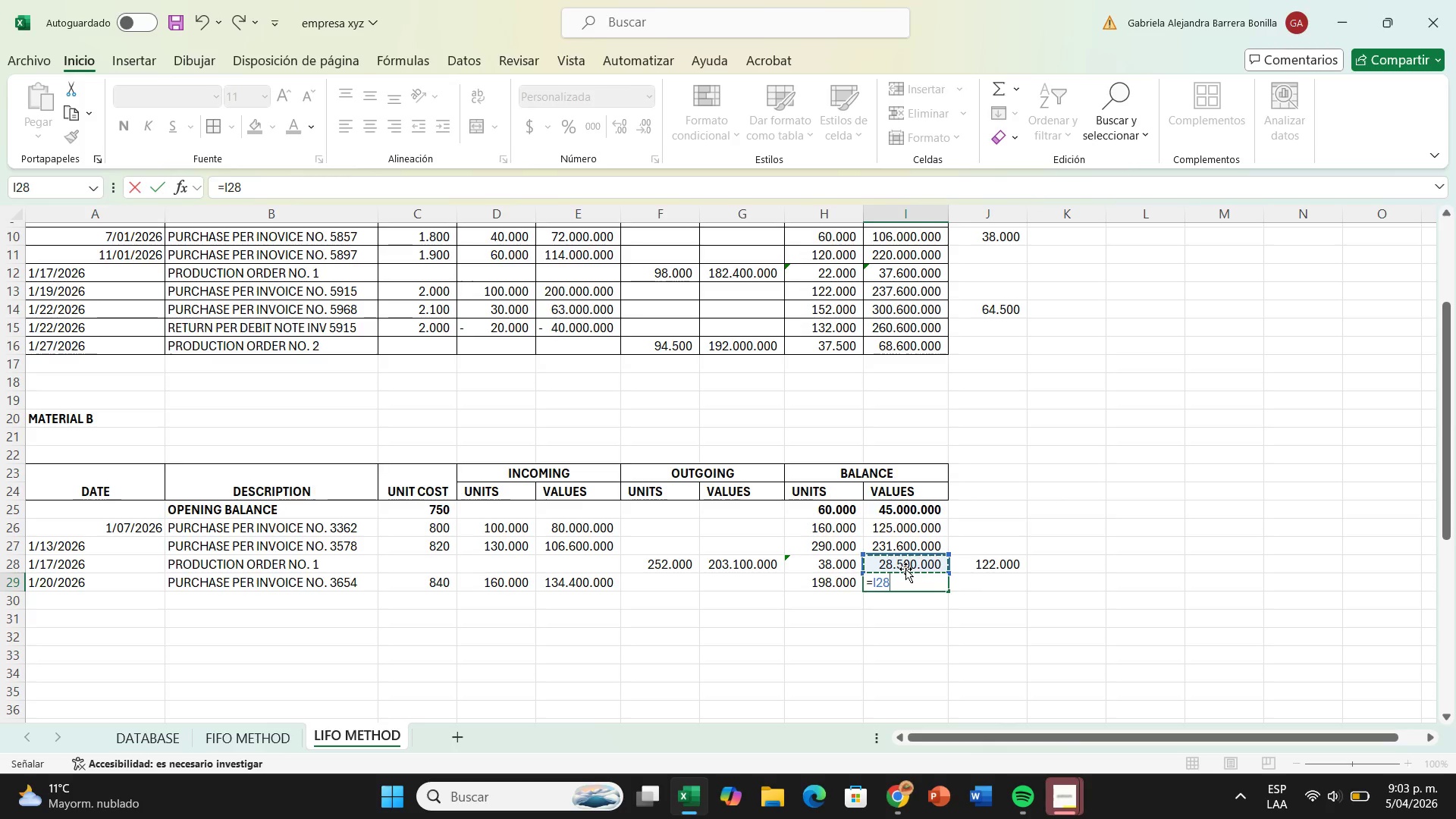 
key(Equal)
 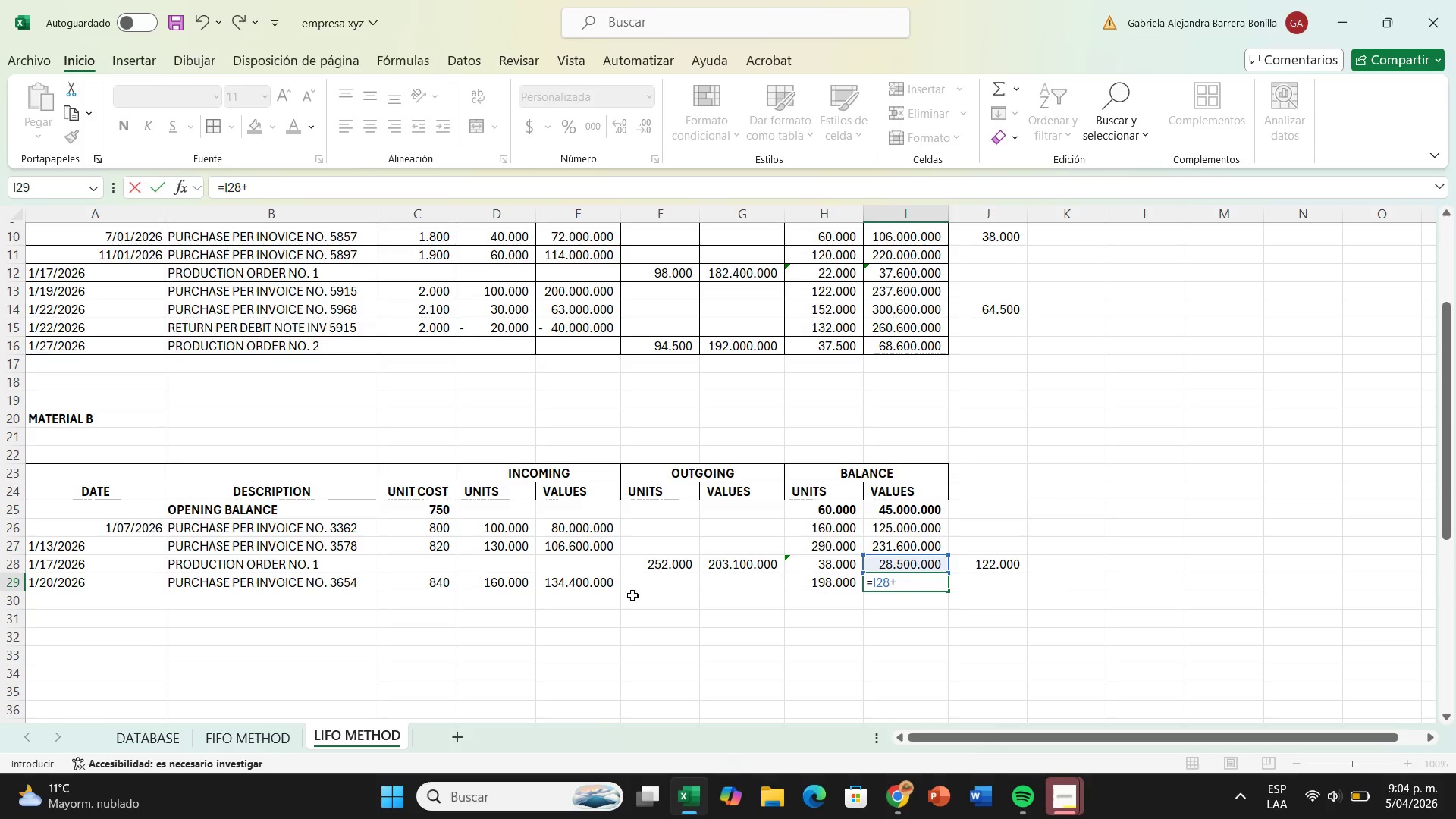 
left_click([573, 588])
 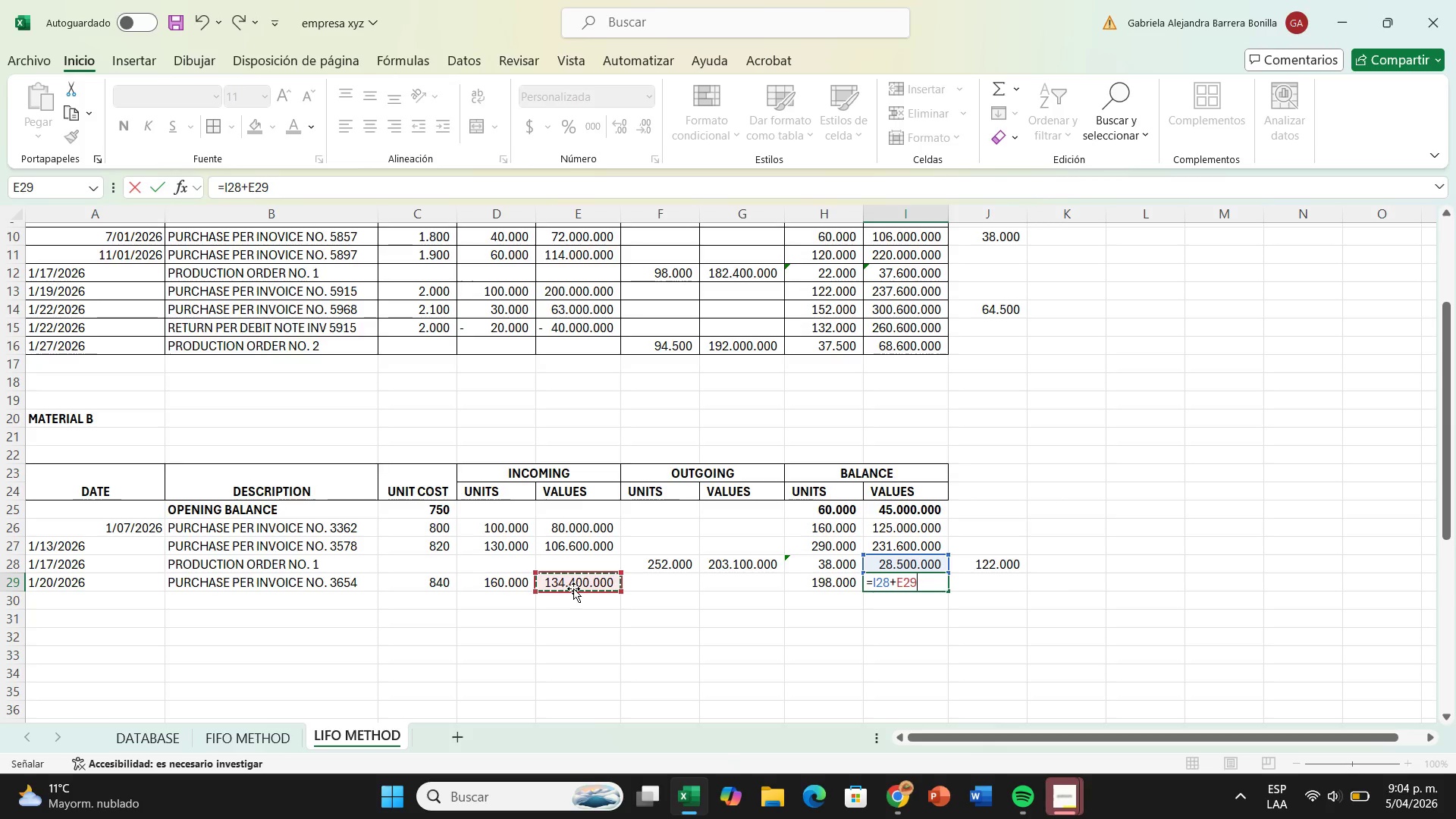 
key(Enter)
 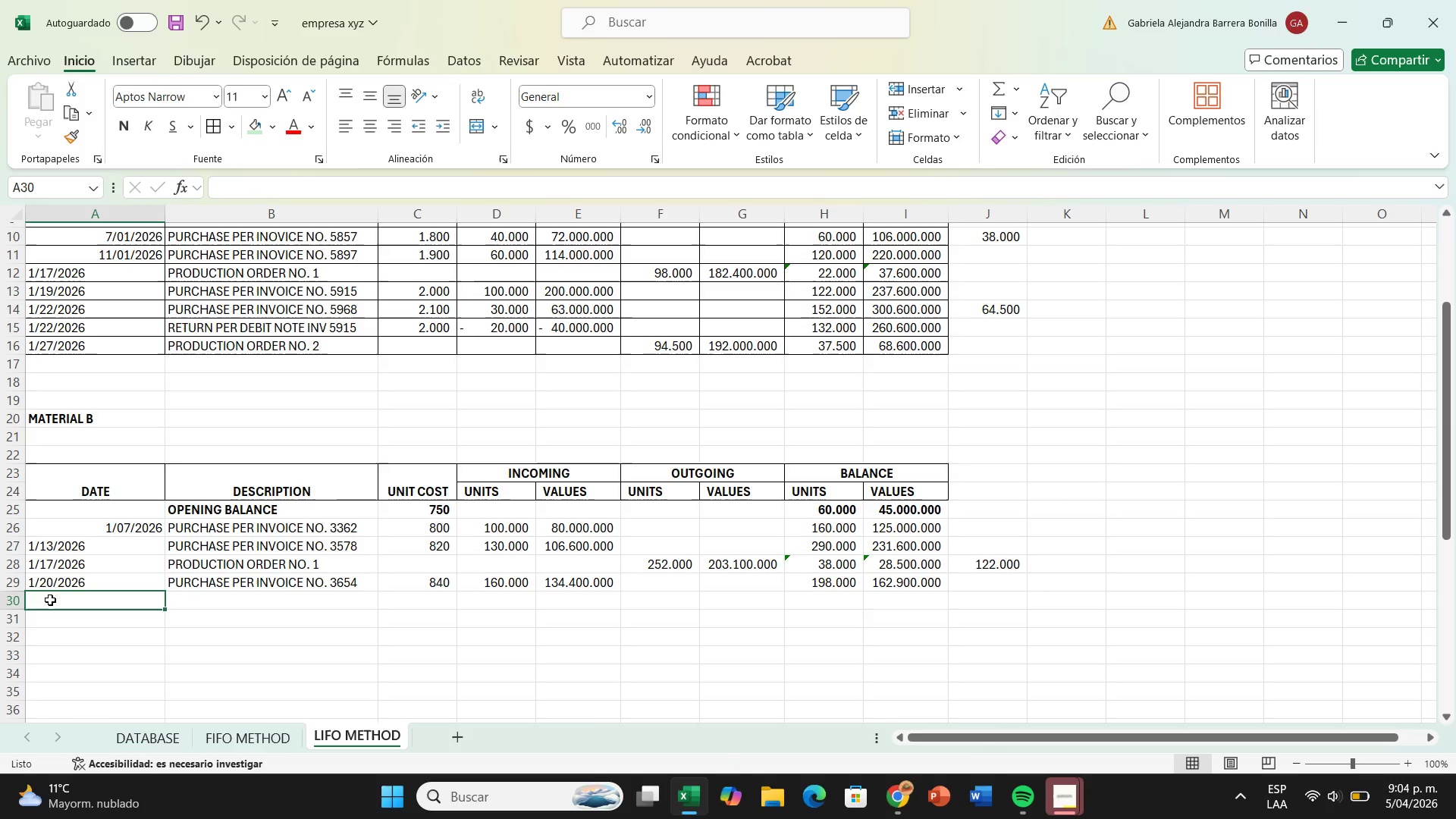 
wait(5.5)
 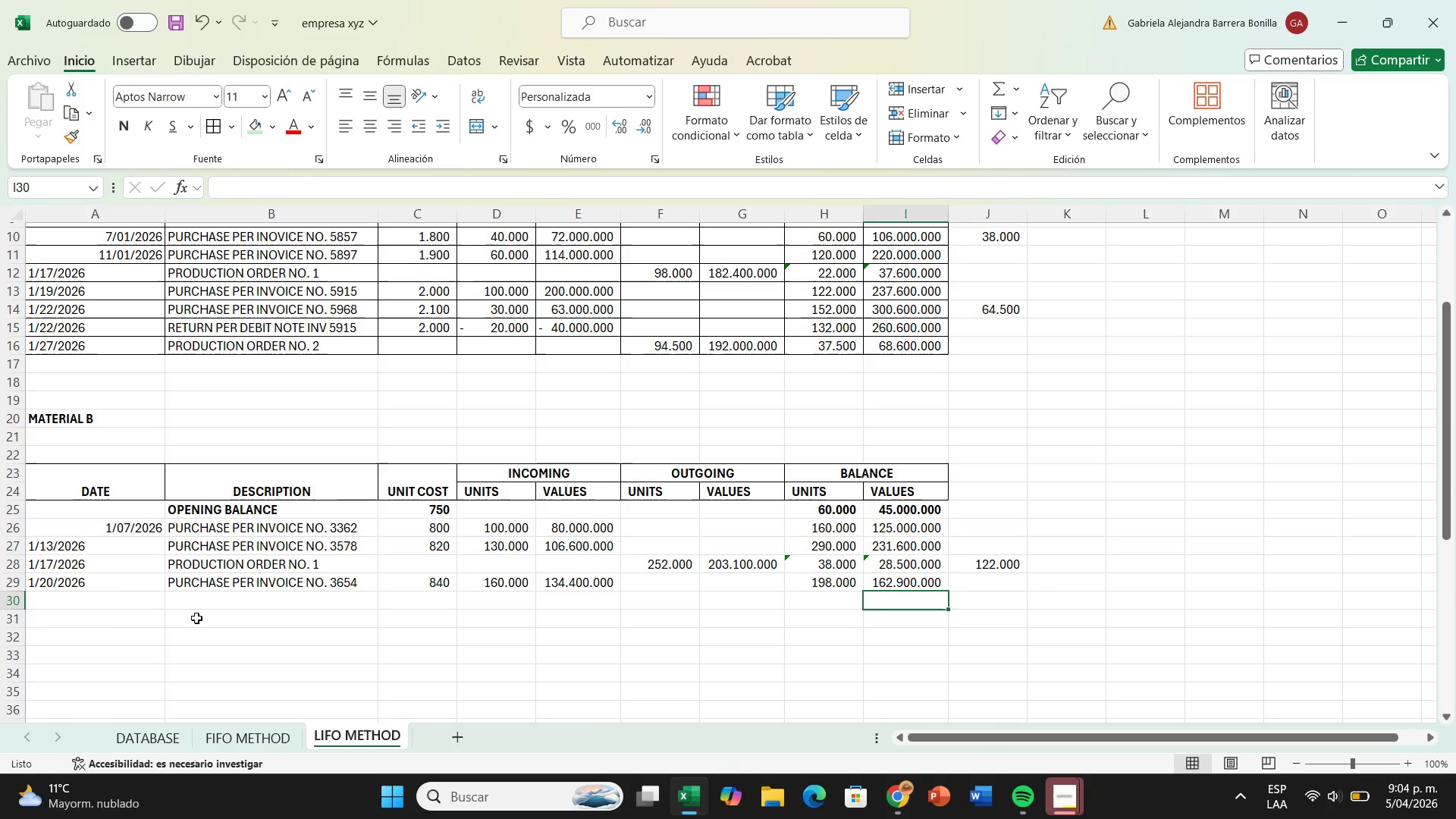 
type(1&23&202)
 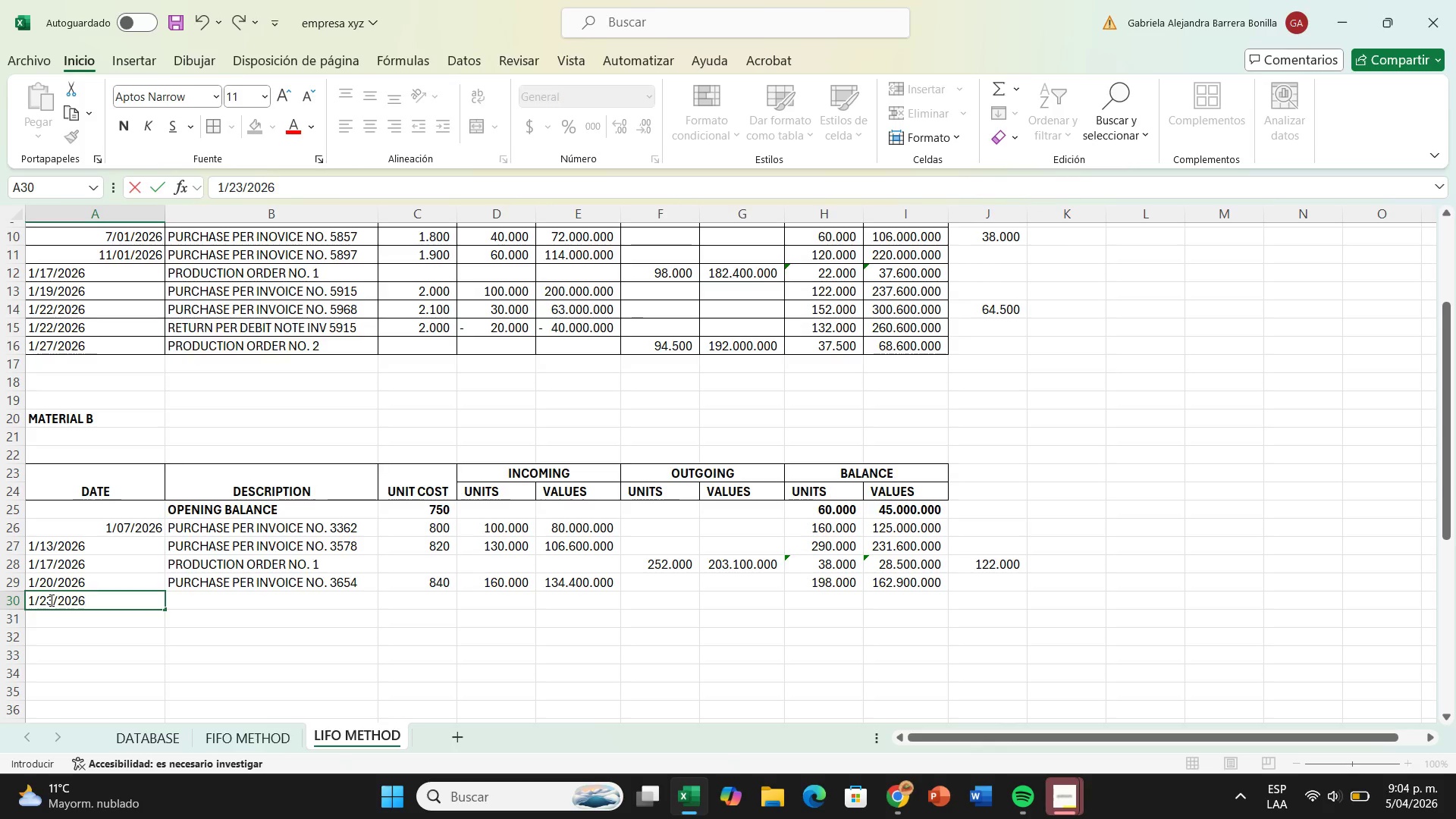 
 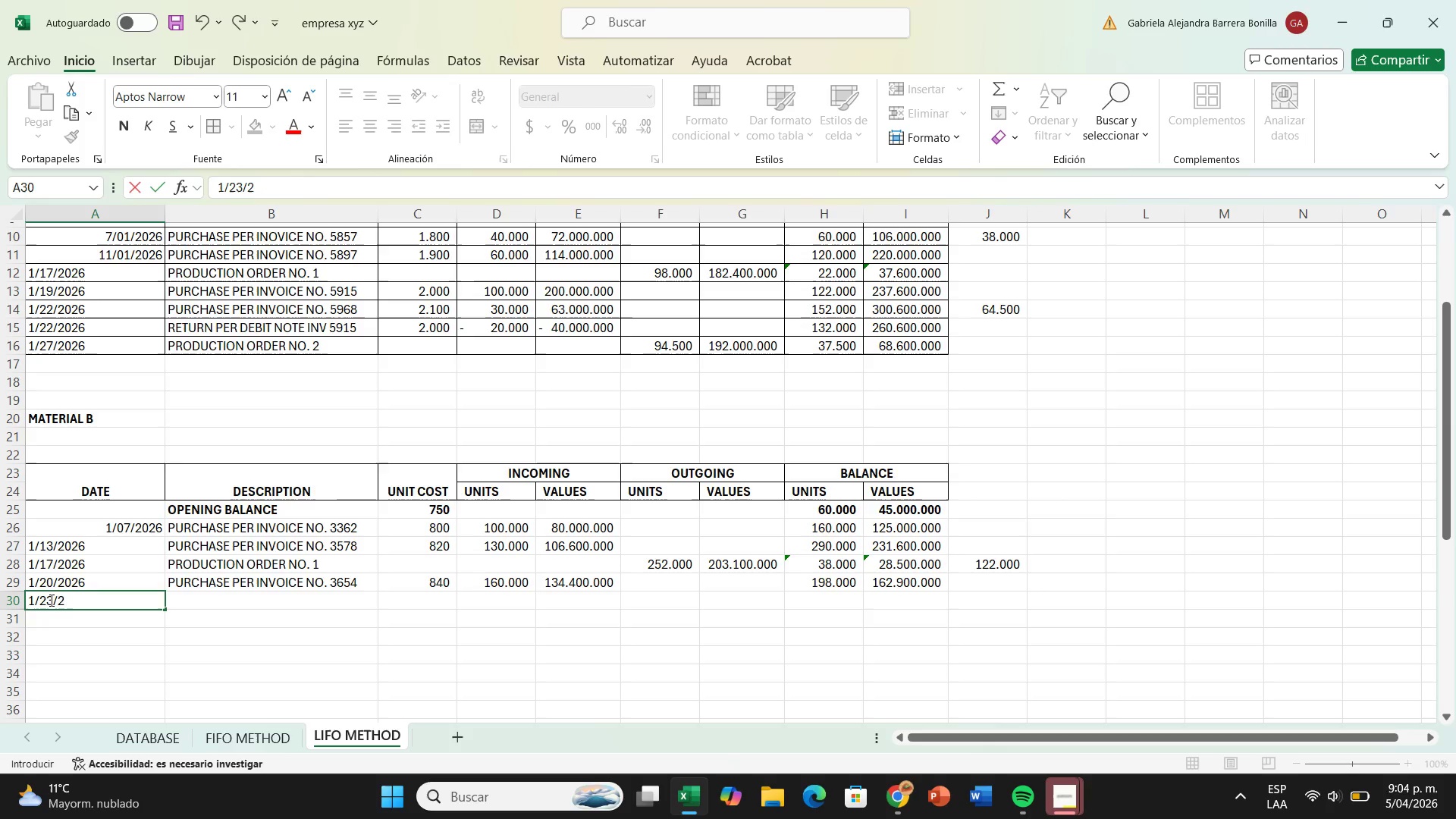 
hold_key(key=6, duration=17.5)
 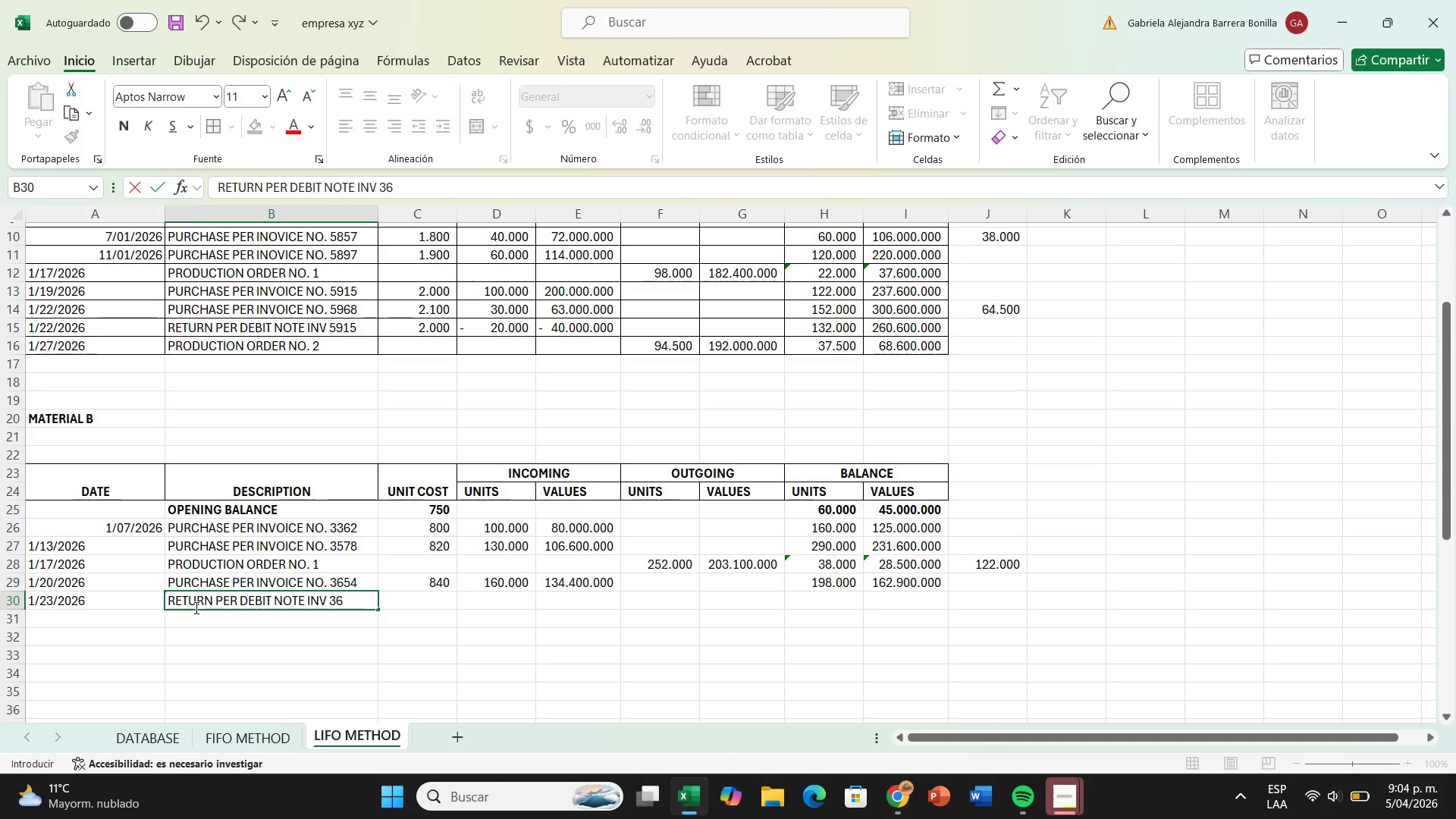 
left_click([195, 607])
 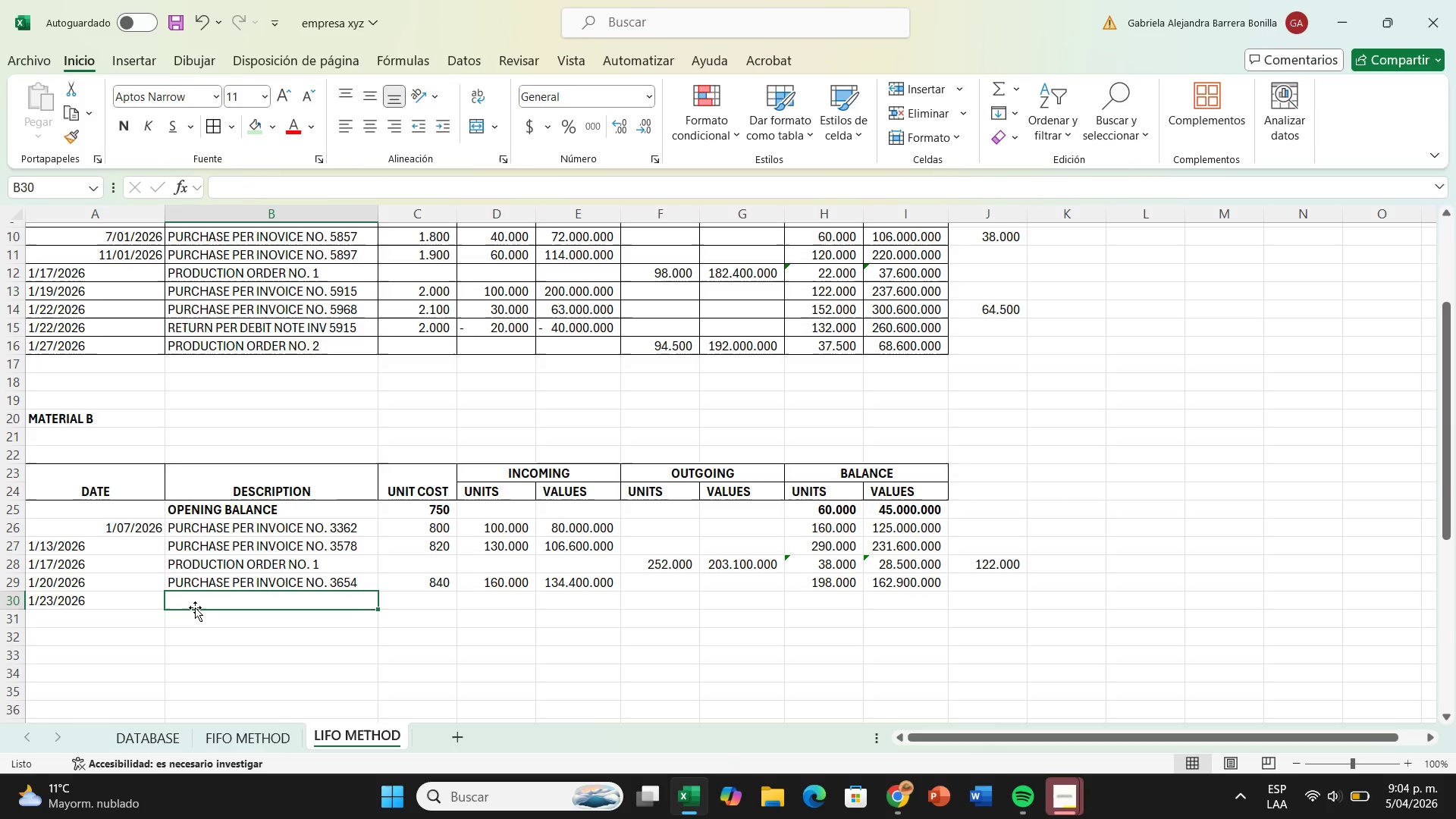 
type(reti)
key(Backspace)
type(urn per debit note inv 354)
 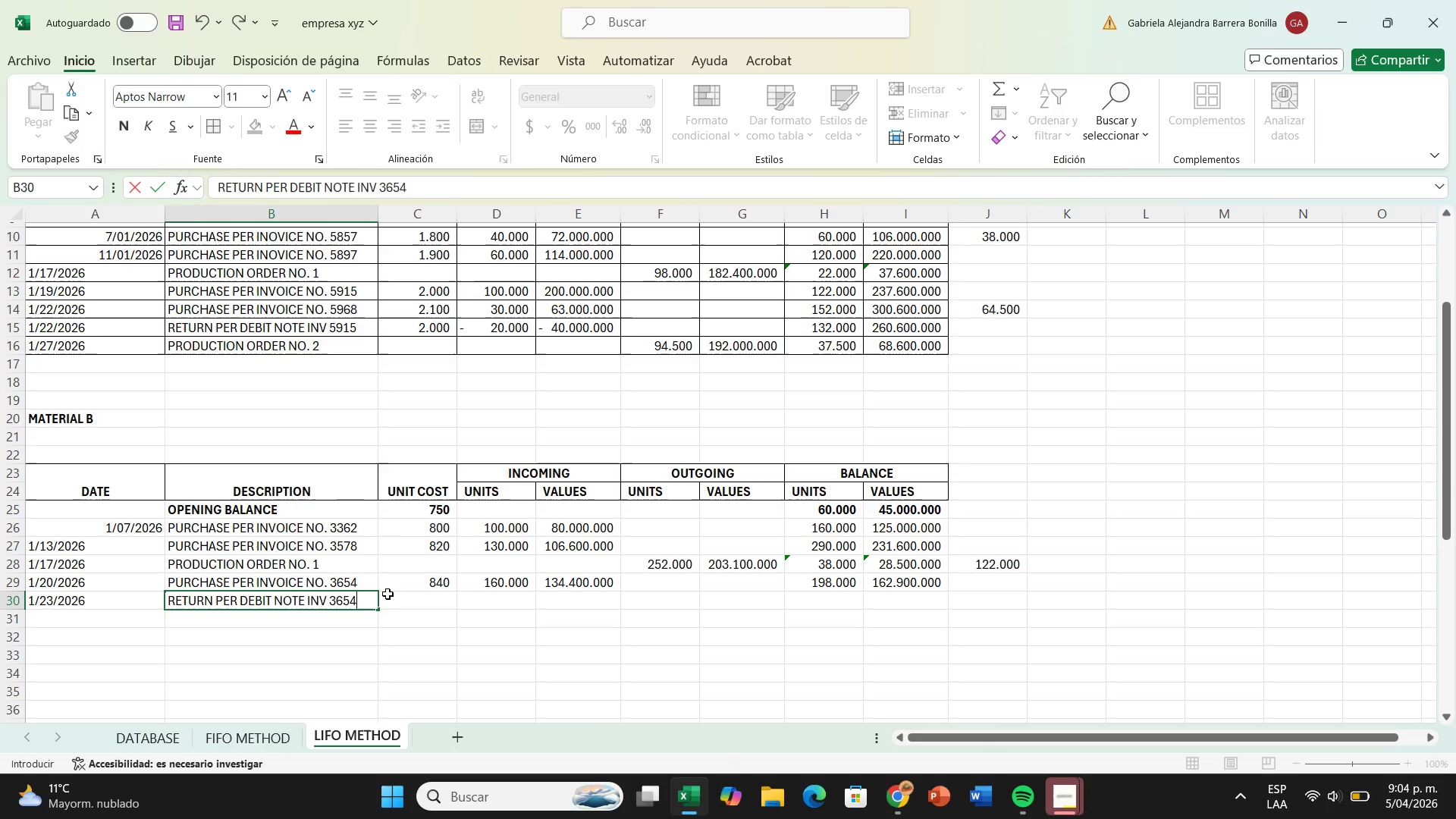 
left_click([390, 597])
 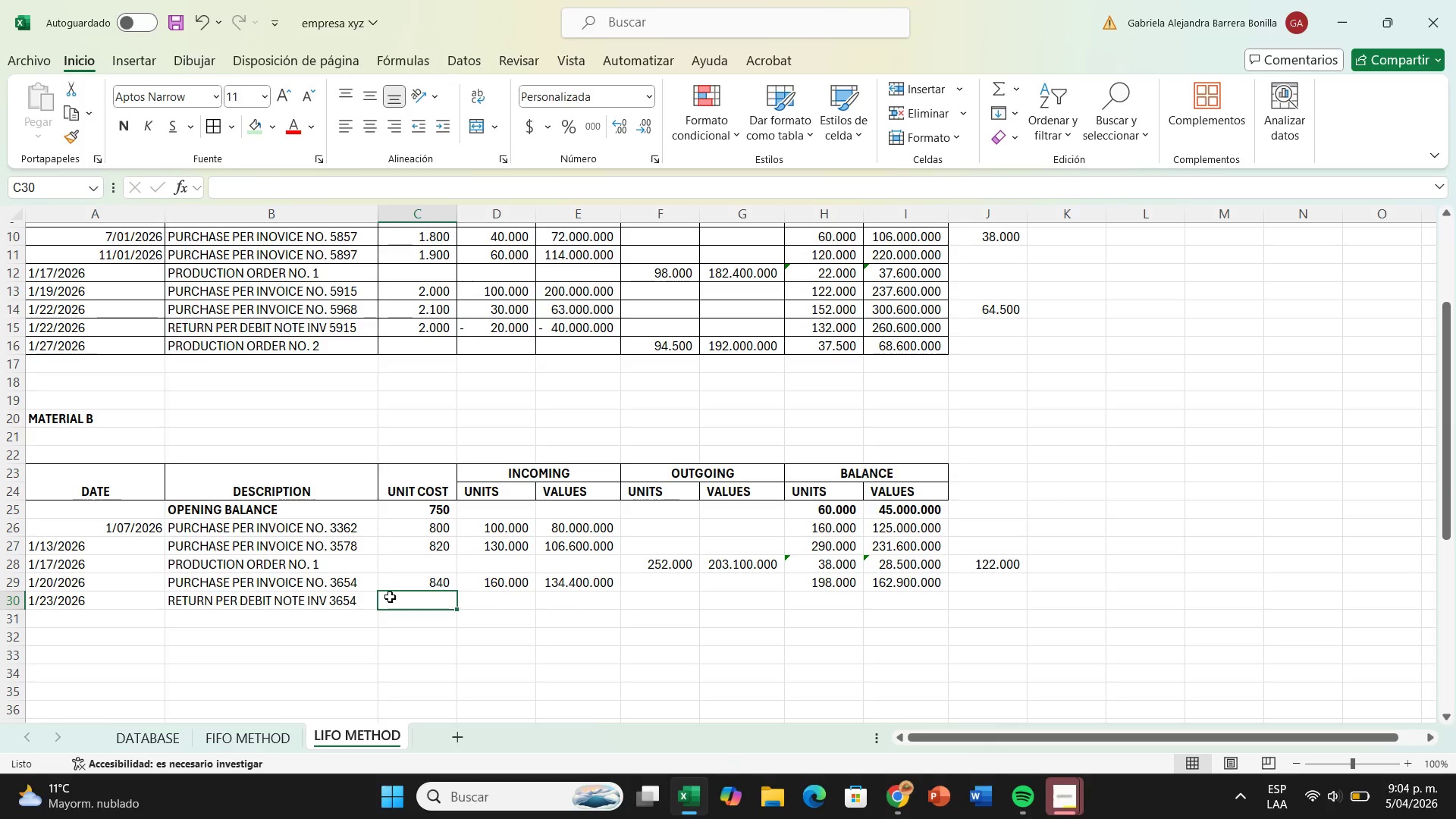 
type(840)
 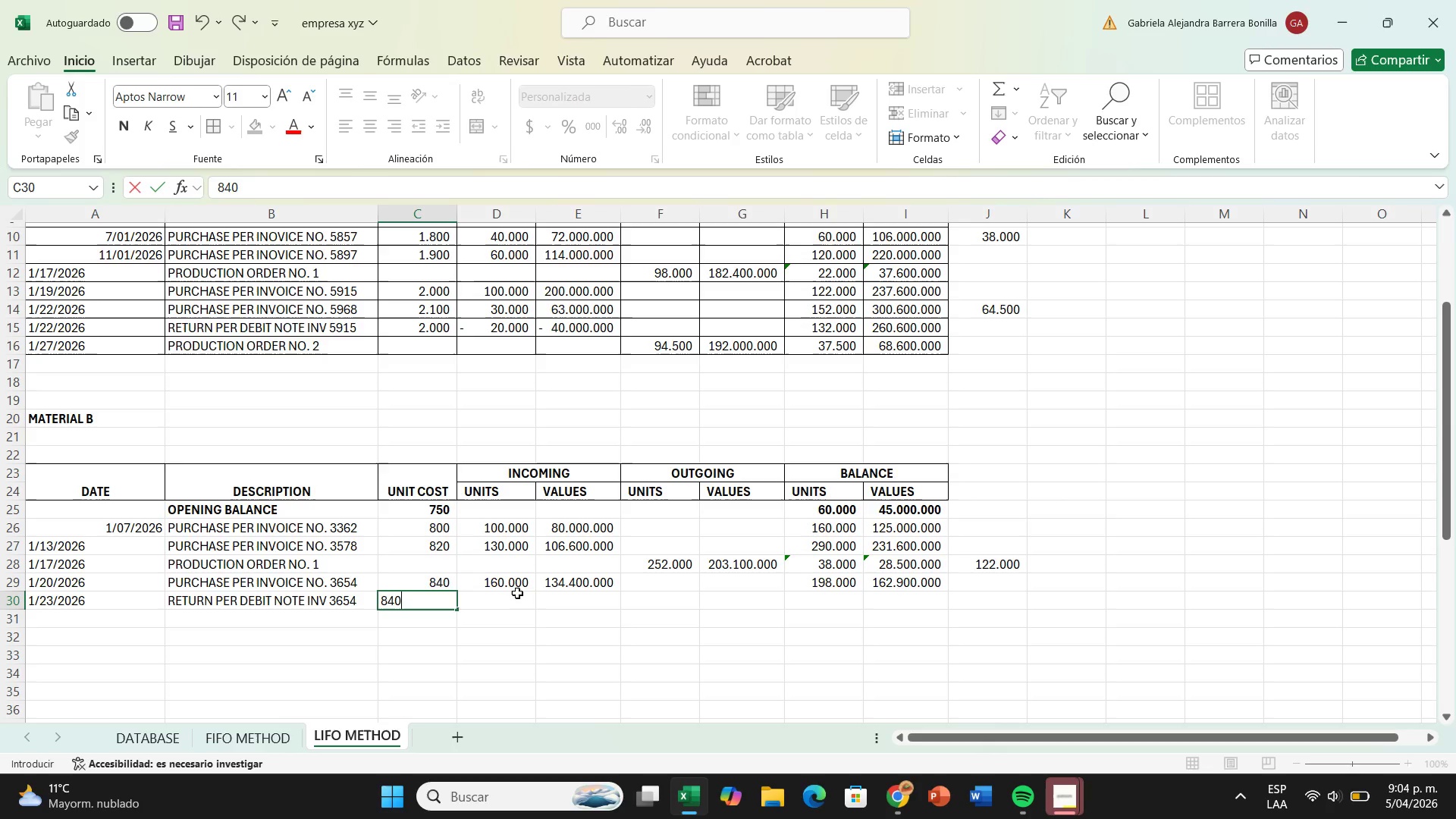 
left_click([517, 594])
 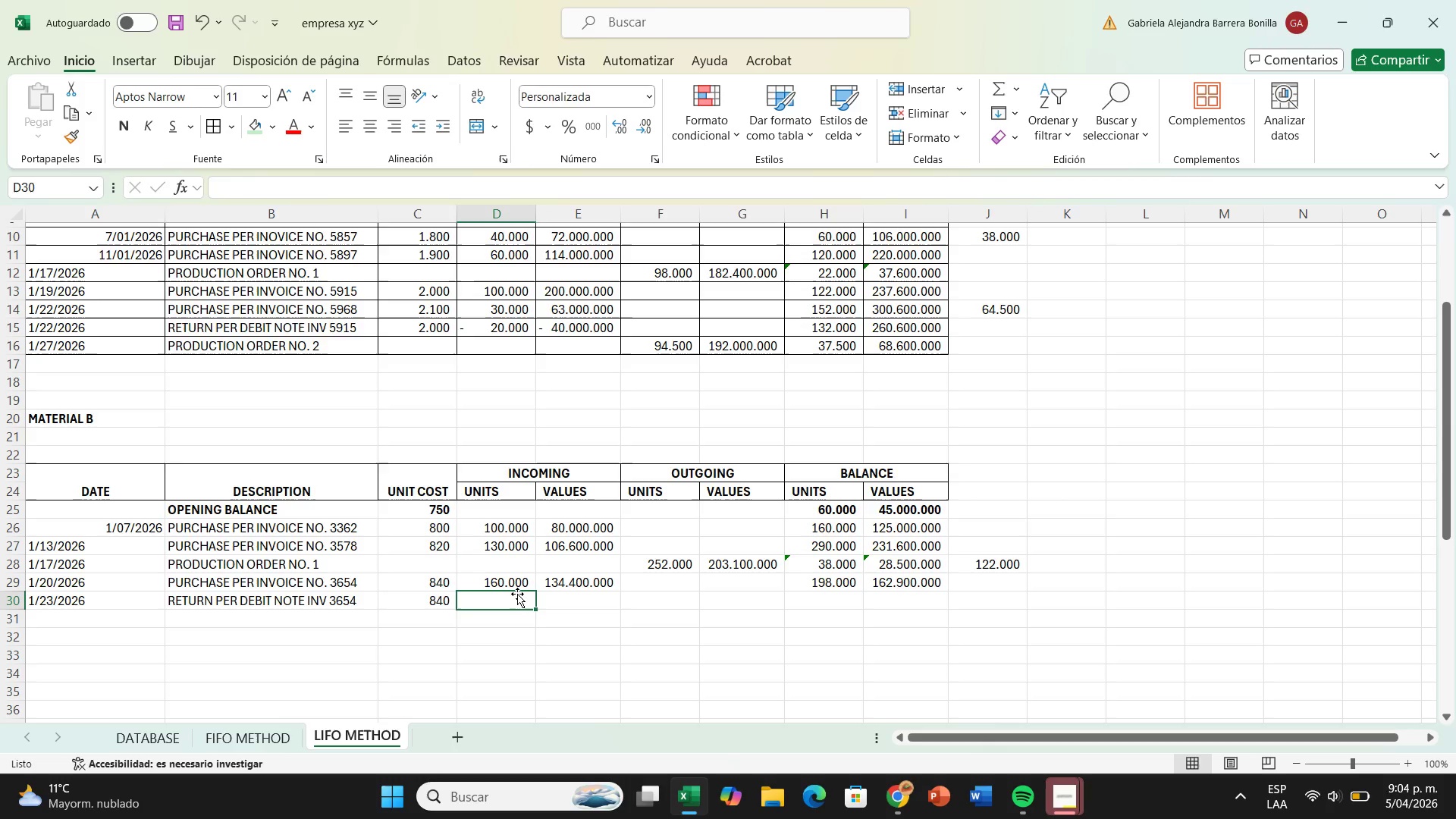 
key(Shift+ShiftRight)
 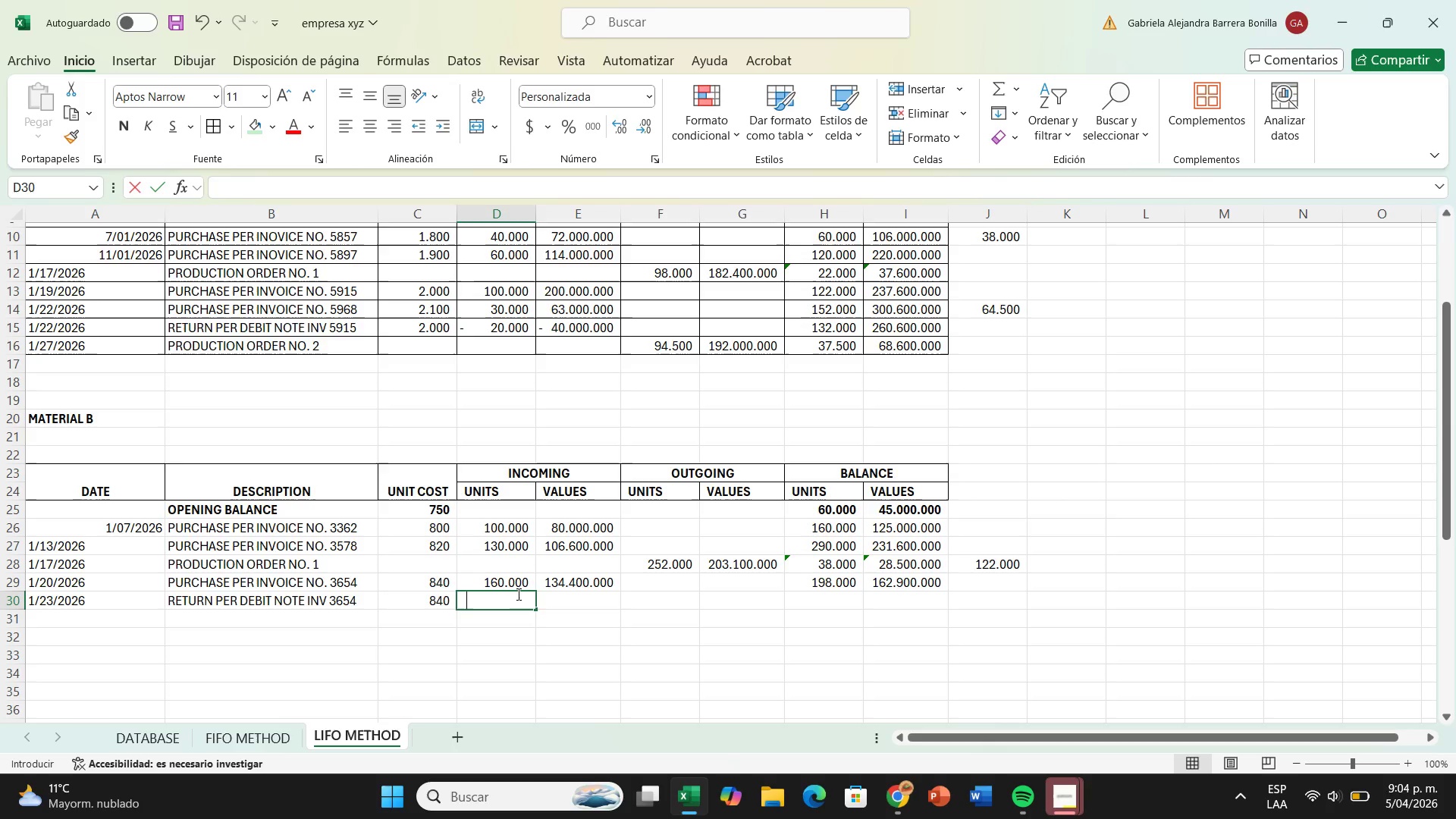 
key(Shift+0)
 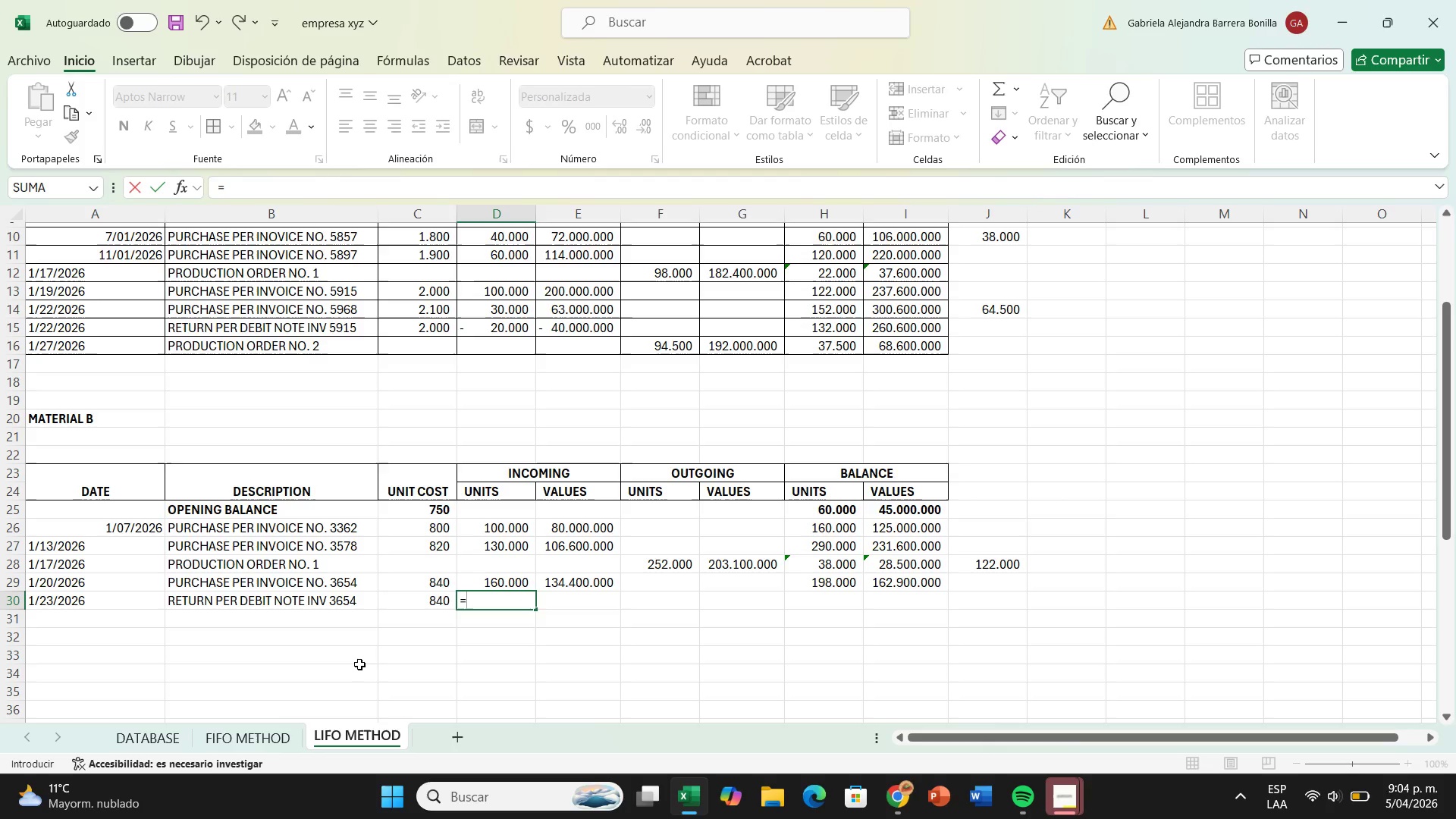 
key(Backspace)
 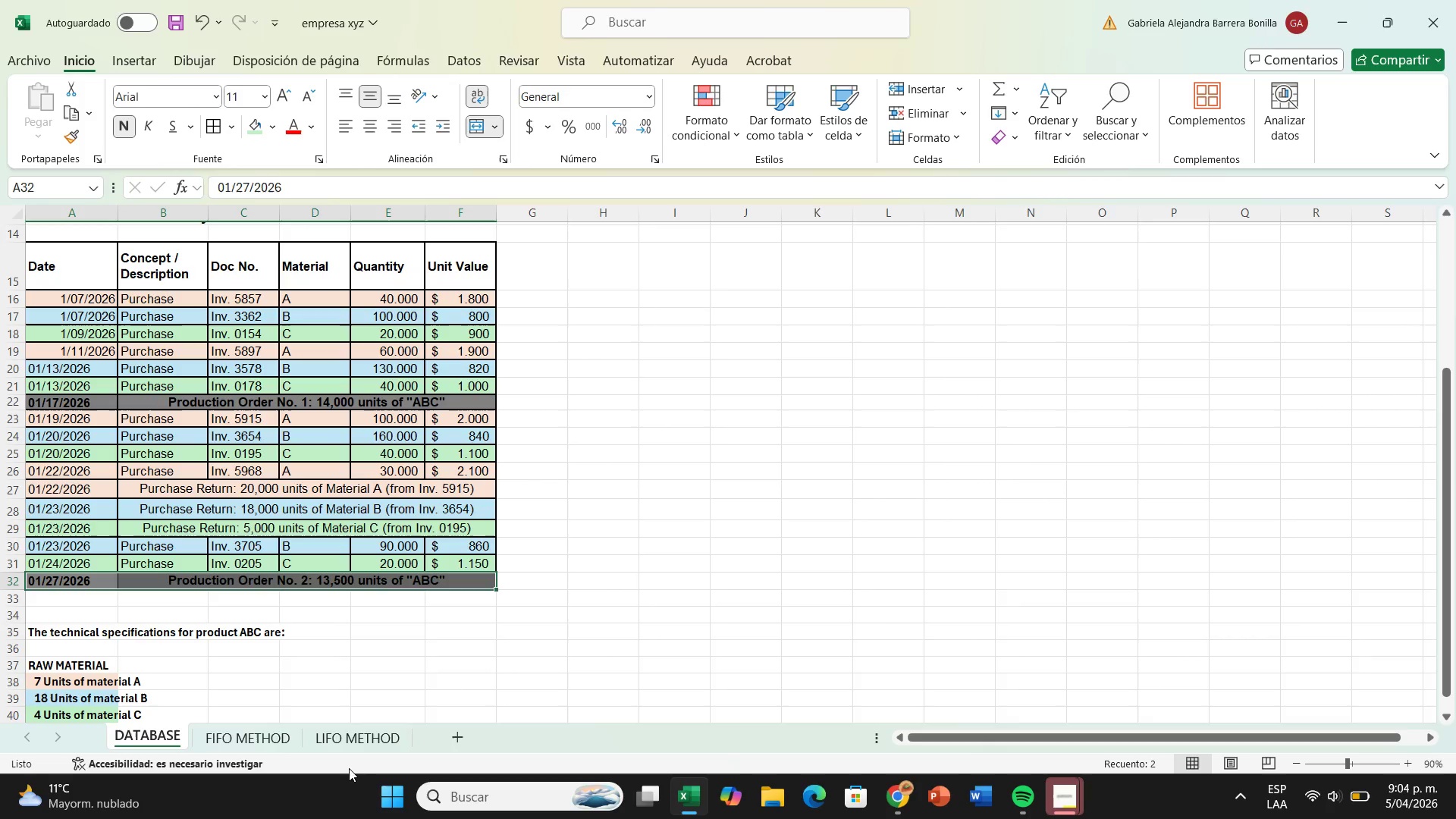 
left_click([339, 730])
 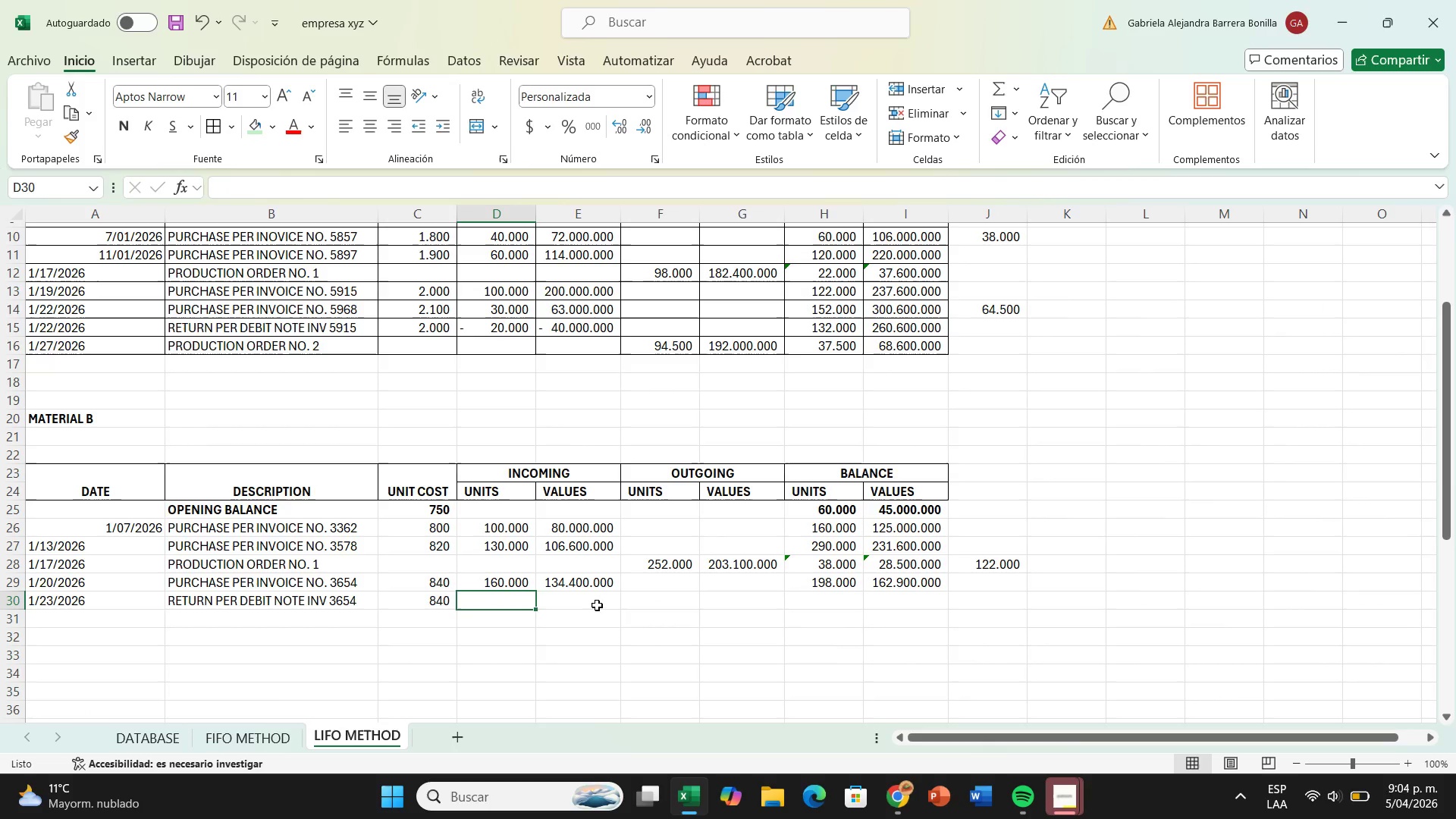 
key(Shift+ShiftRight)
 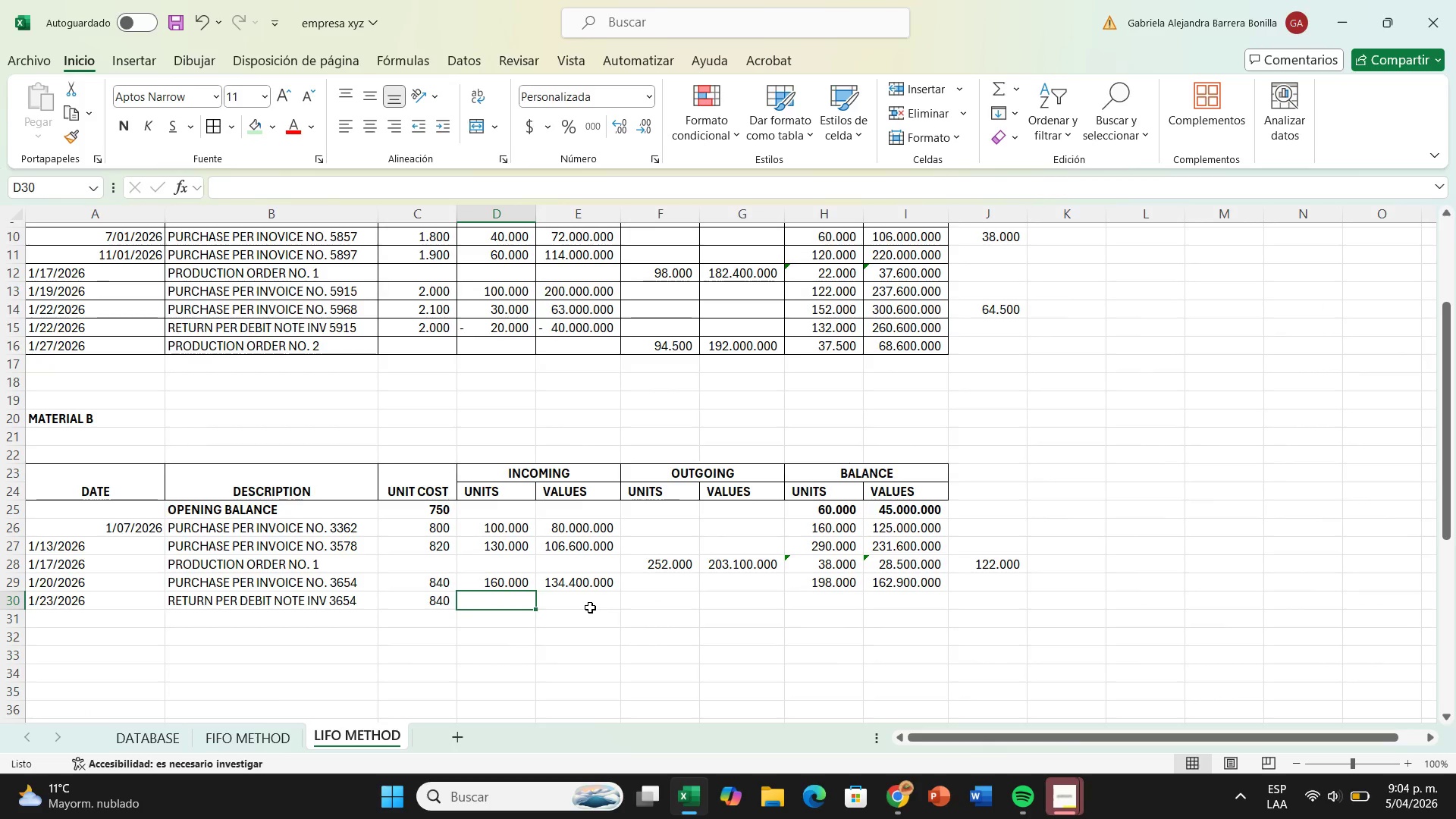 
key(Shift+0)
 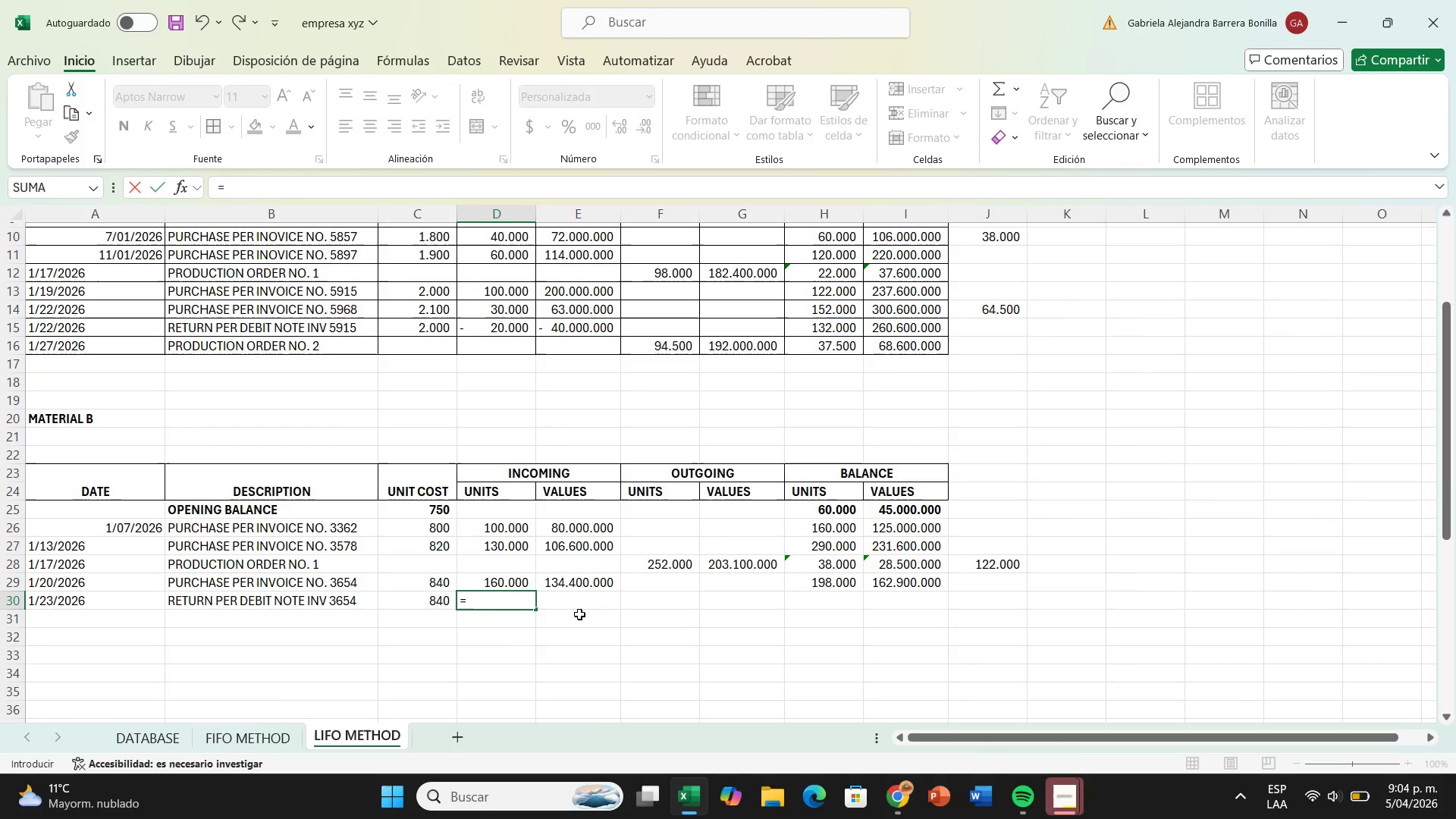 
key(Backspace)
type(-18000)
 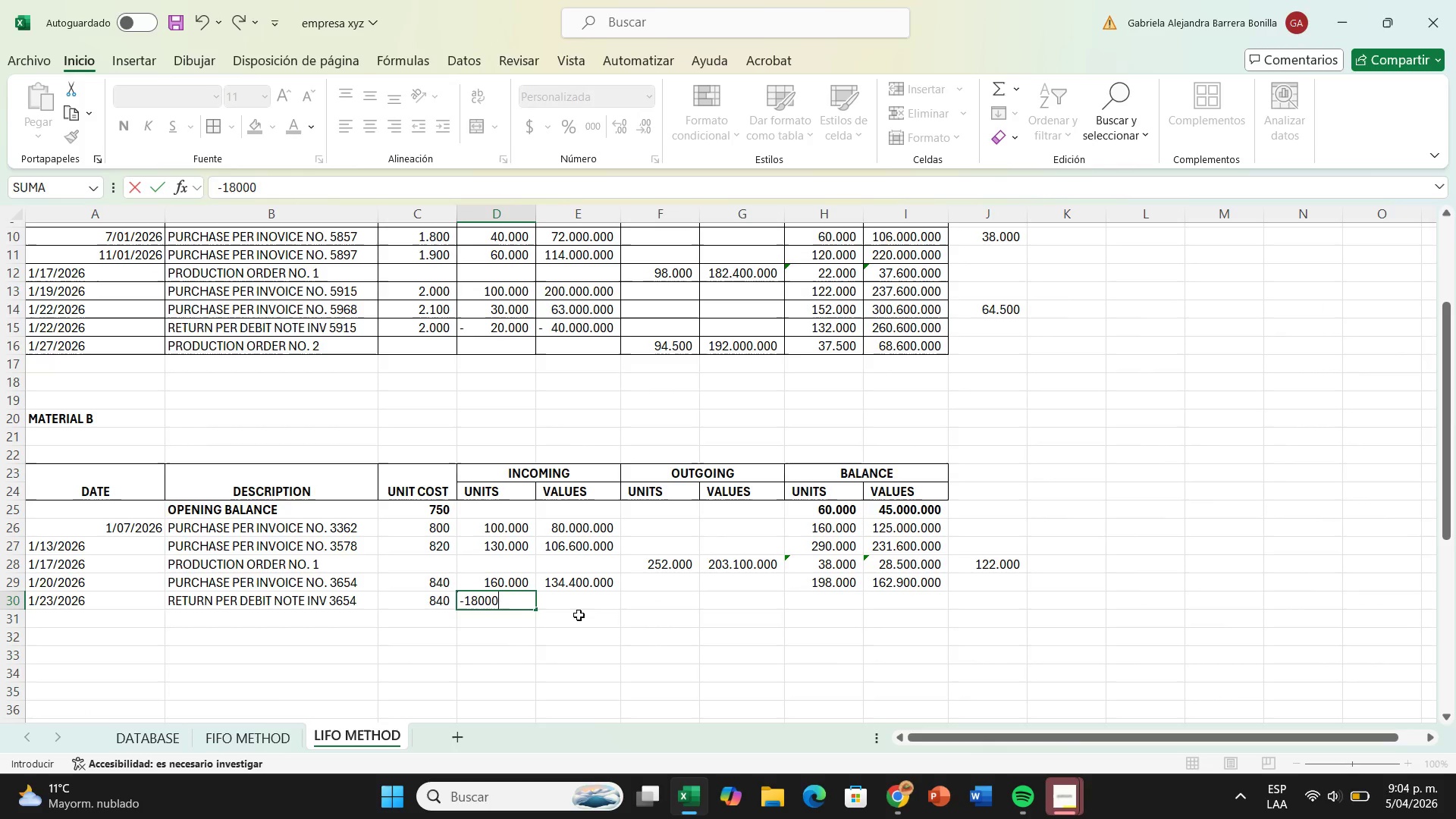 
key(Enter)
 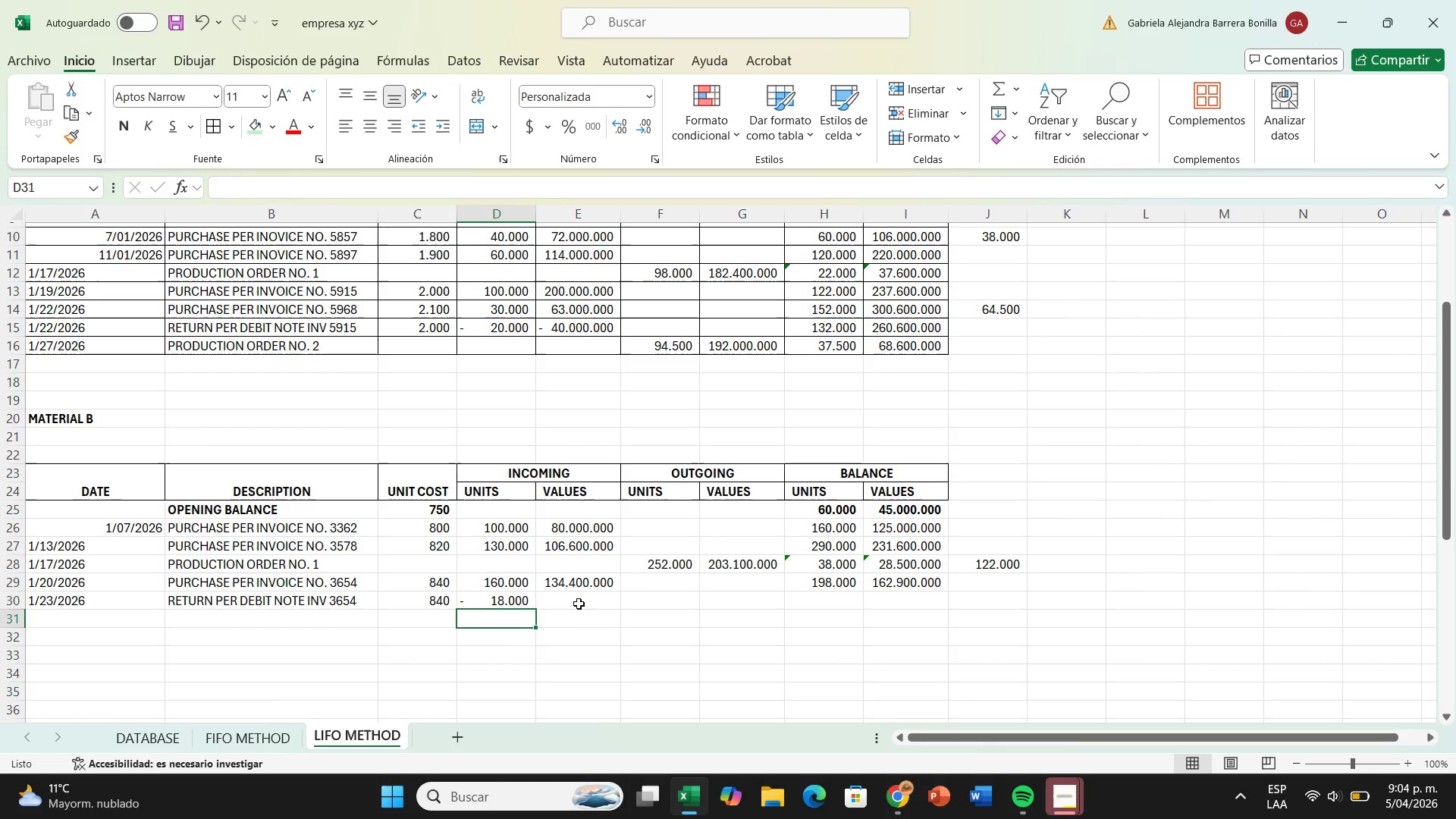 
left_click([579, 603])
 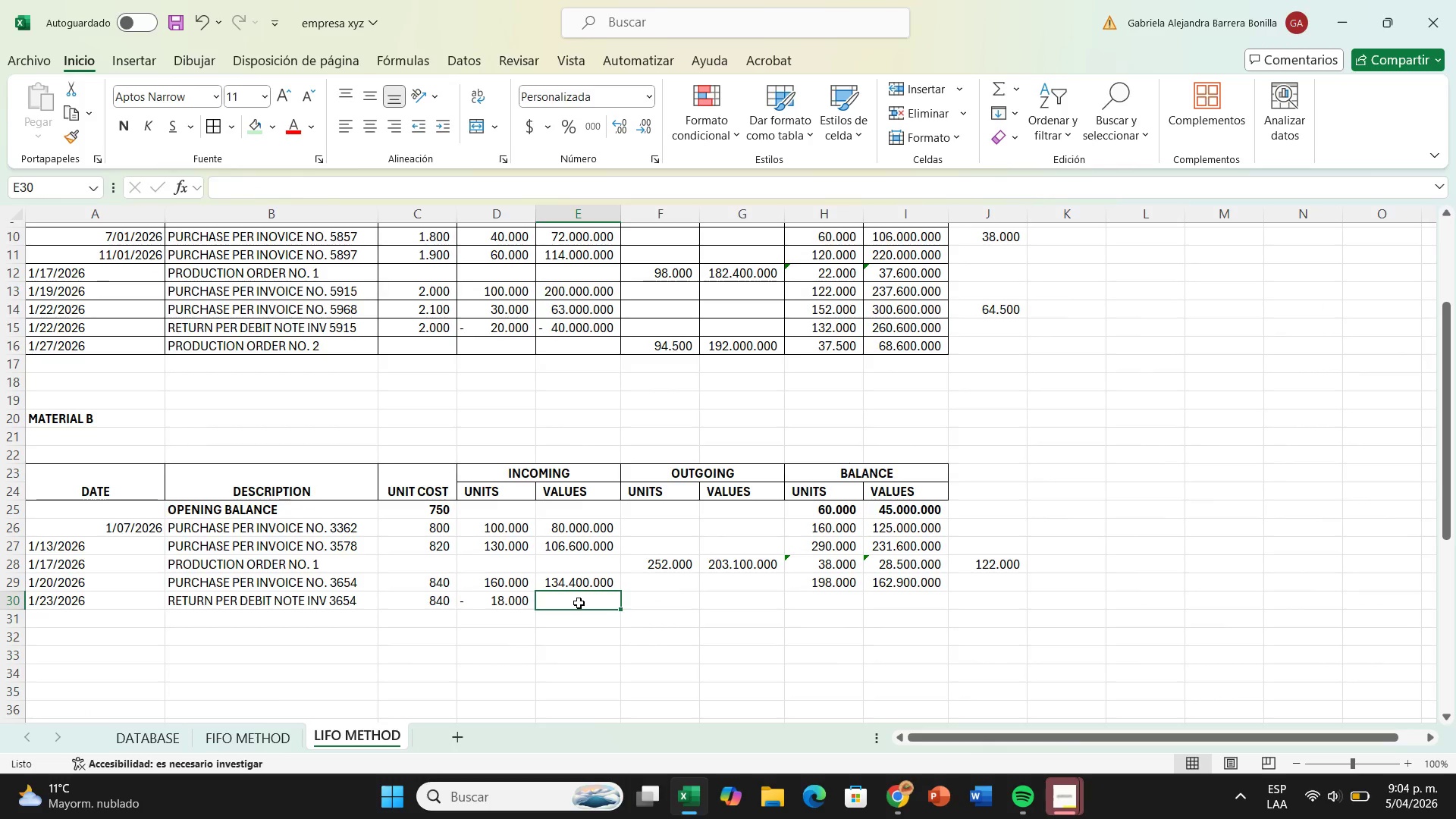 
key(Shift+ShiftRight)
 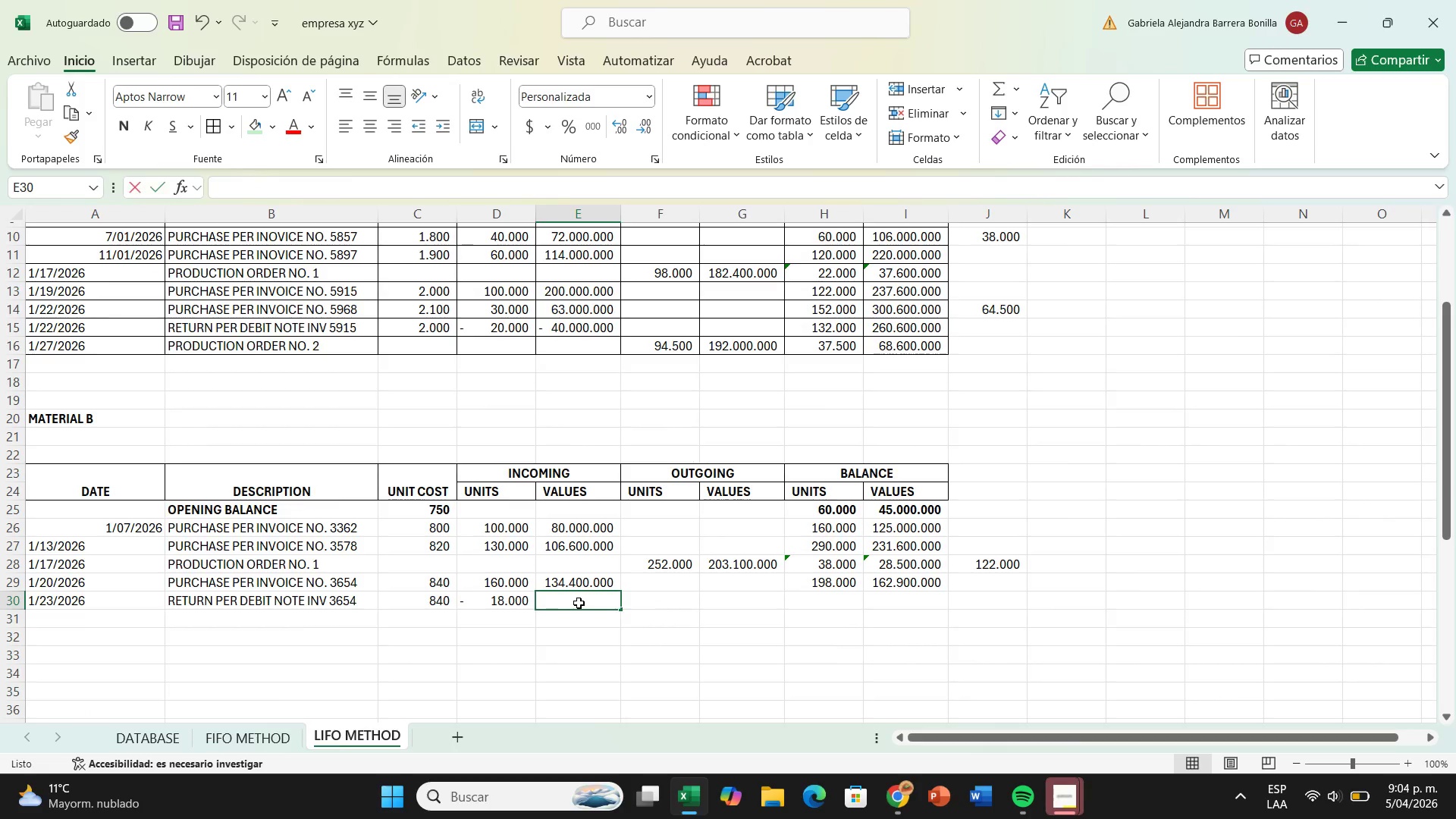 
key(Shift+0)
 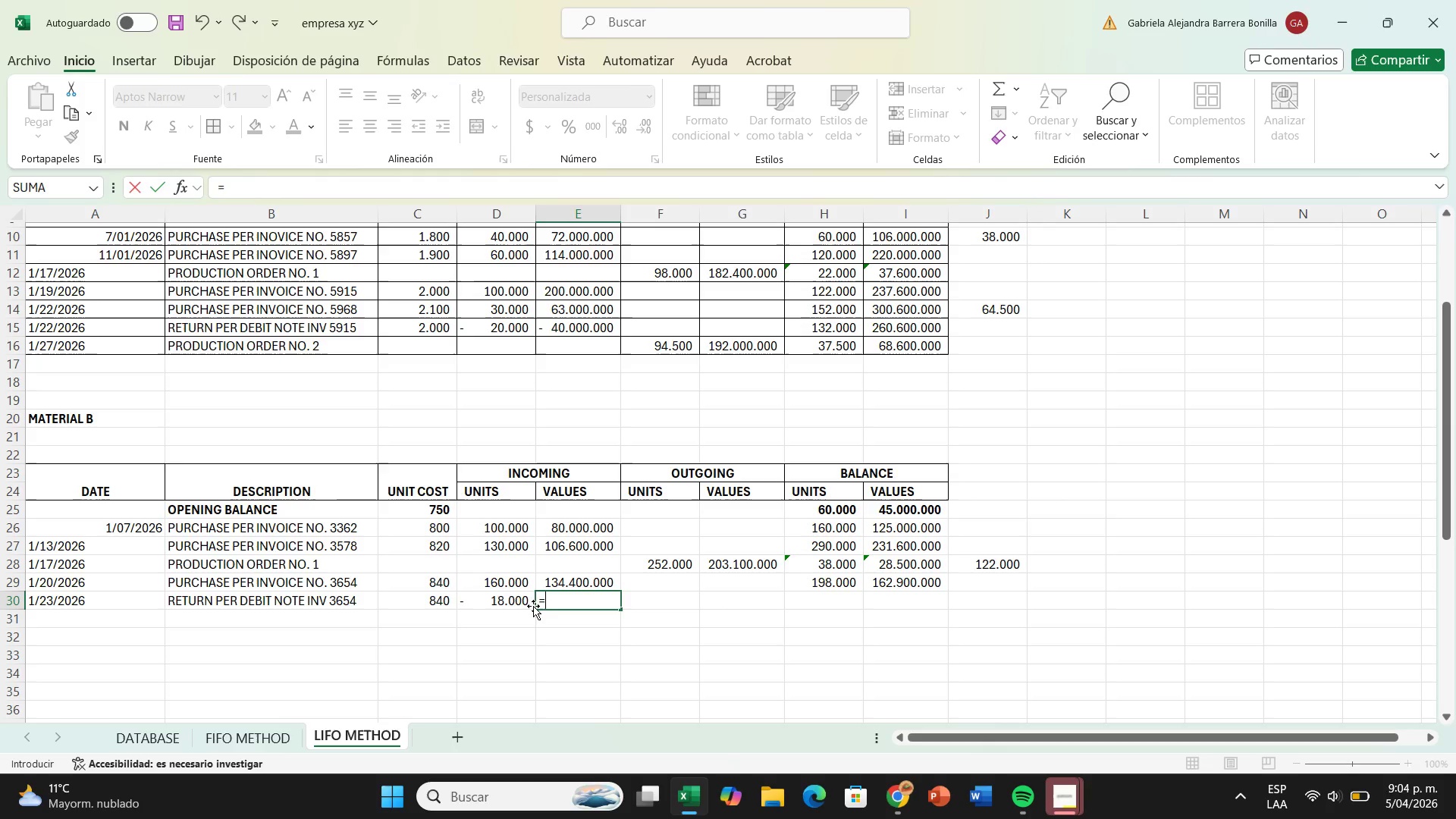 
left_click([496, 598])
 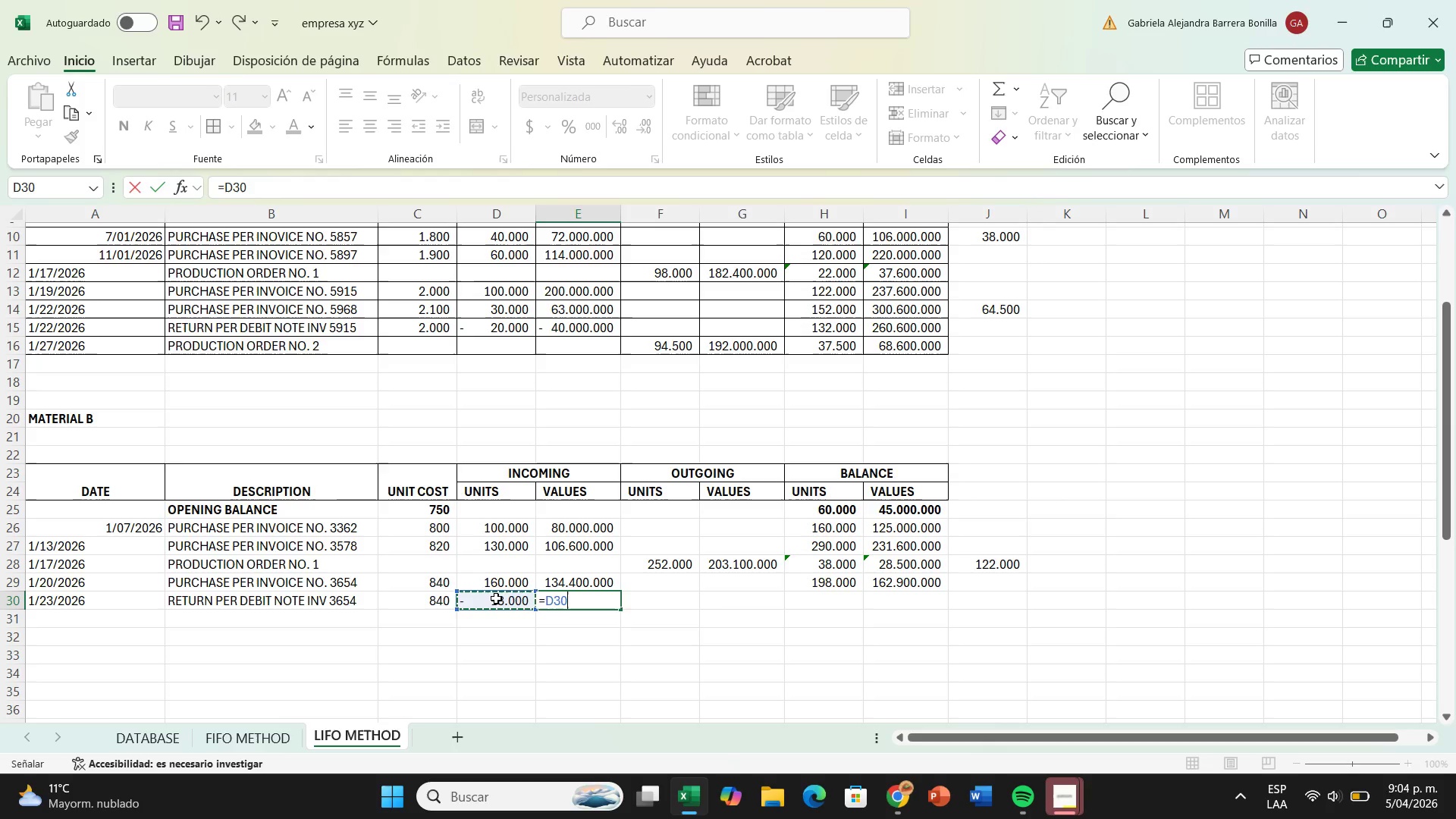 
key(Shift+ShiftRight)
 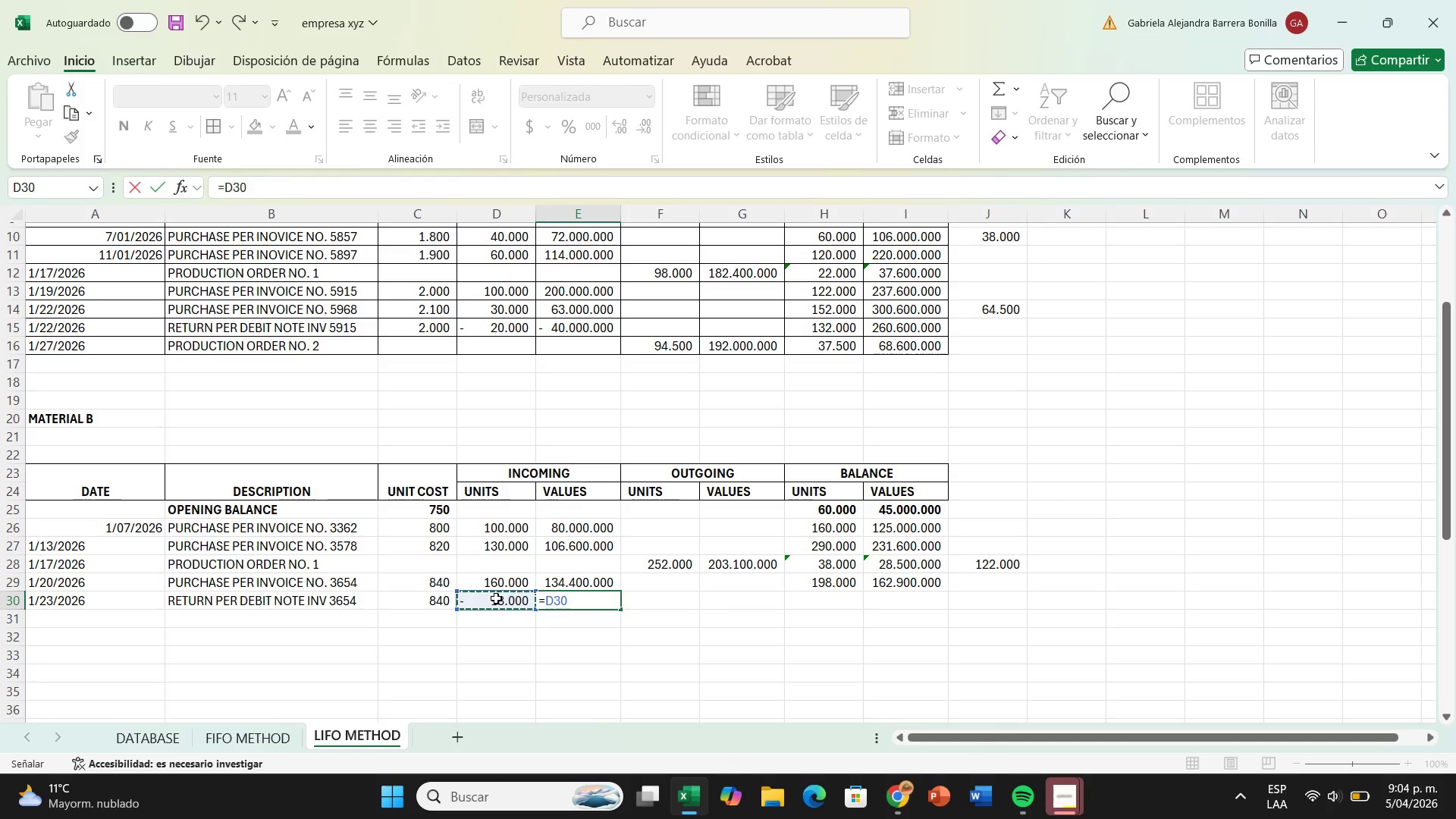 
key(Shift+Equal)
 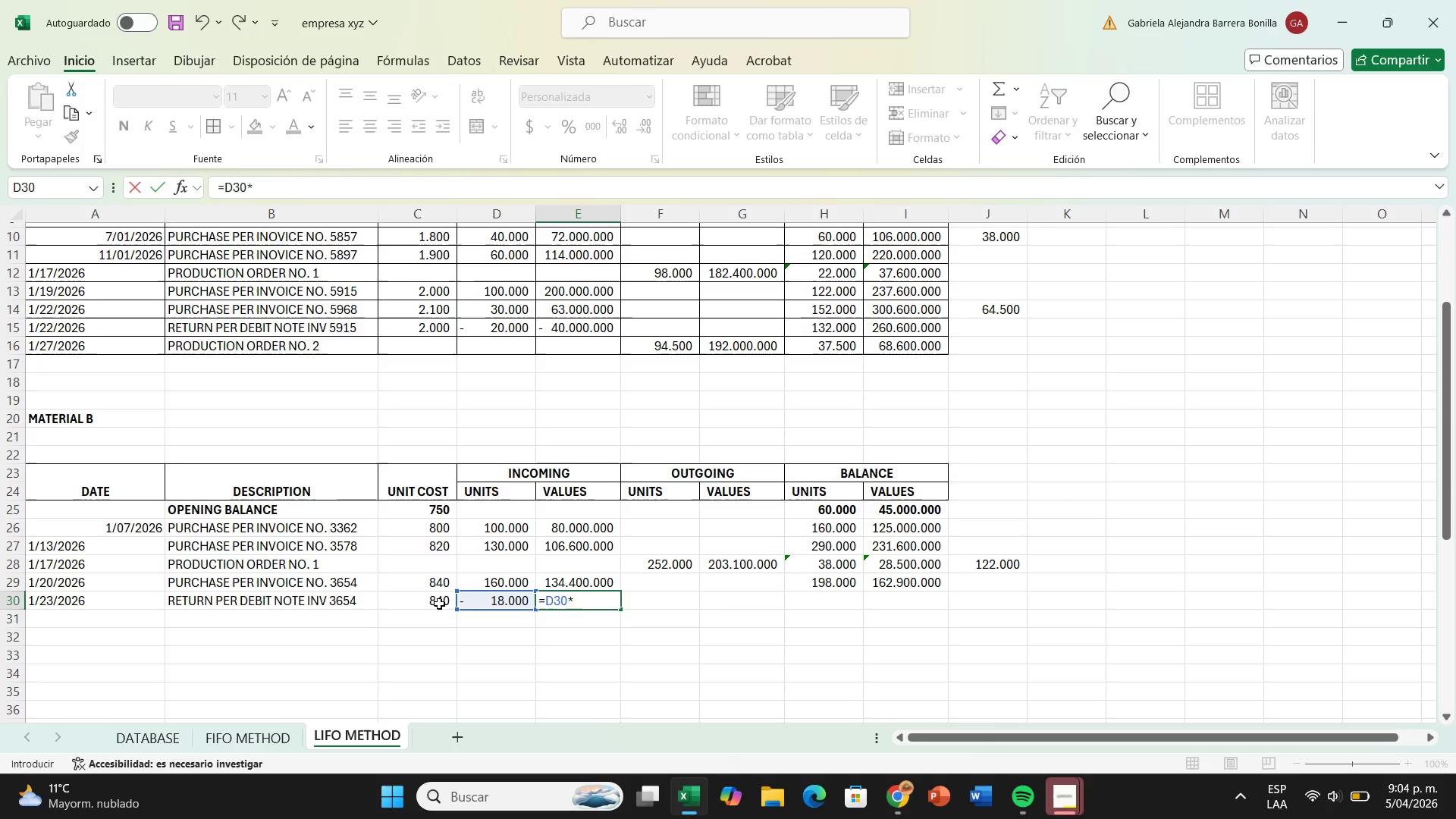 
left_click([439, 604])
 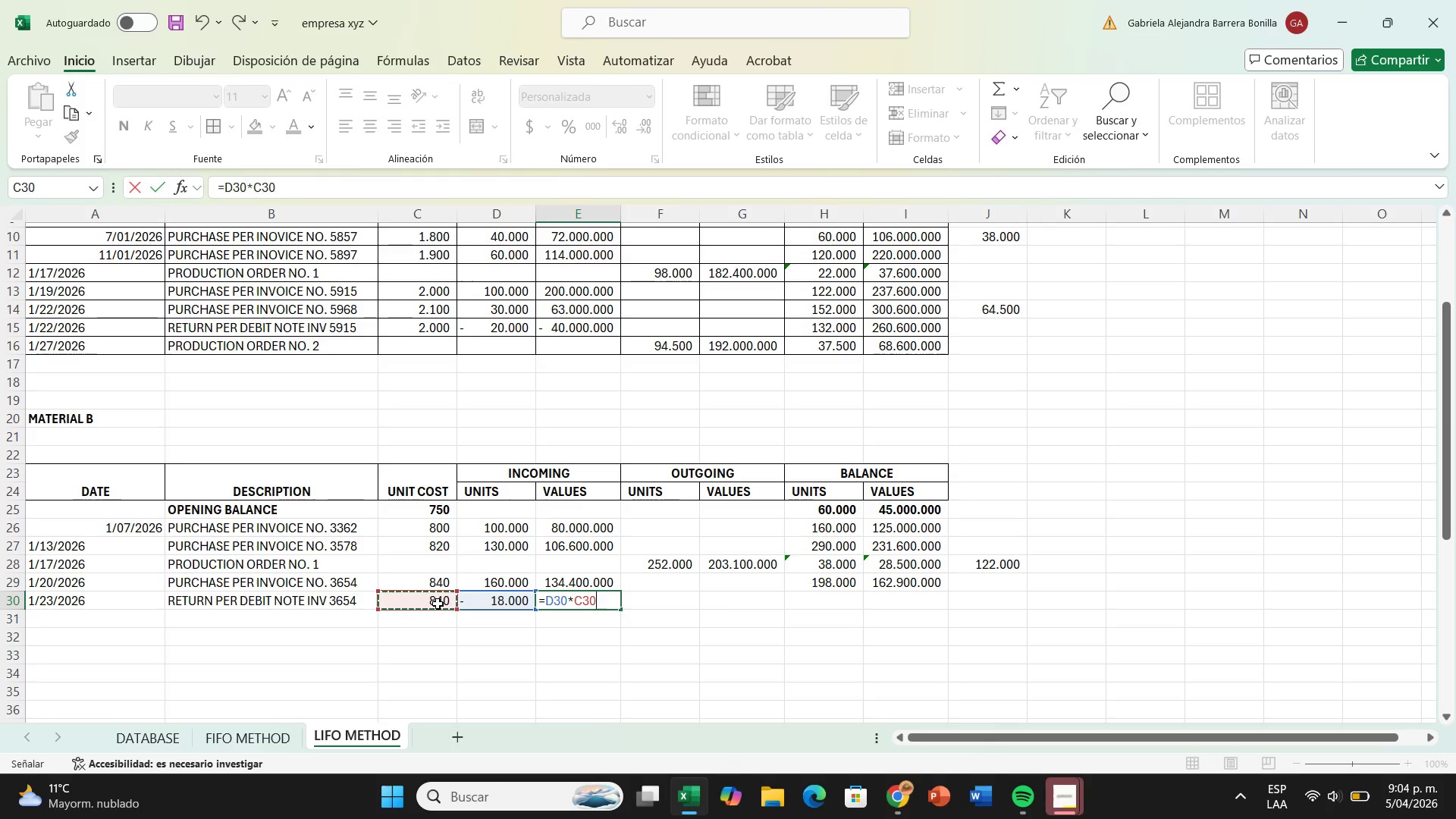 
key(Enter)
 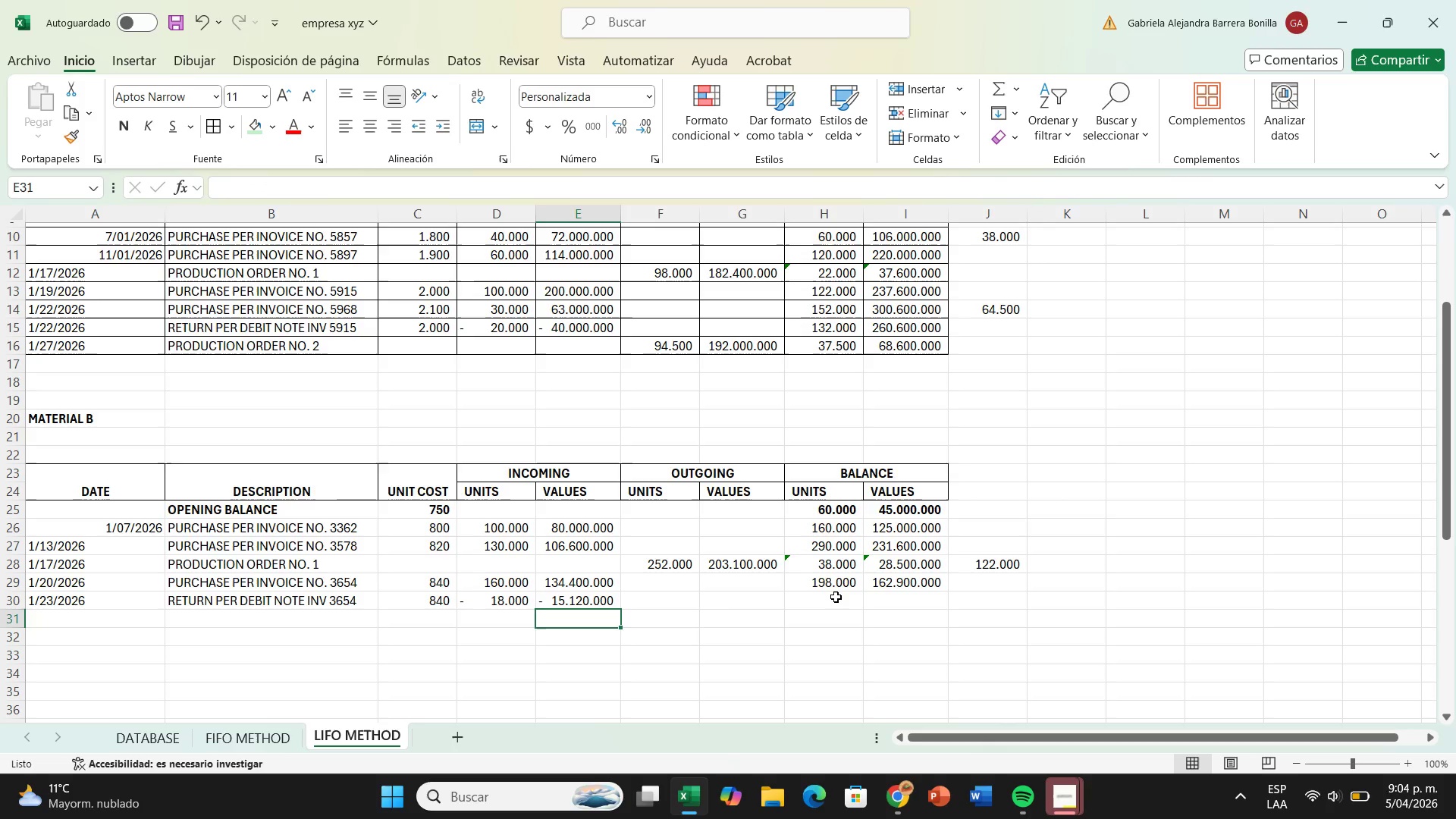 
left_click([830, 606])
 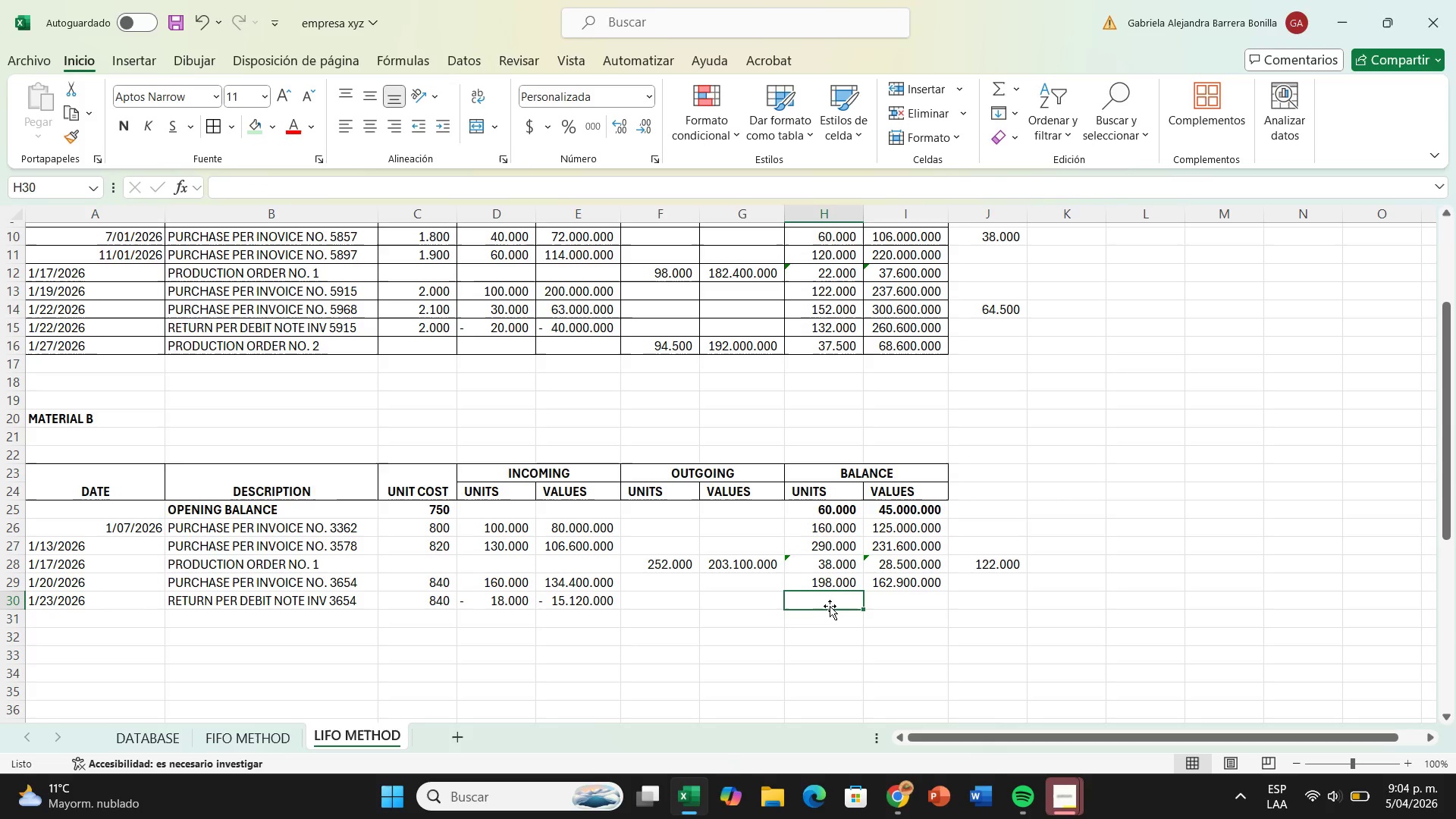 
key(Shift+0)
 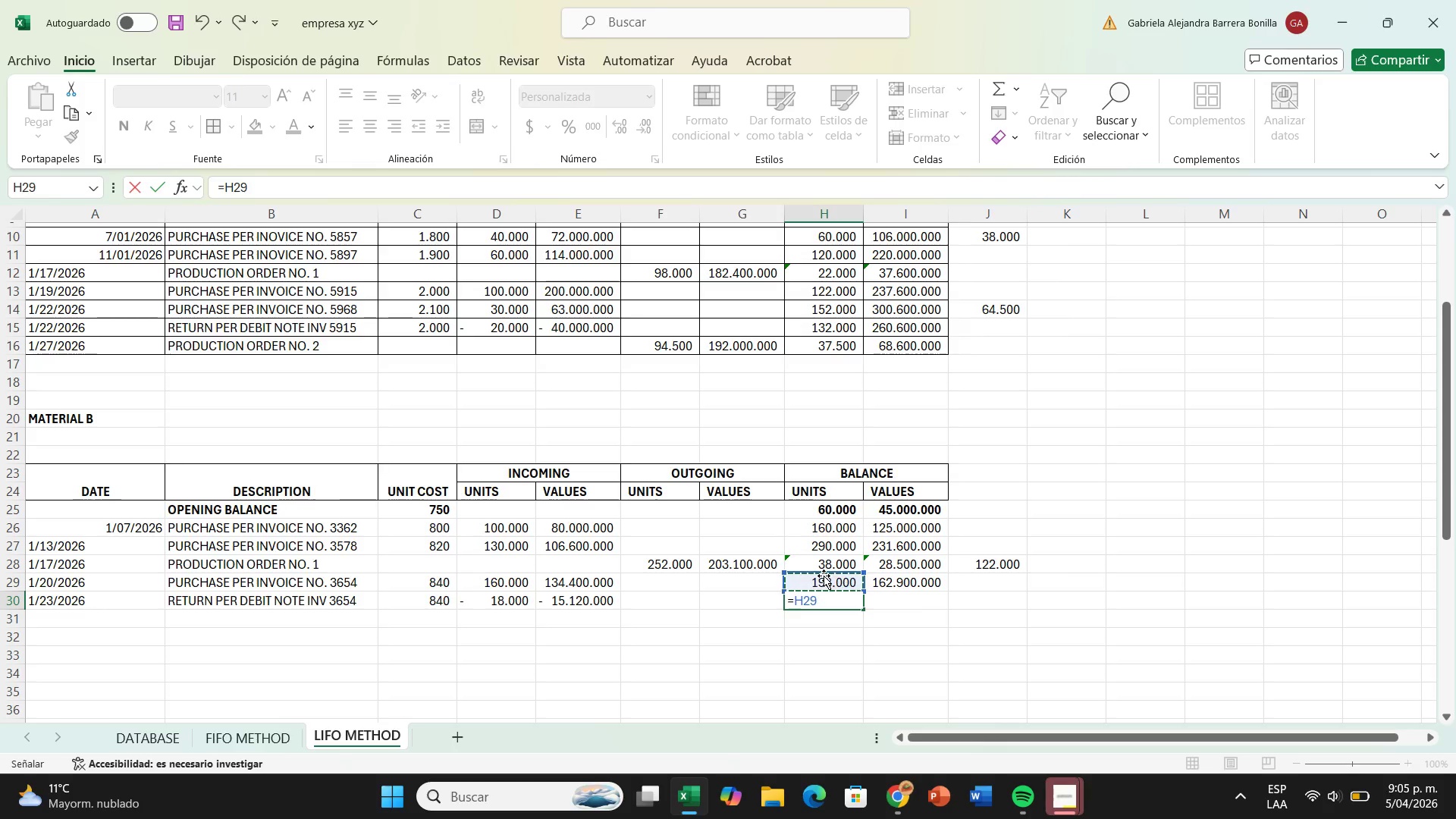 
key(Equal)
 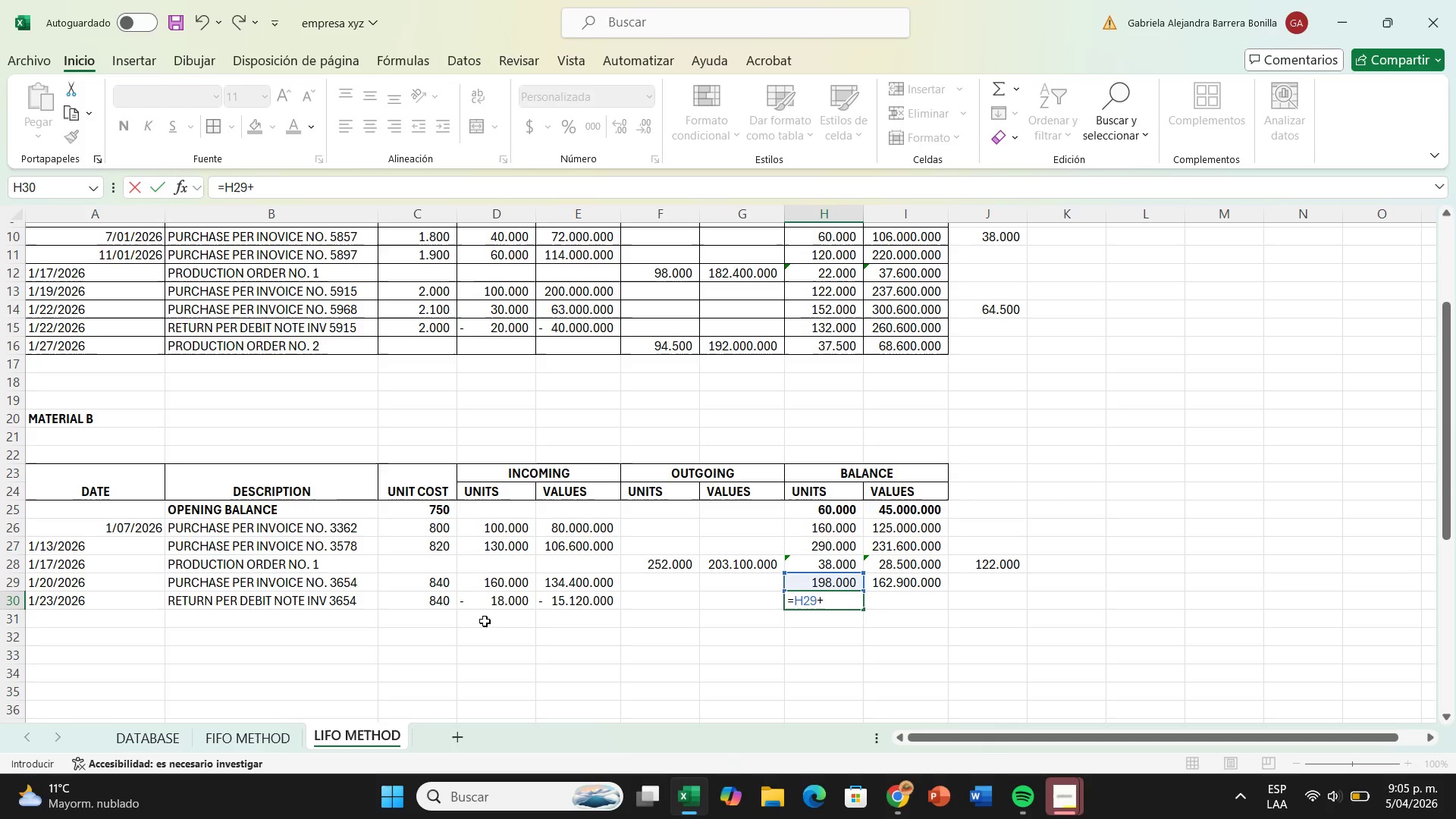 
left_click([488, 604])
 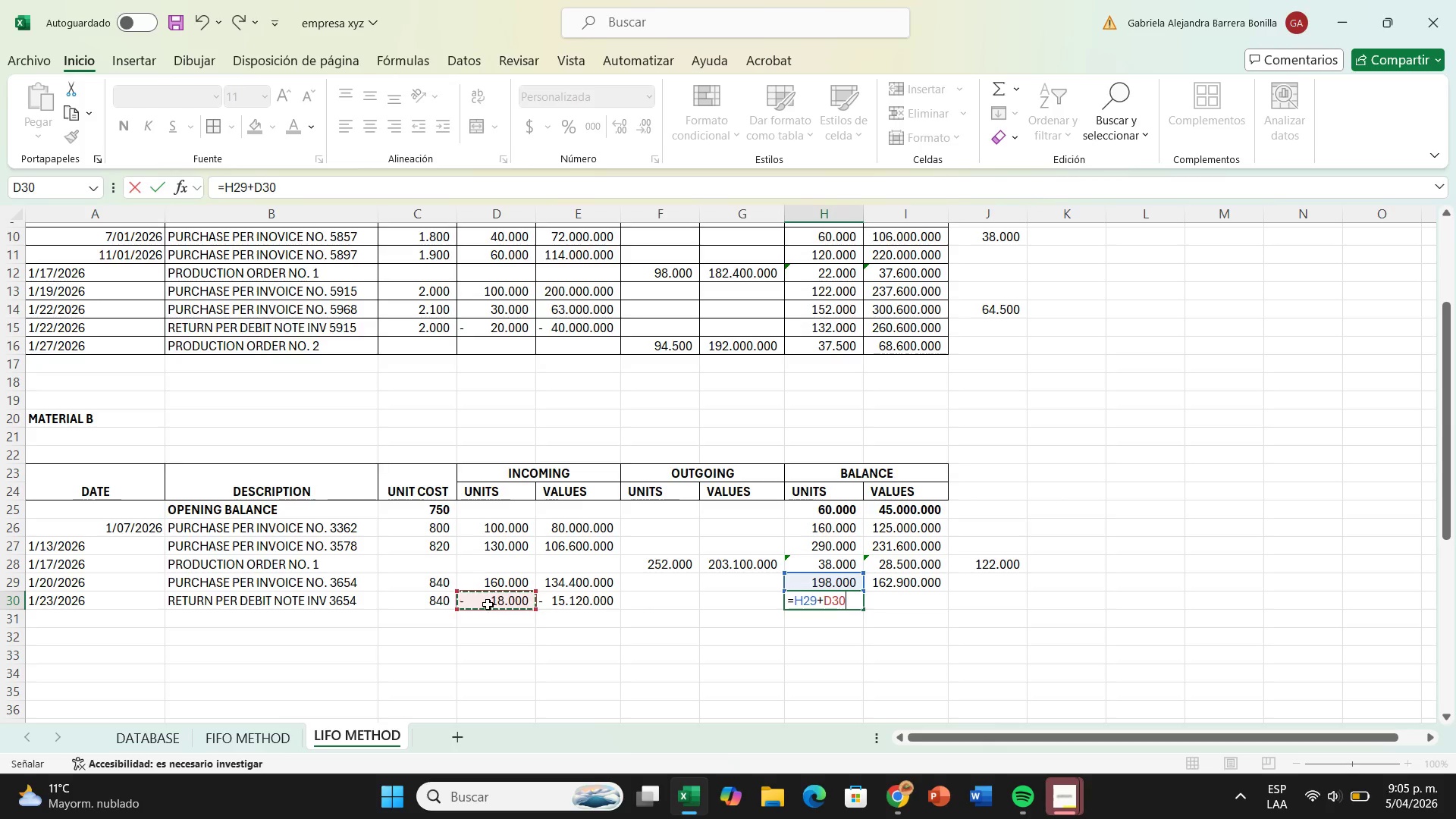 
key(Enter)
 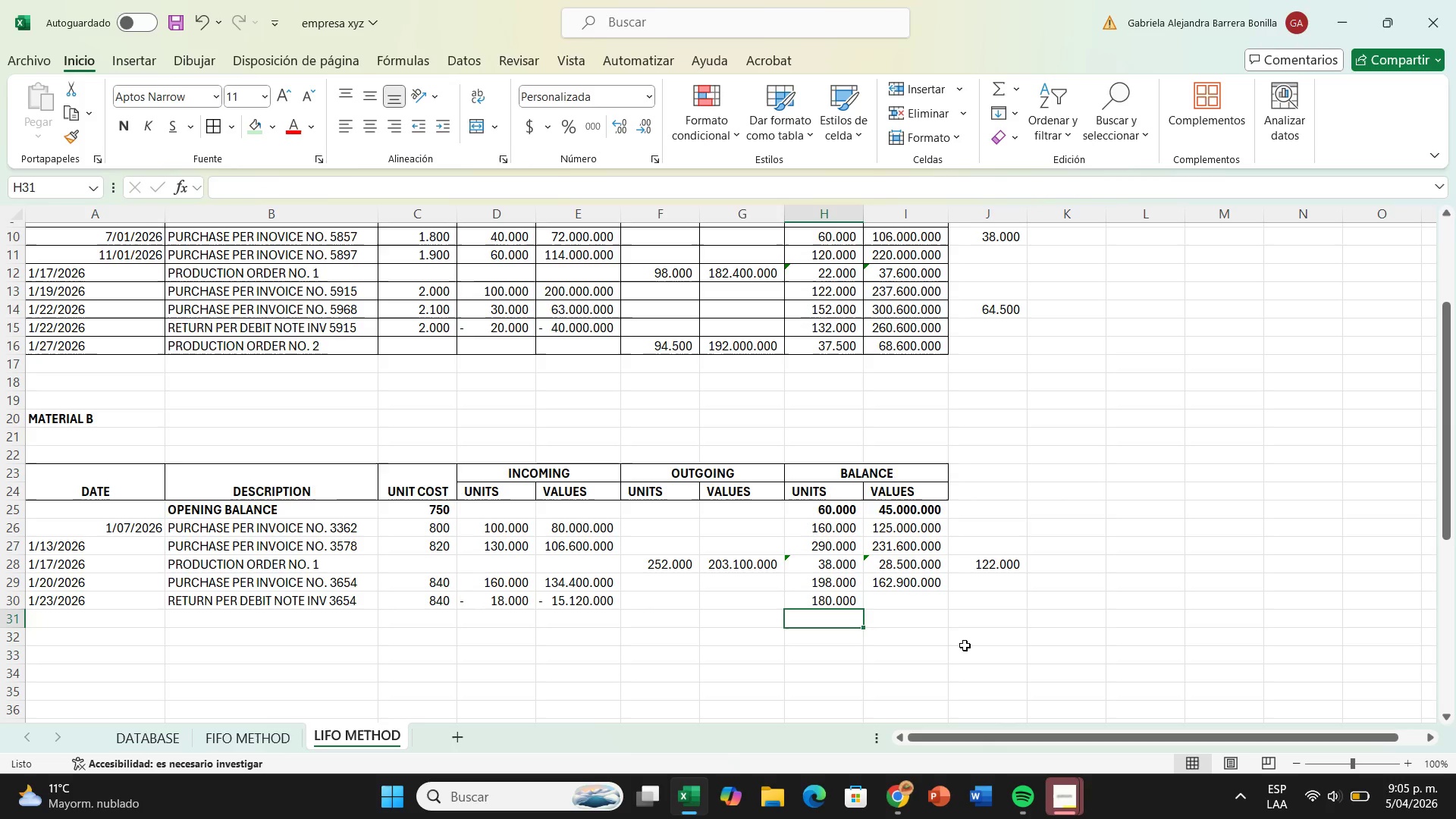 
left_click([896, 598])
 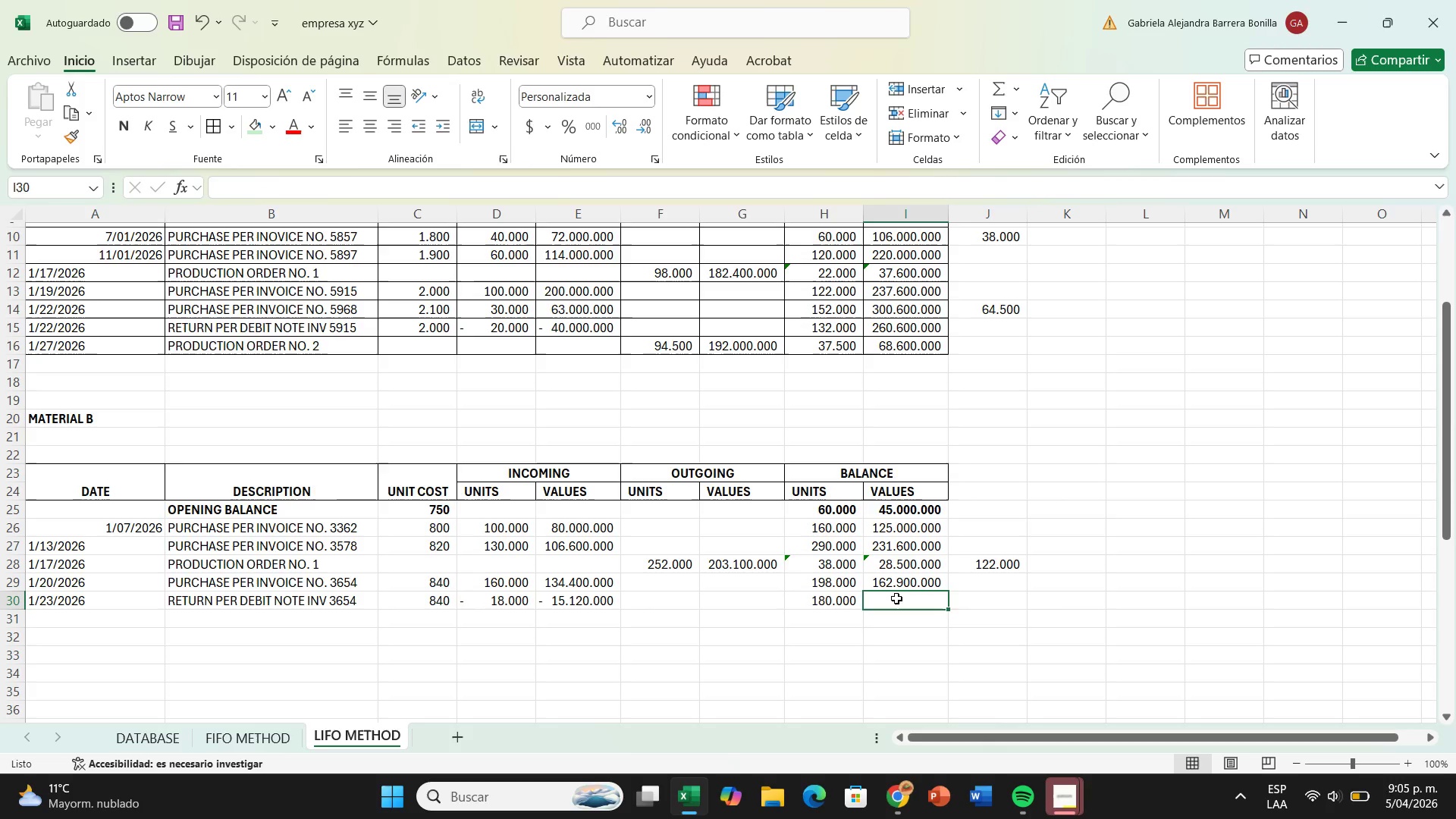 
key(Shift+0)
 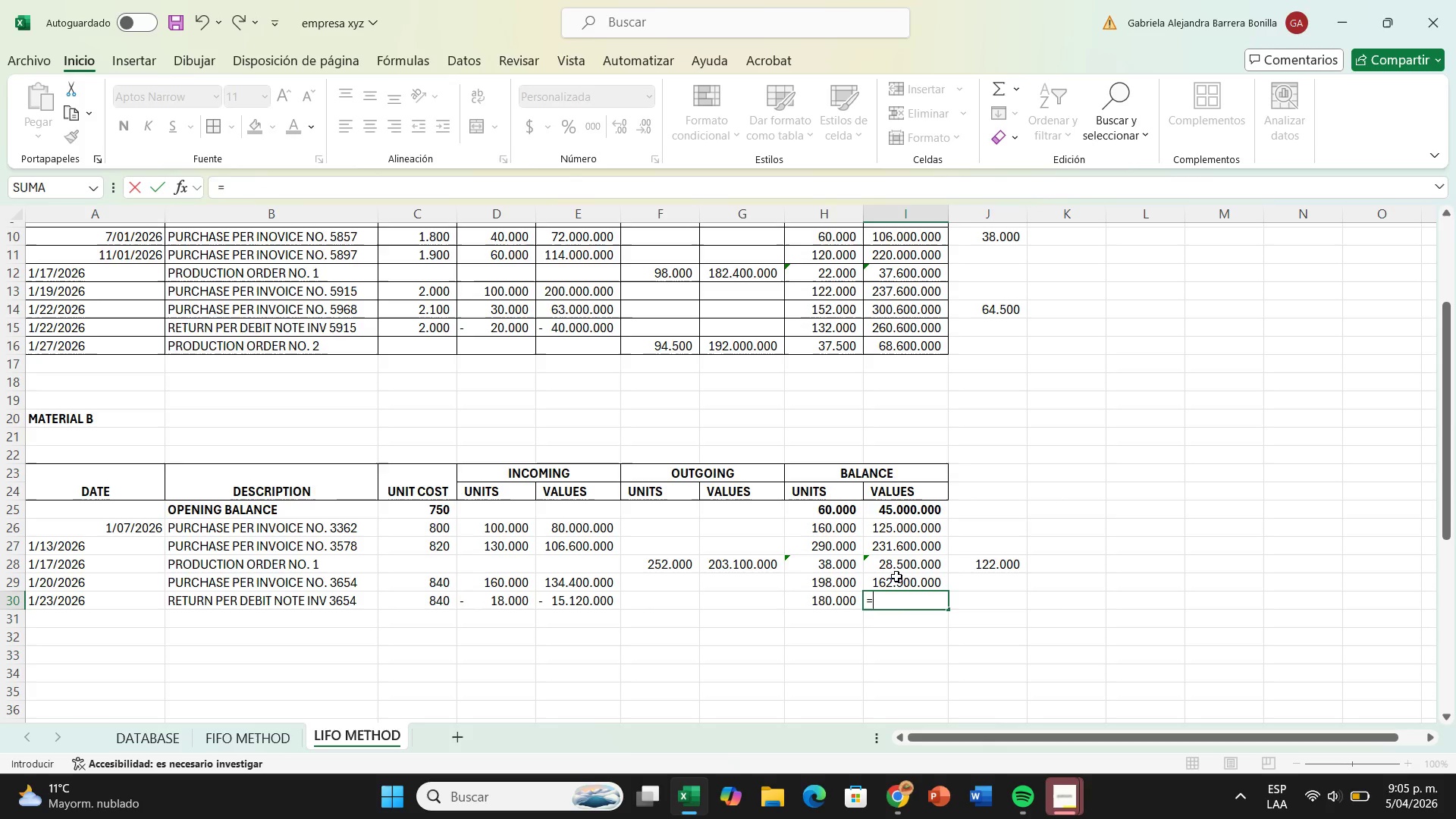 
left_click([896, 576])
 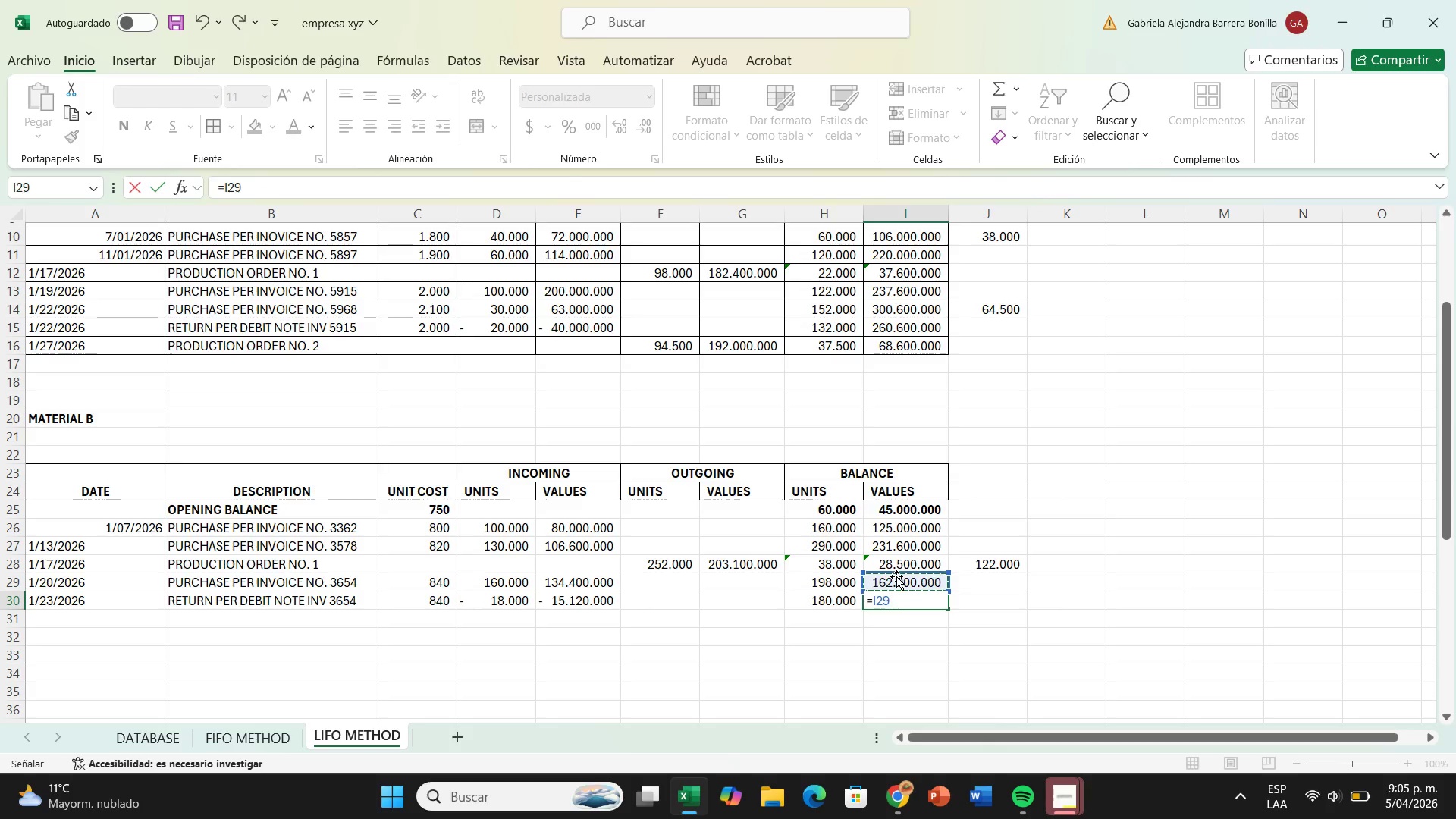 
key(Minus)
 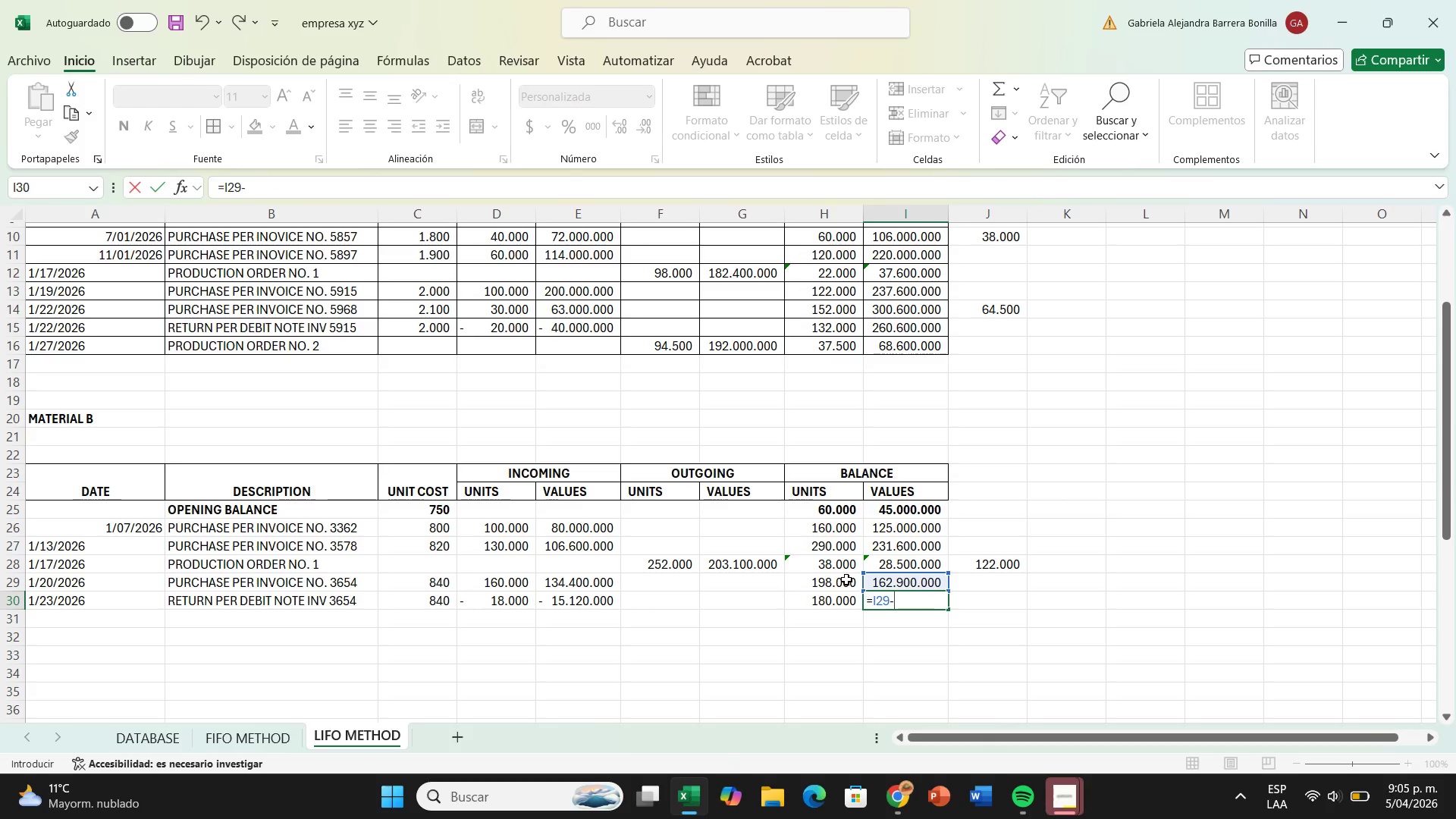 
key(Backspace)
 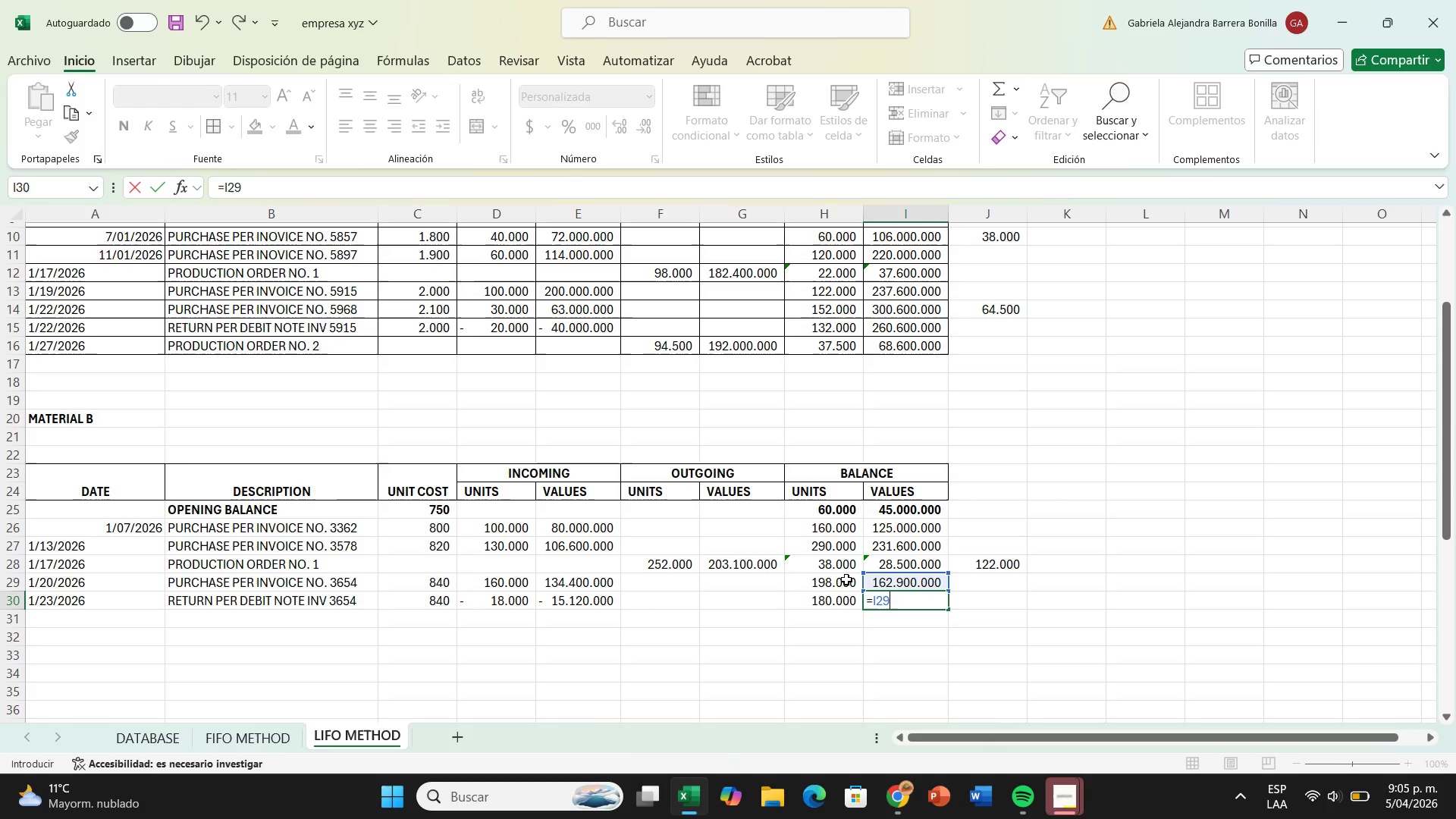 
key(Equal)
 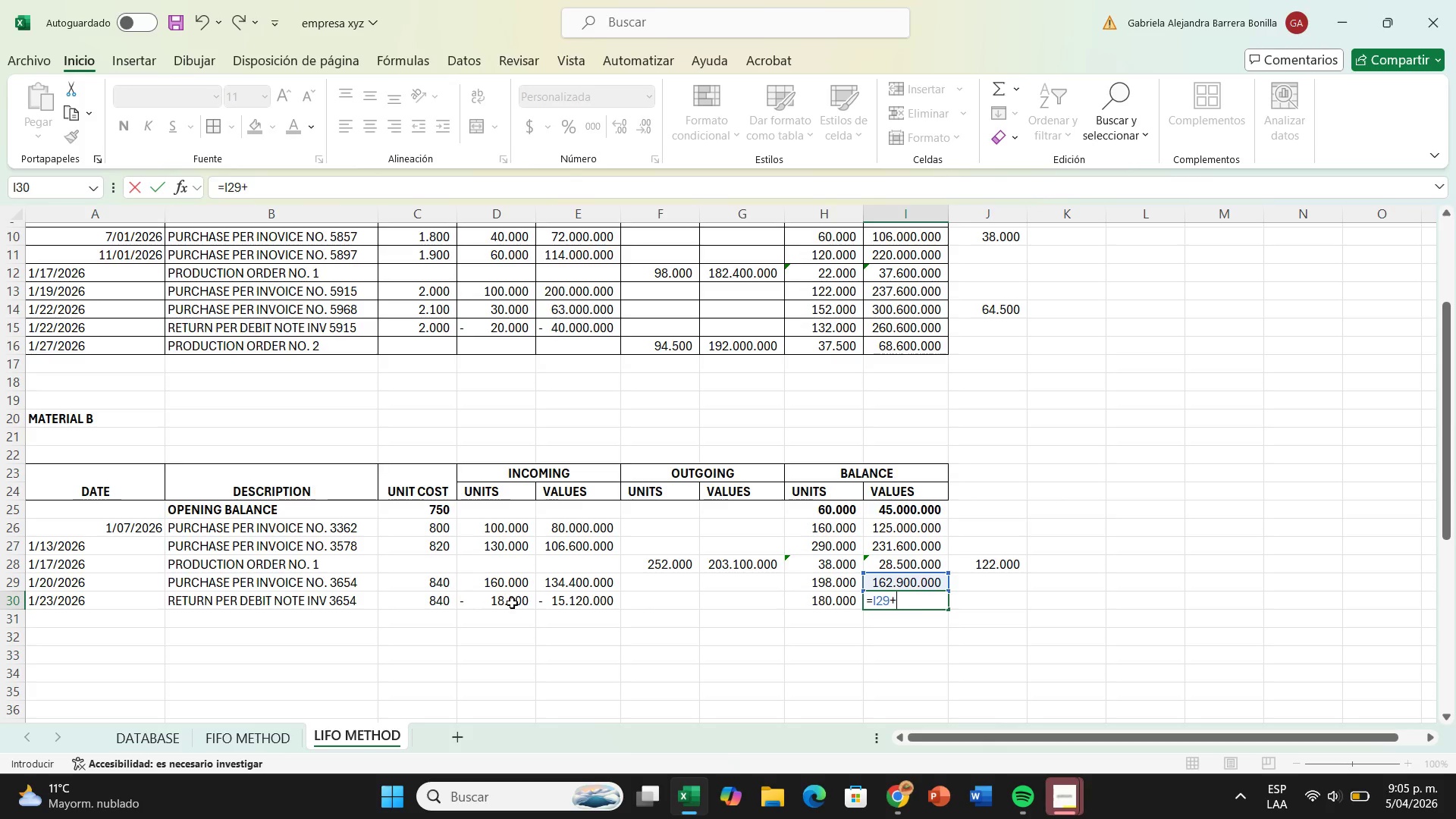 
left_click([567, 601])
 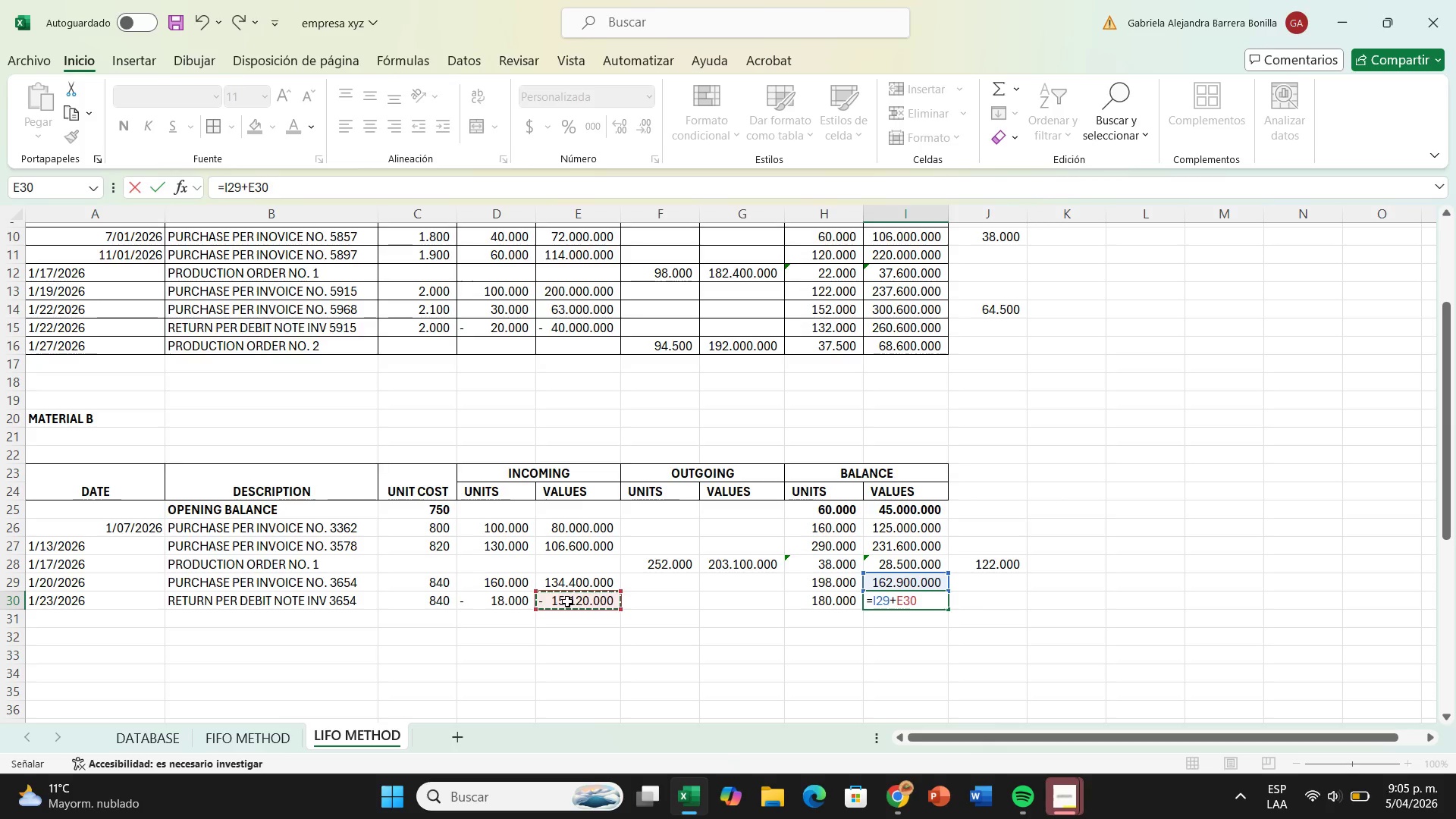 
key(Enter)
 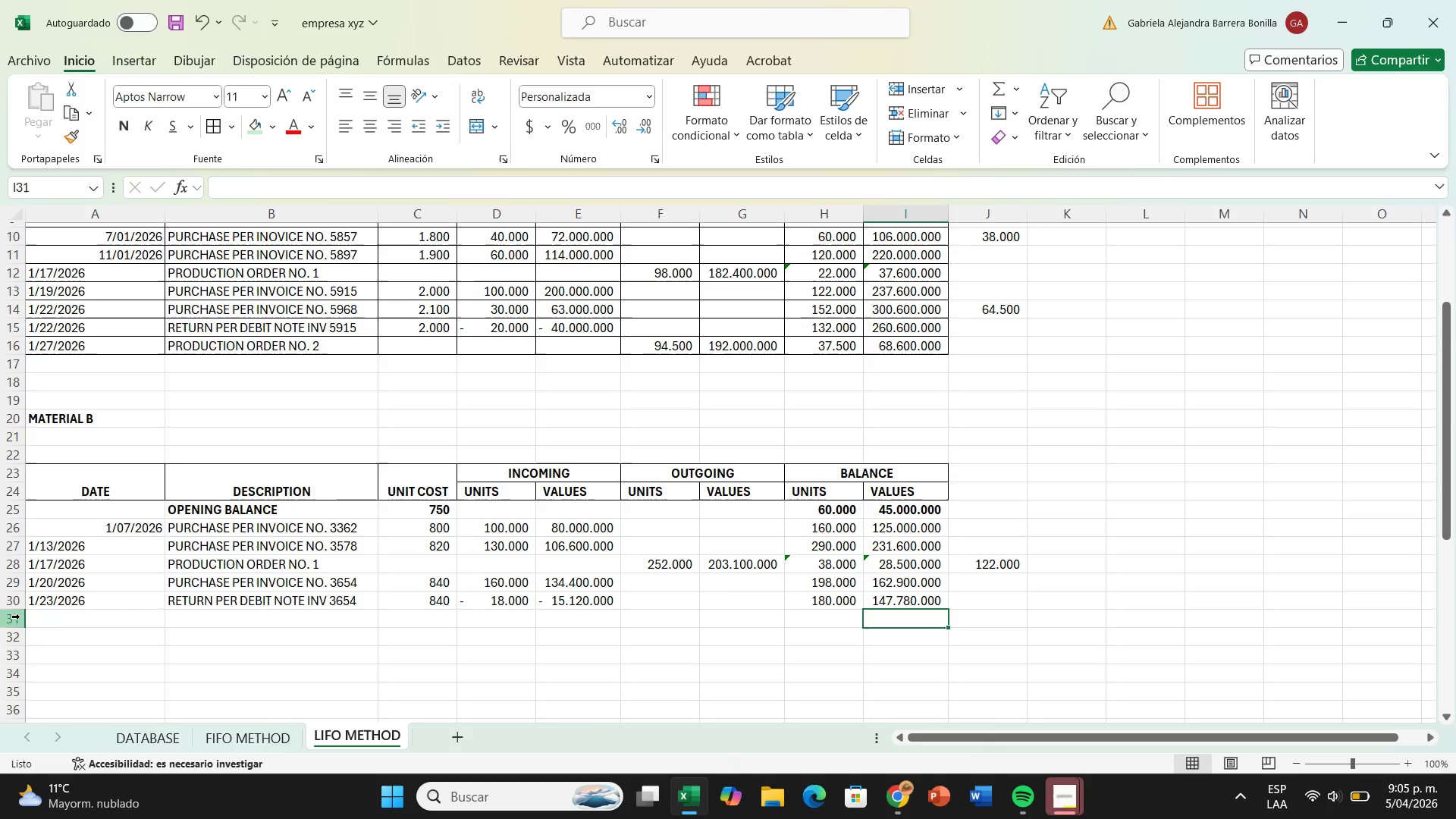 
left_click([51, 613])
 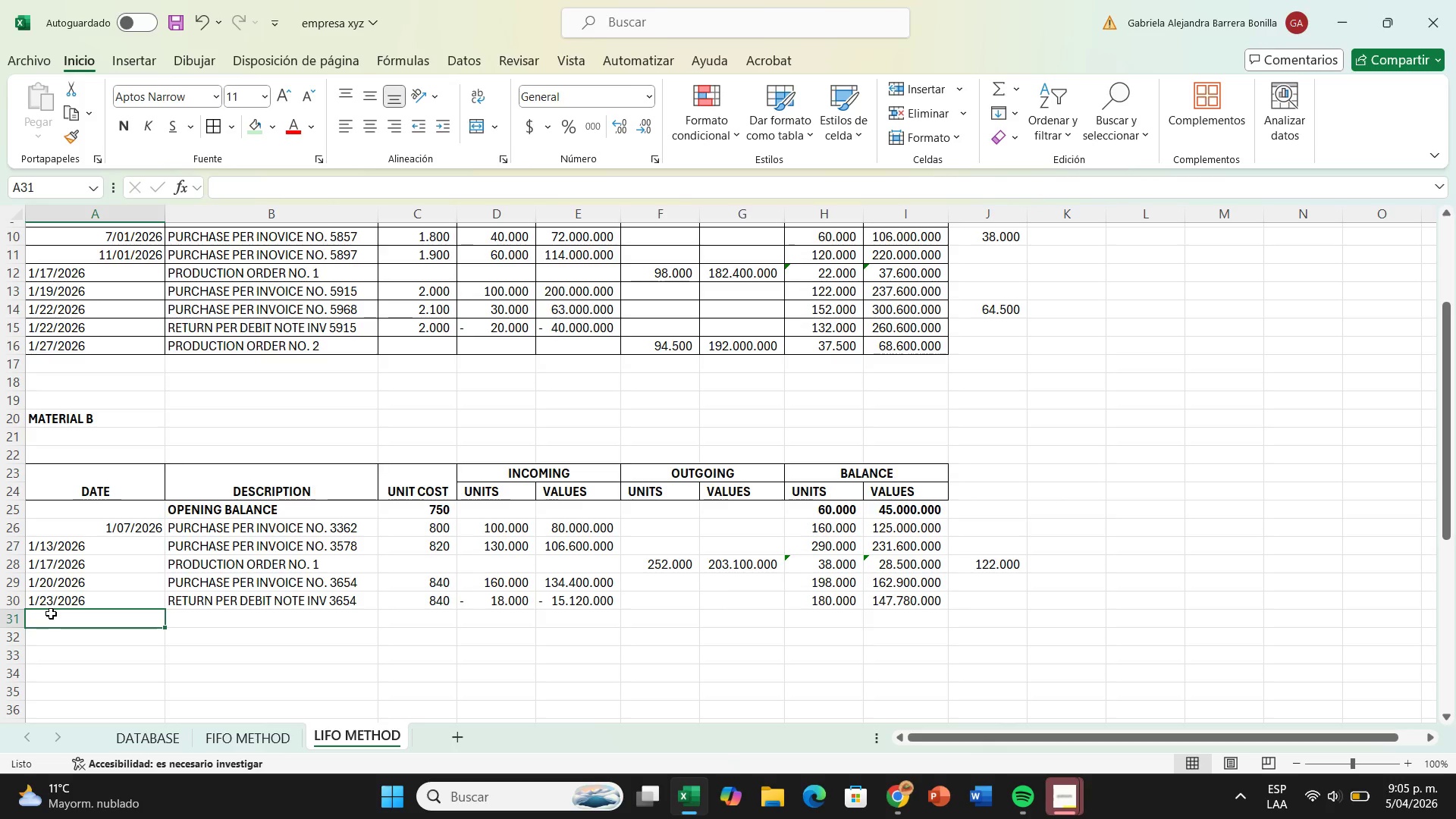 
type(1&23&2026)
 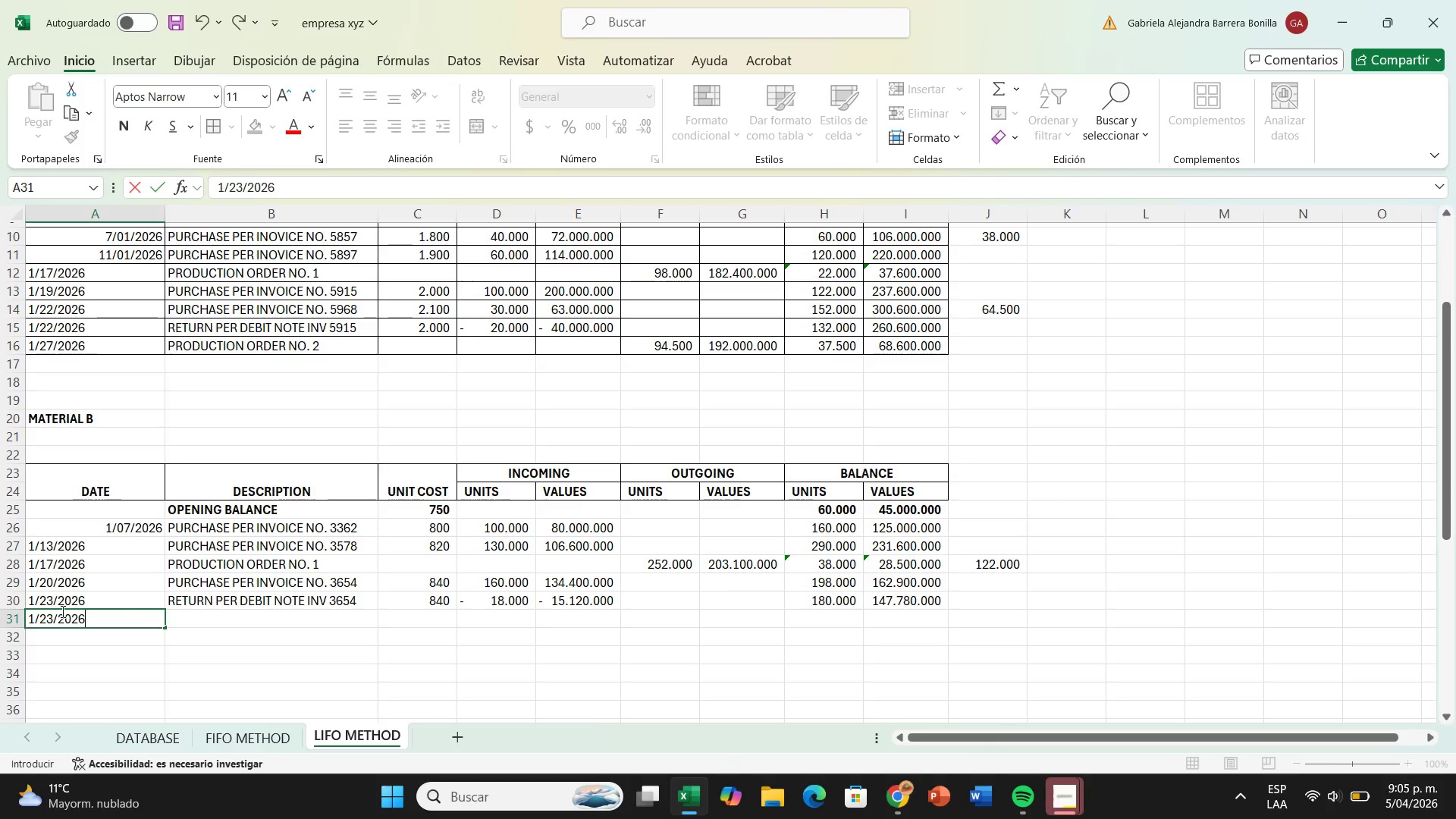 
left_click([200, 610])
 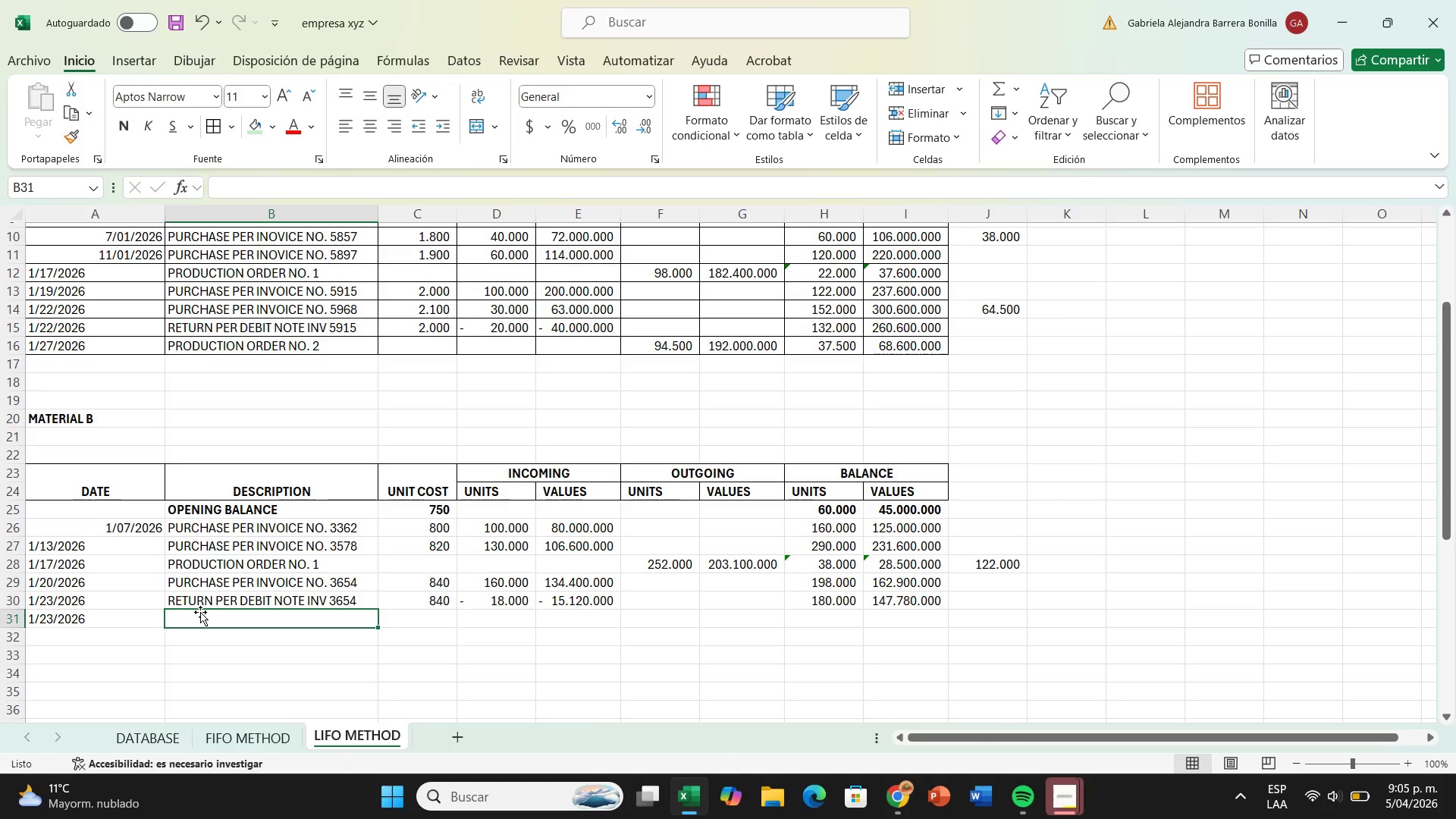 
type(purchase per invoice no. )
 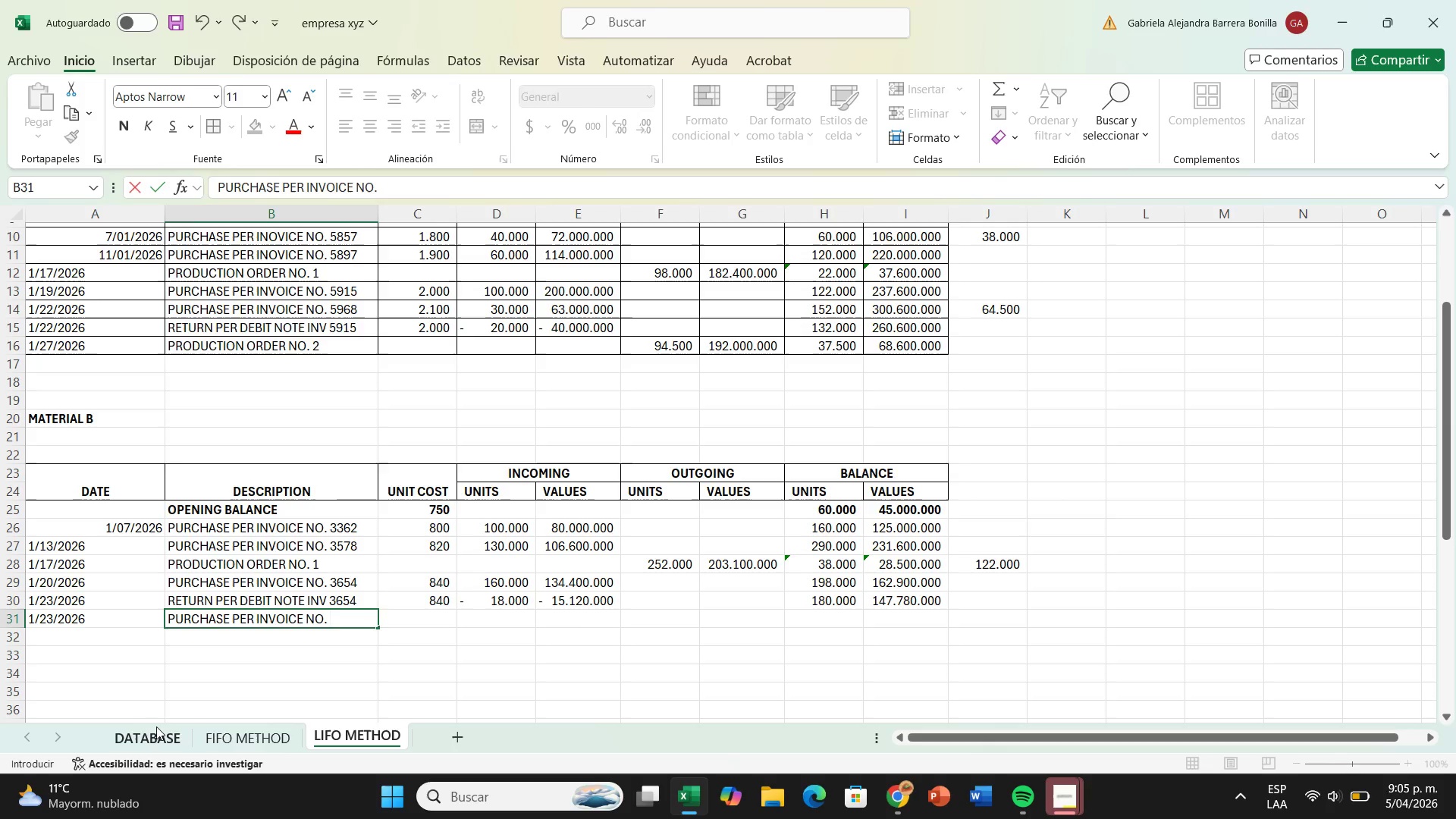 
left_click([156, 736])
 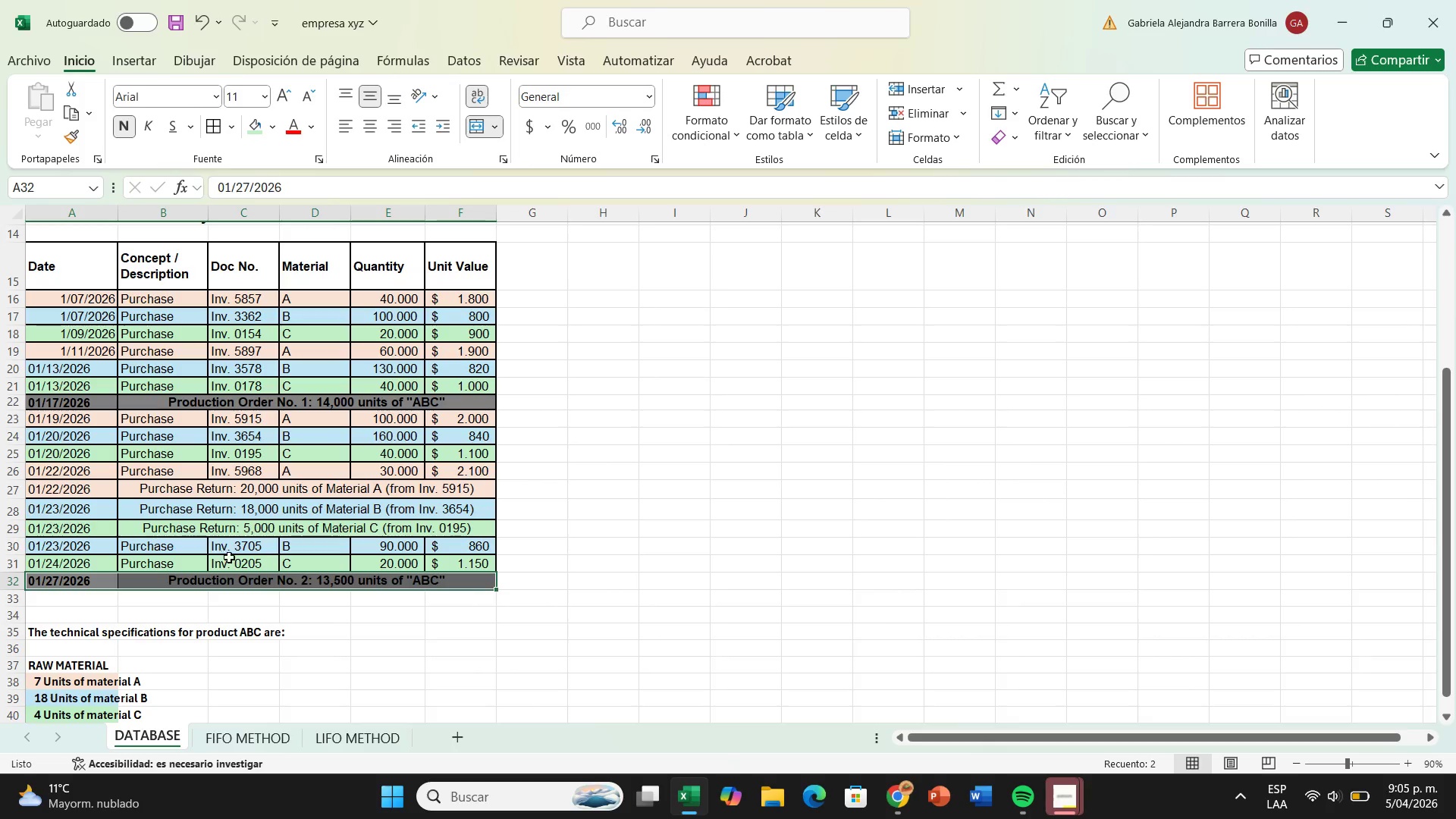 
left_click([381, 743])
 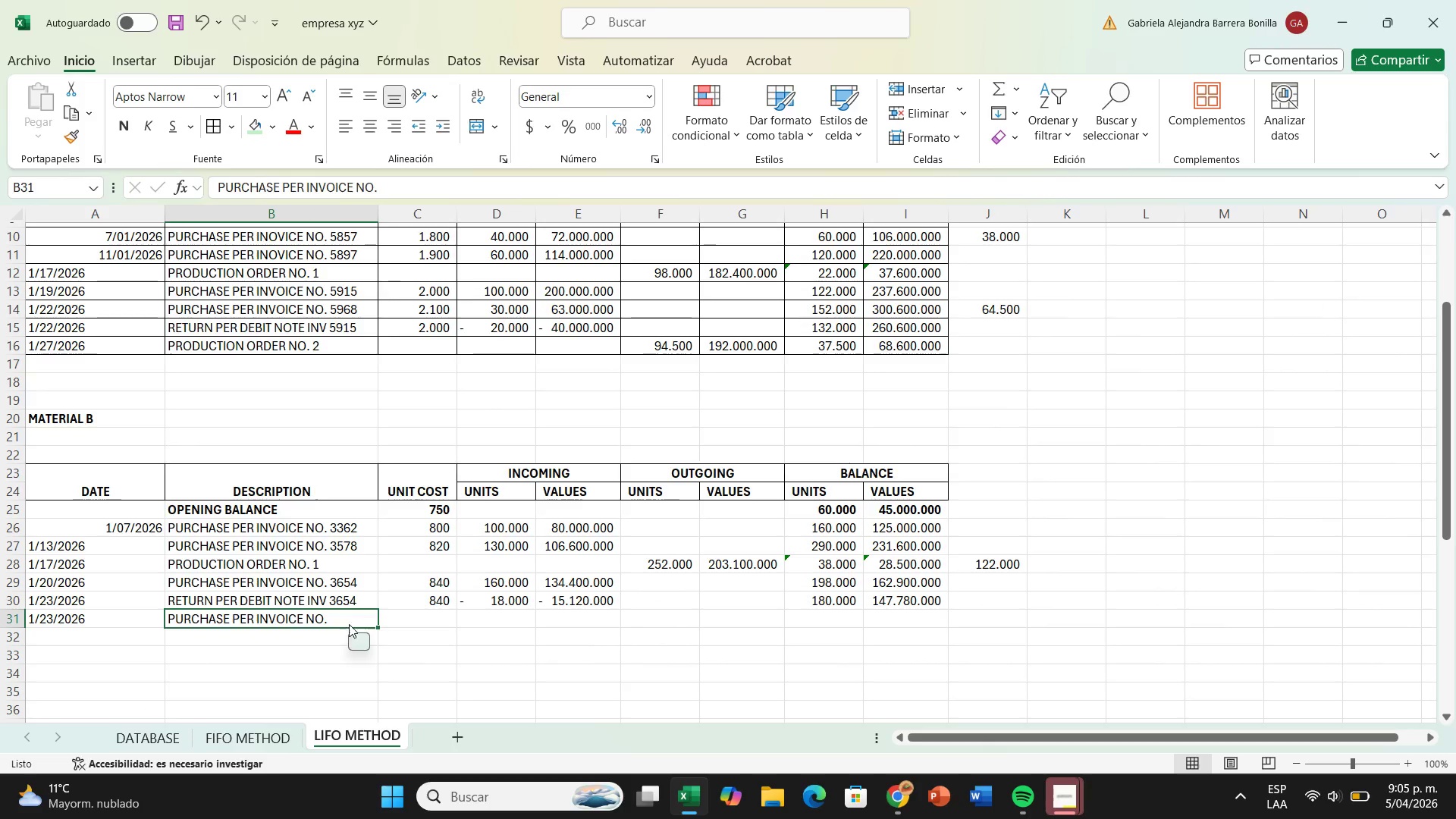 
double_click([349, 624])
 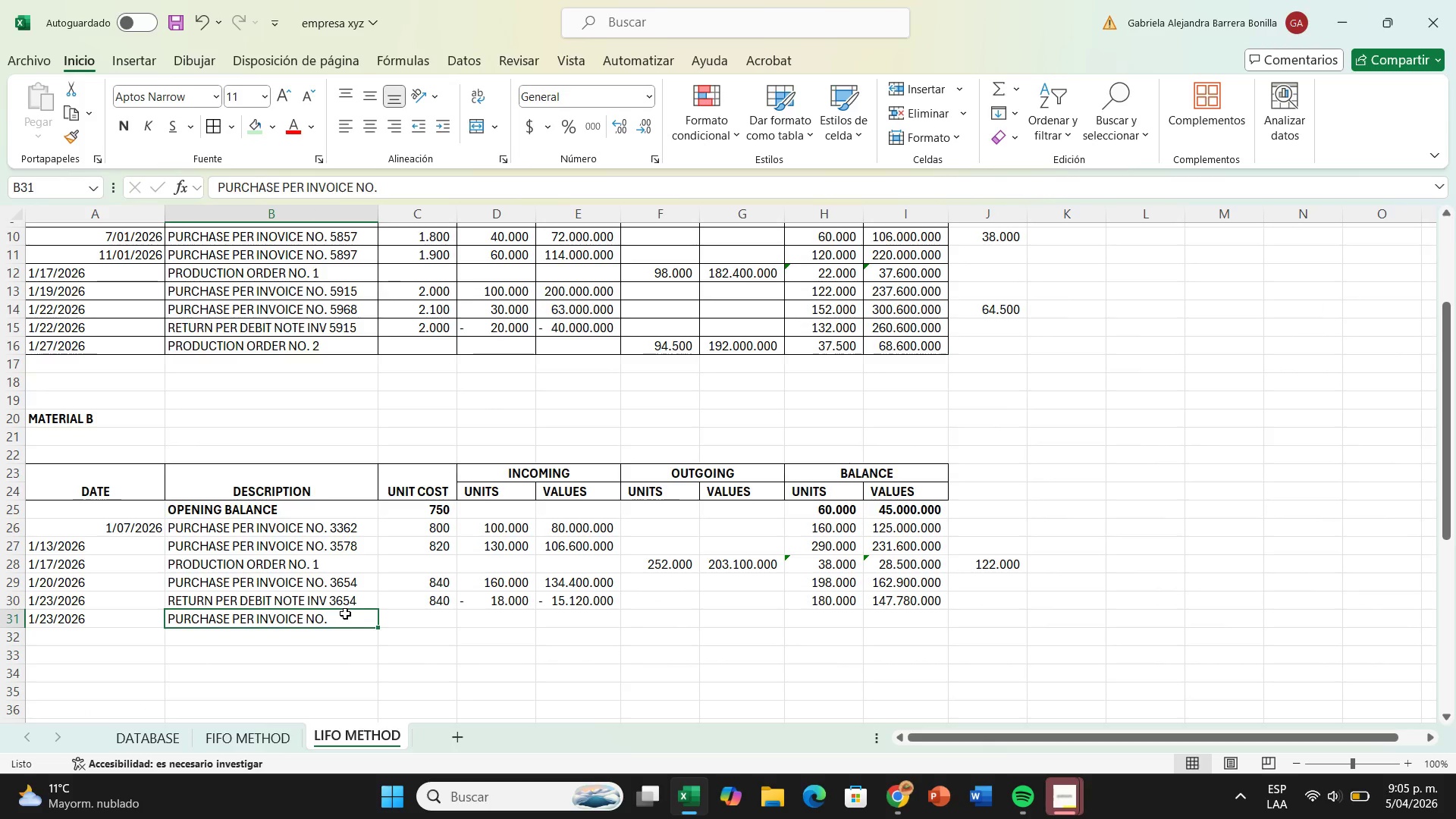 
double_click([345, 613])
 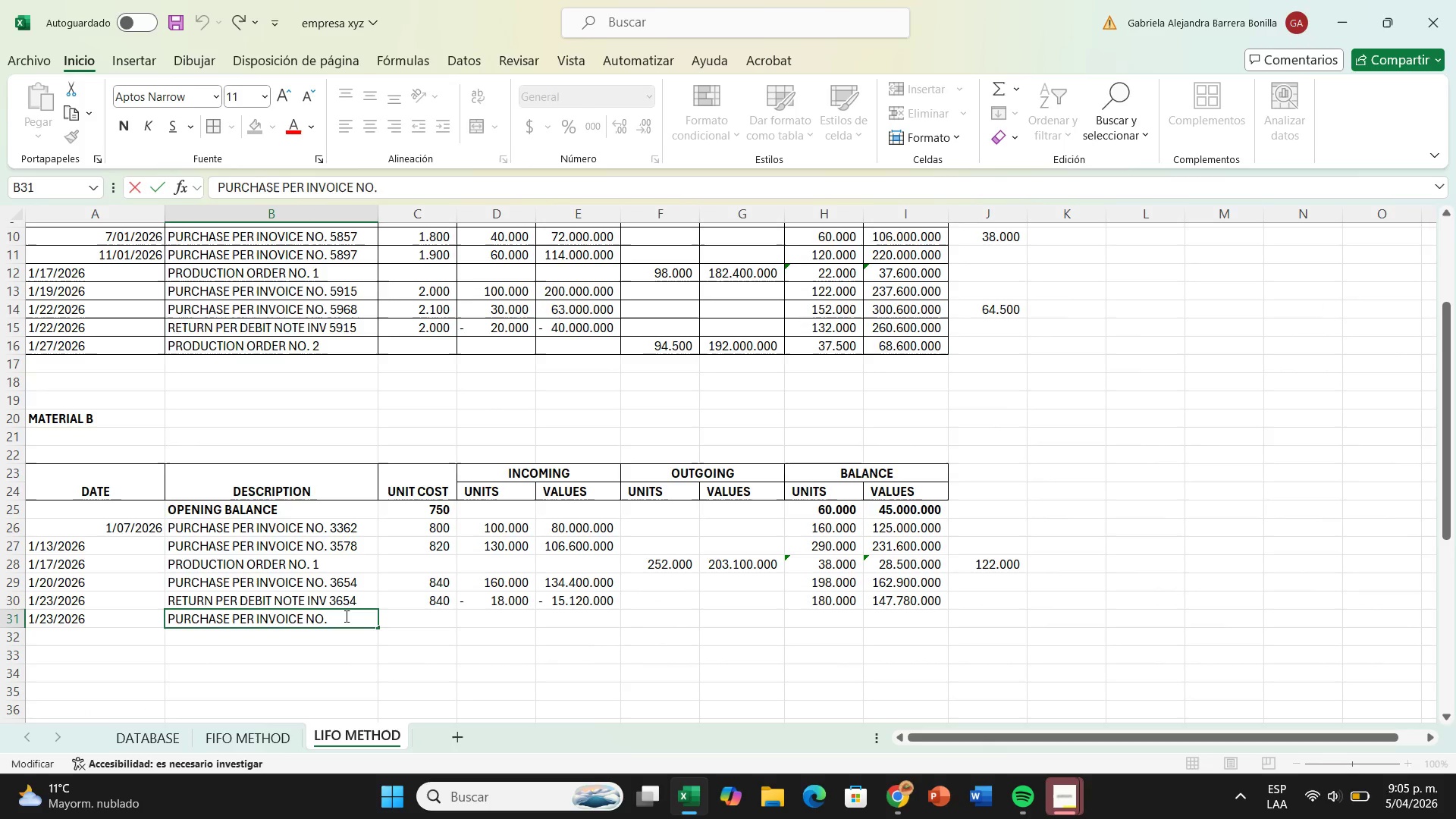 
type(3705)
 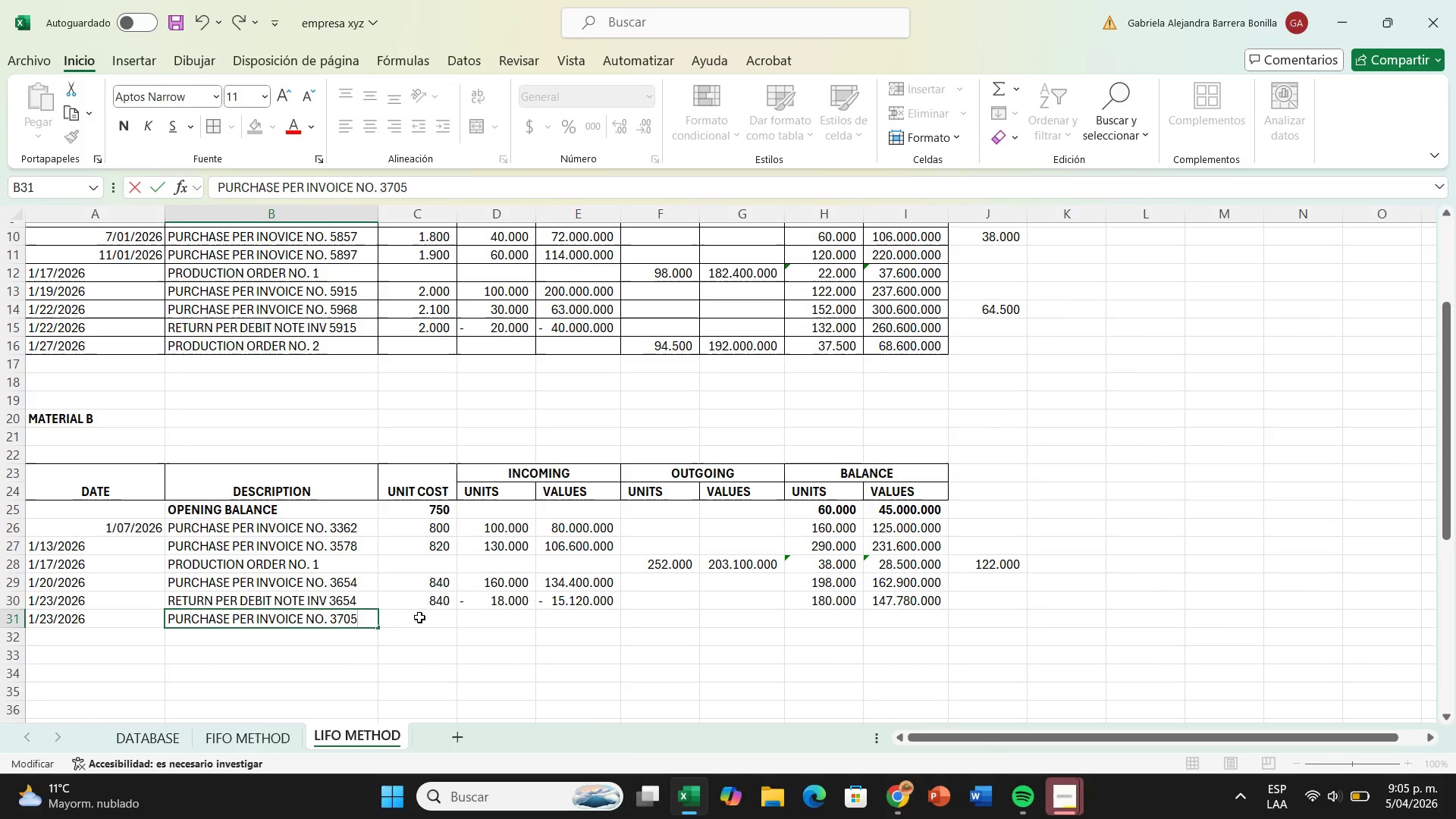 
left_click([420, 617])
 